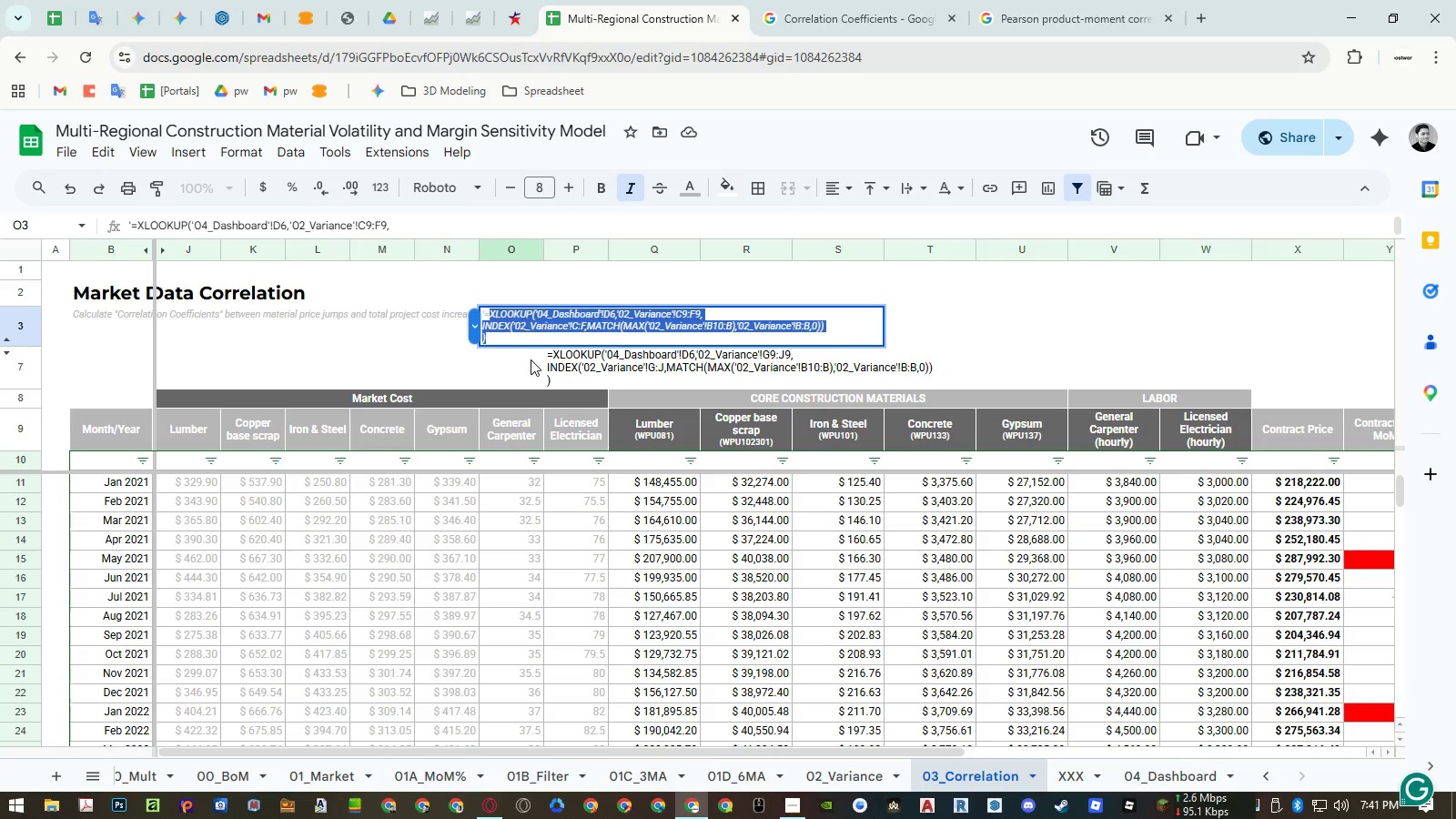 
key(Escape)
 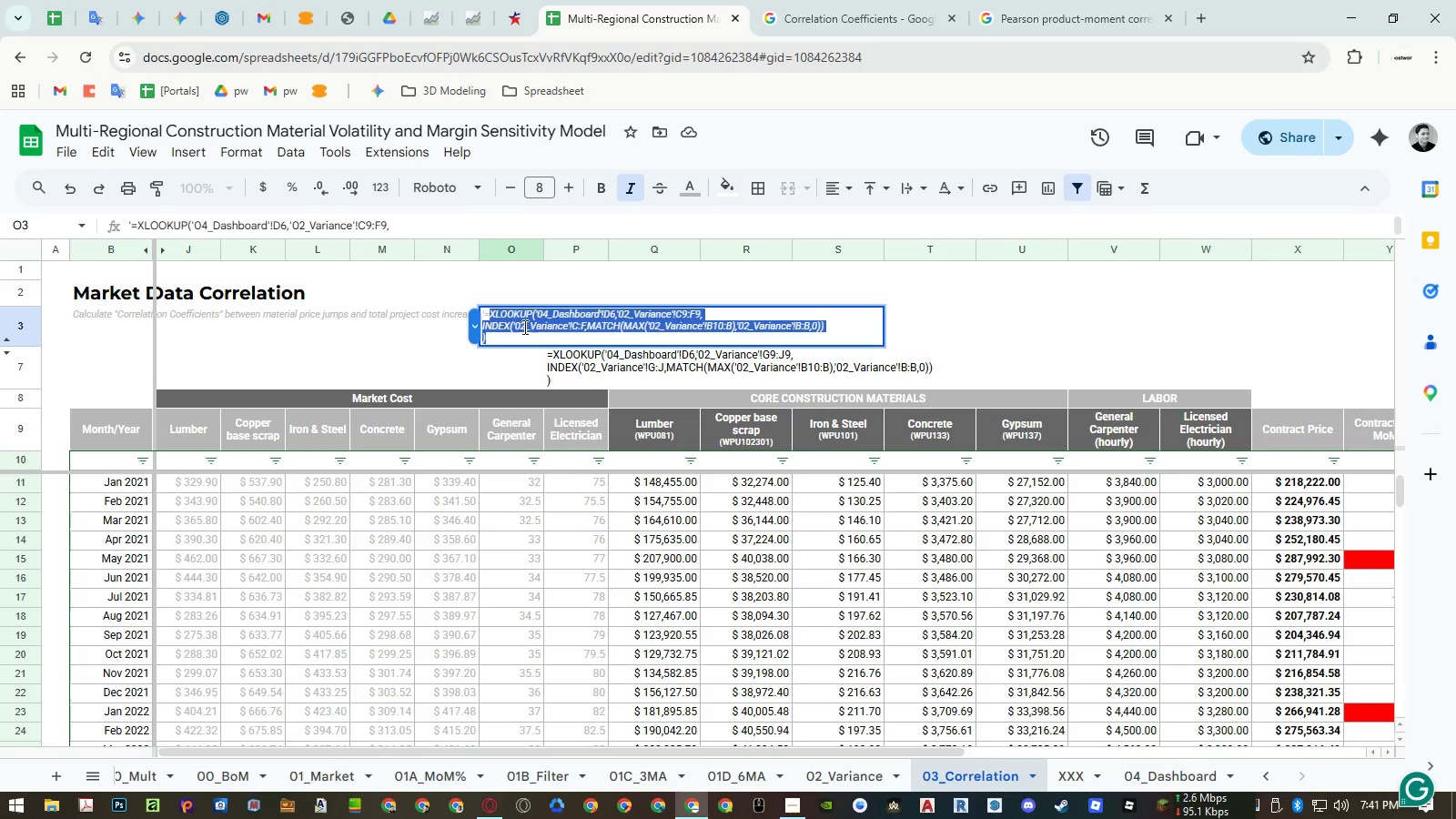 
left_click([523, 319])
 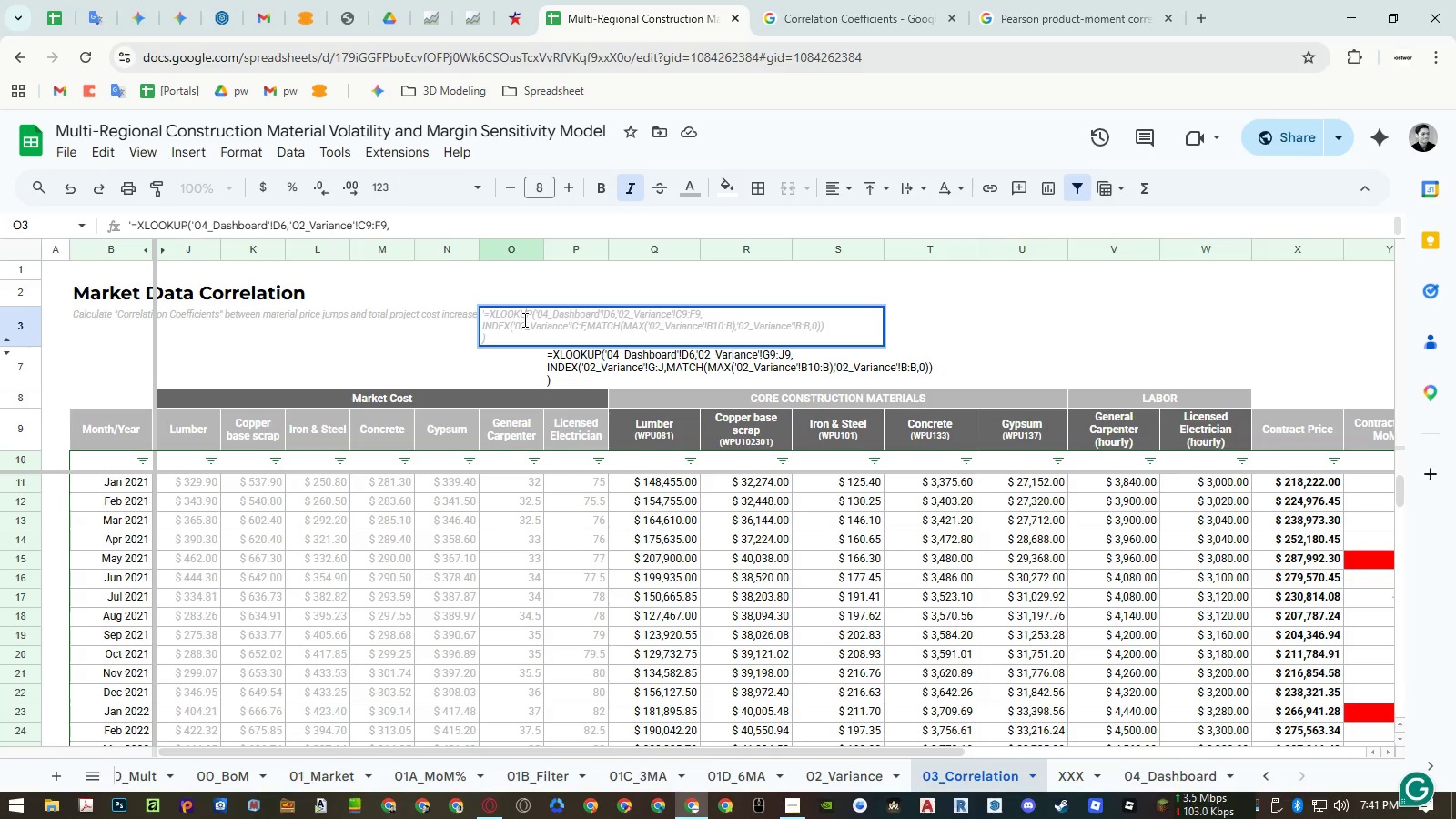 
key(Escape)
 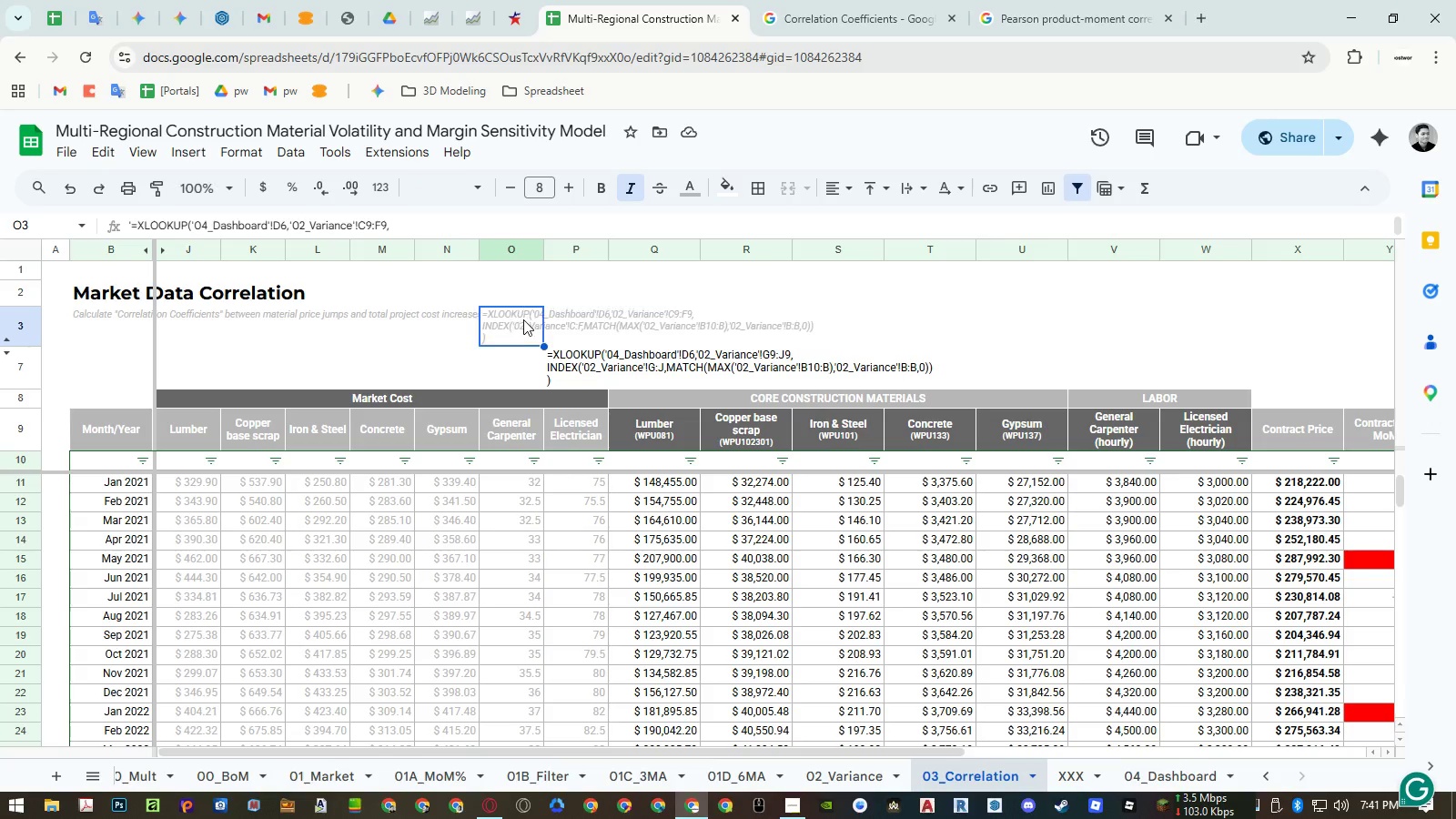 
key(Escape)
 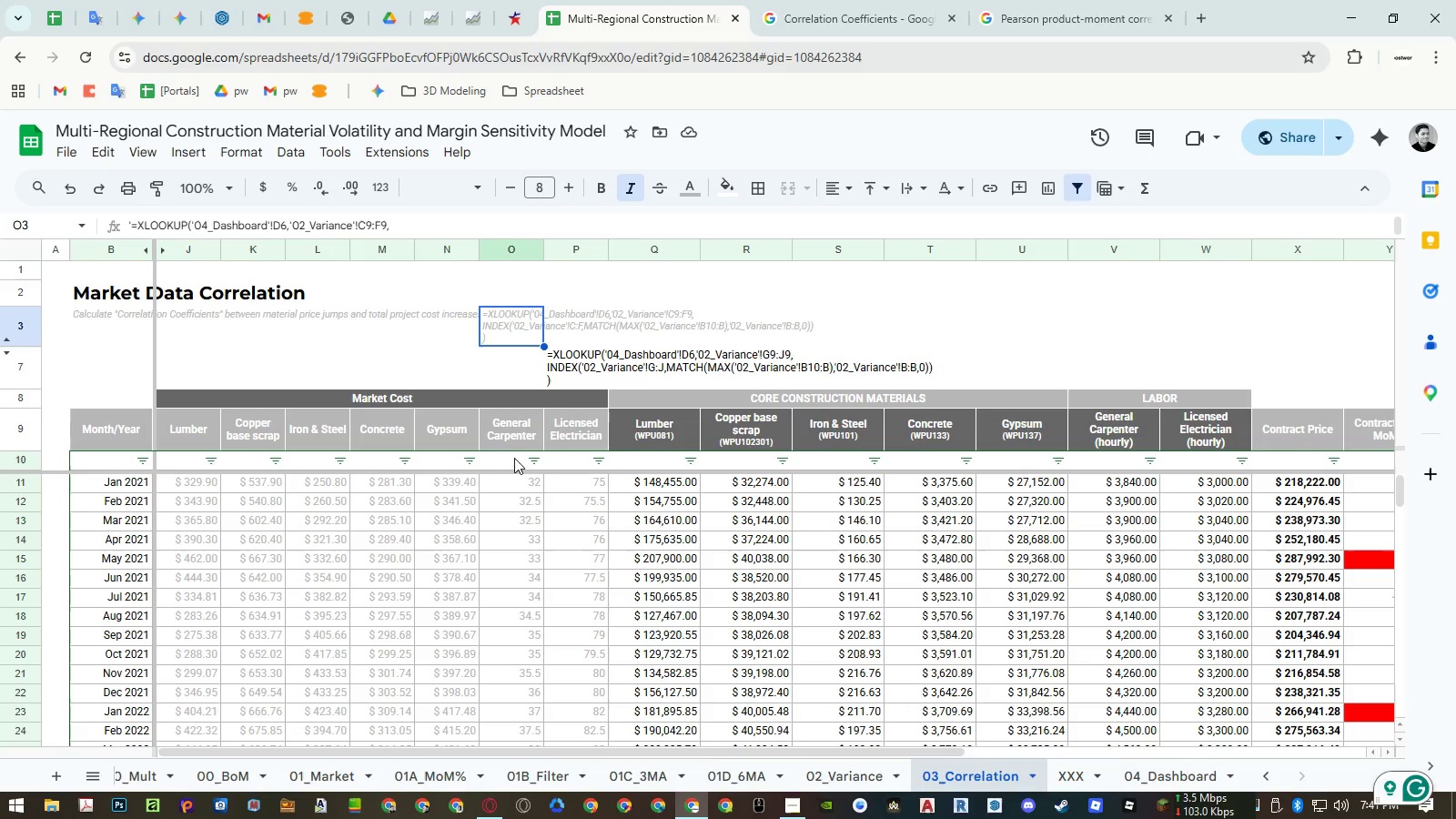 
double_click([514, 458])
 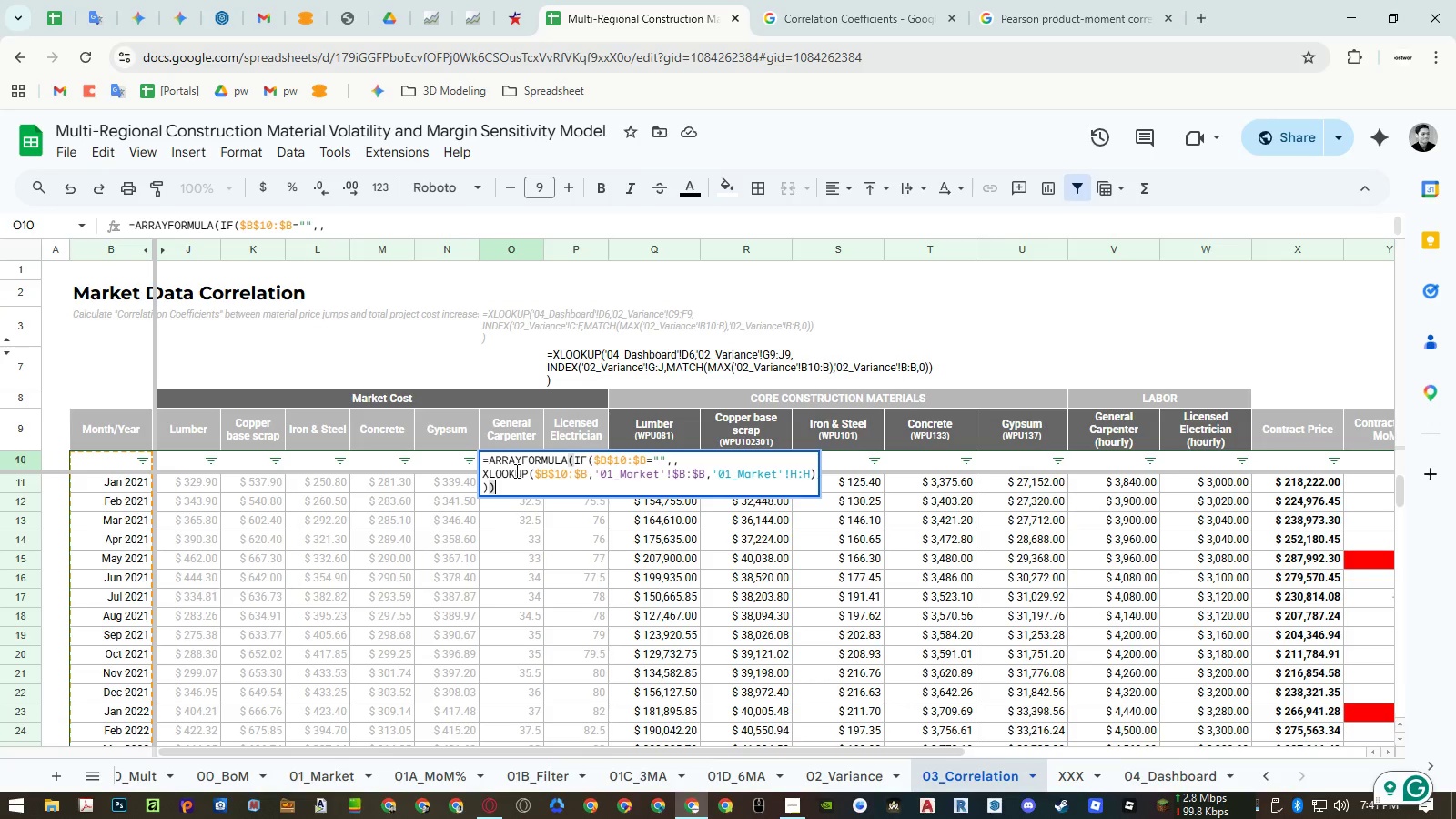 
double_click([515, 470])
 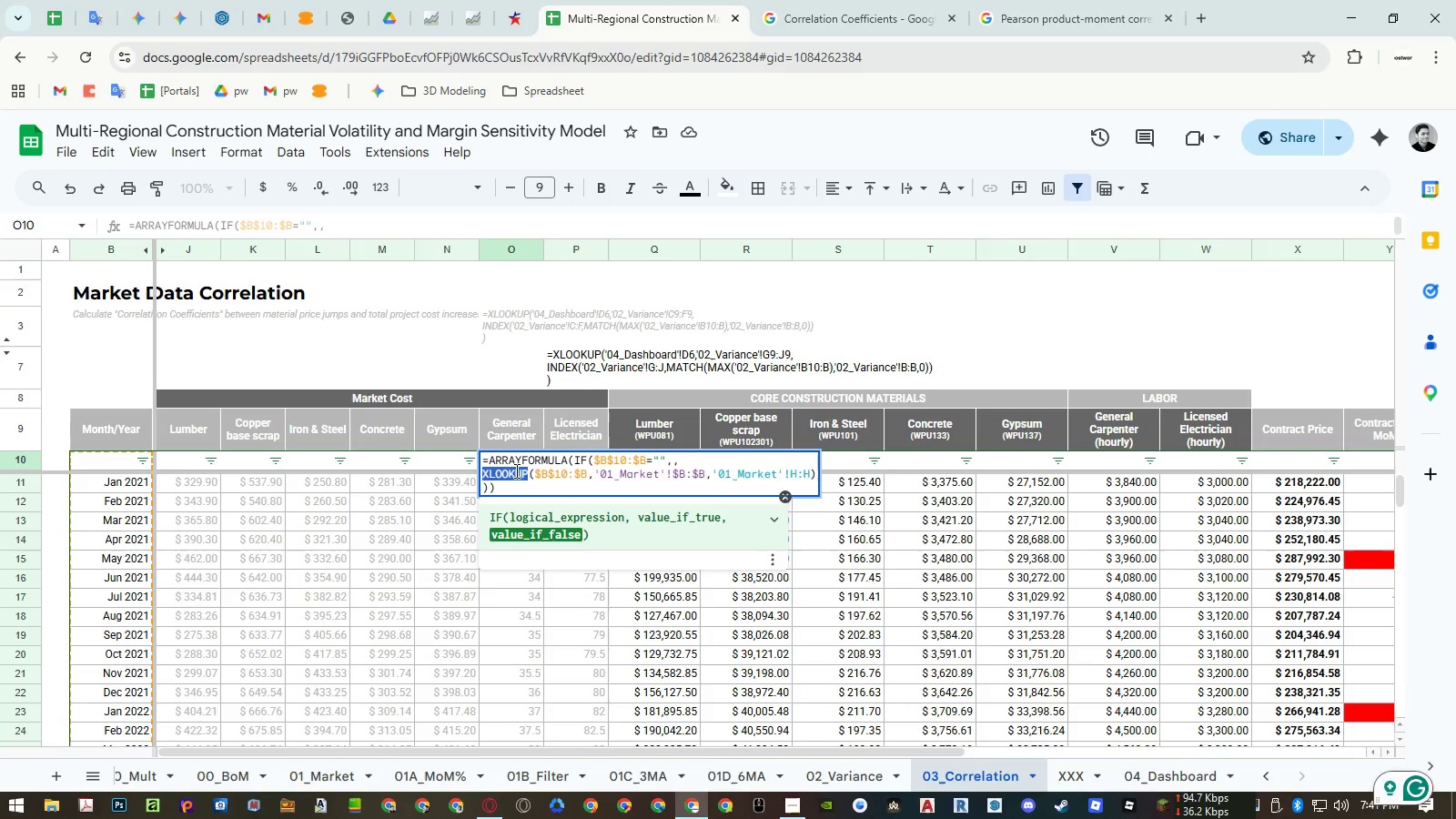 
triple_click([515, 470])
 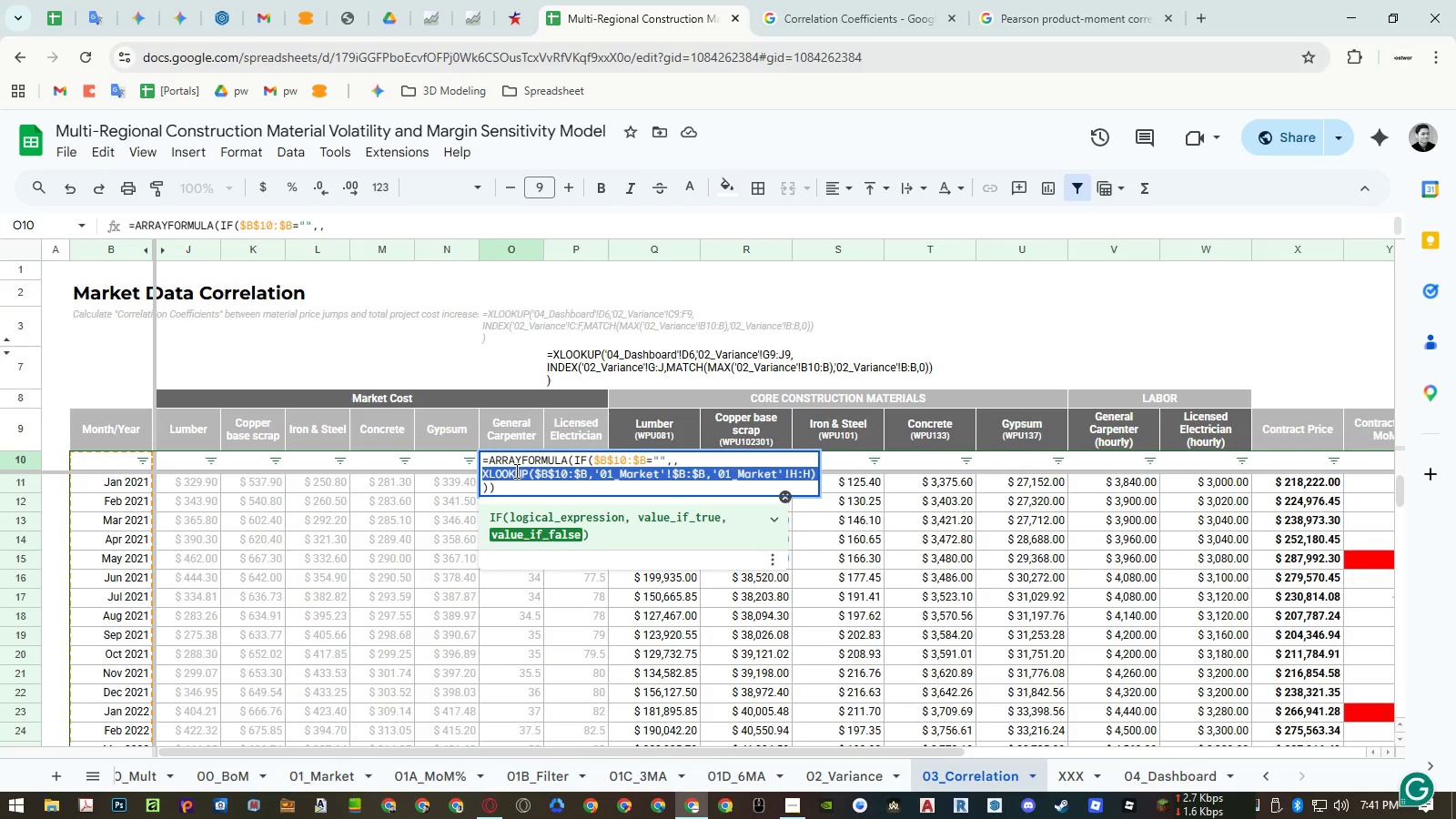 
key(Control+ControlRight)
 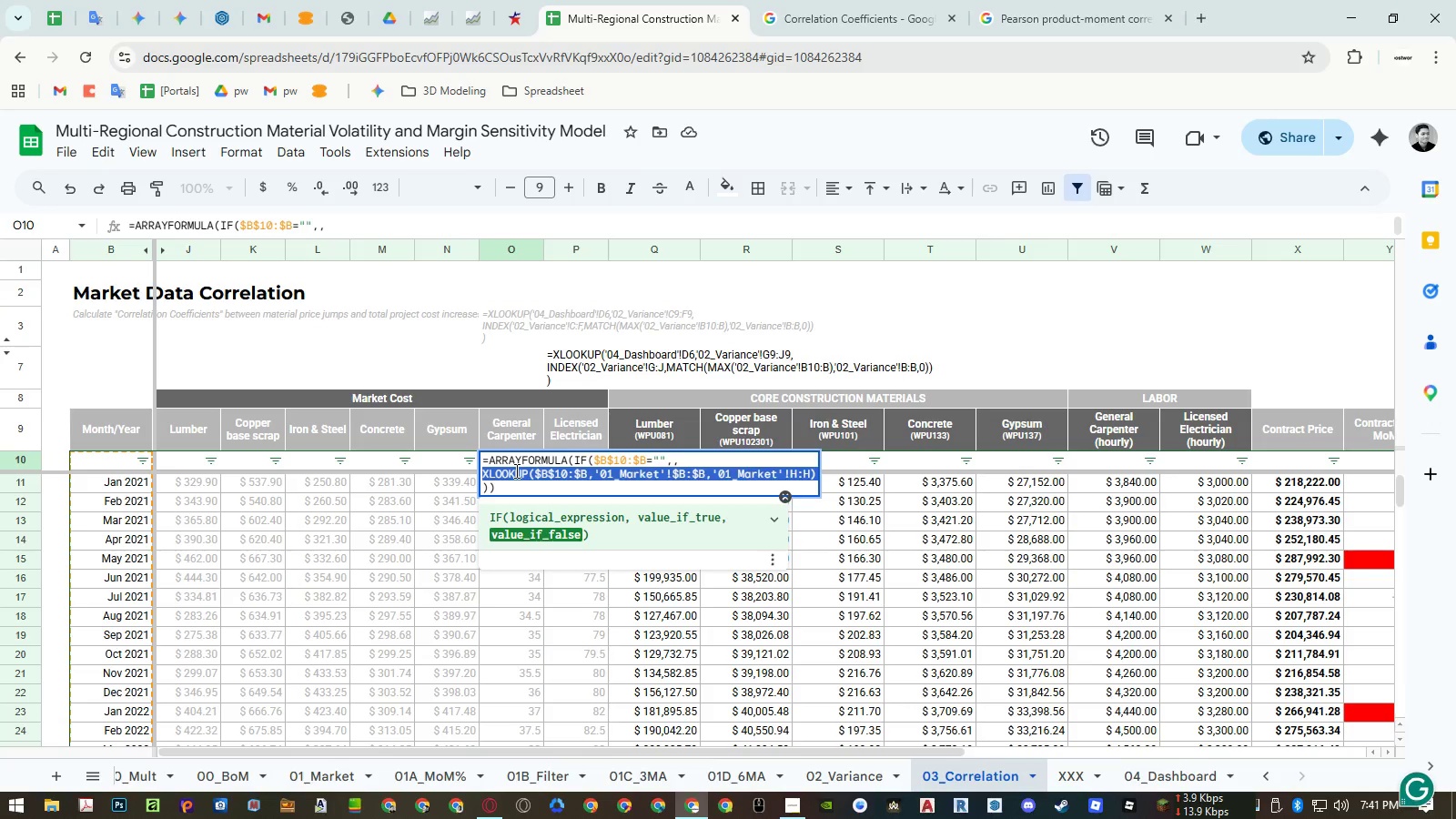 
key(Control+Enter)
 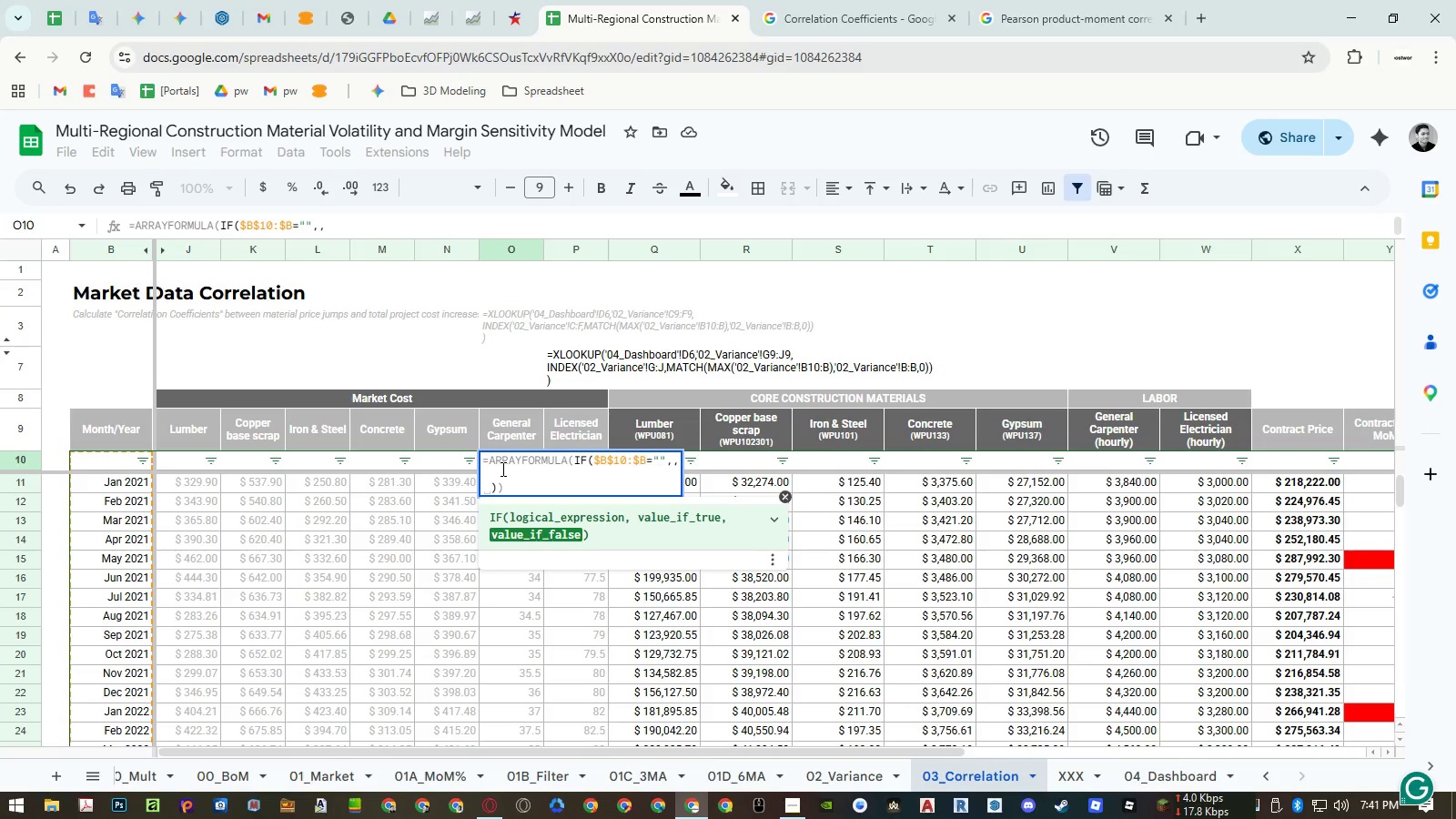 
left_click([501, 469])
 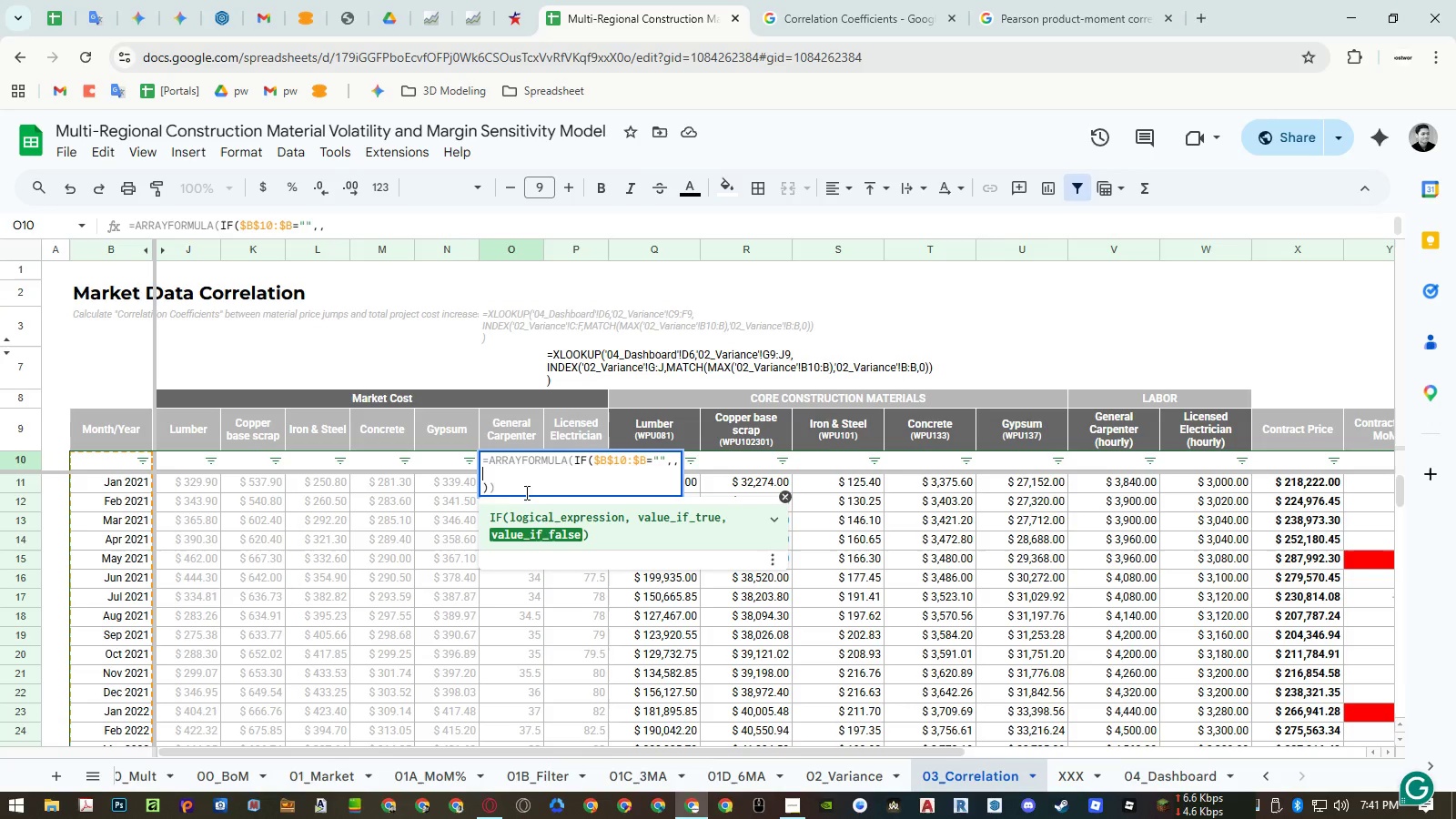 
key(Control+ControlLeft)
 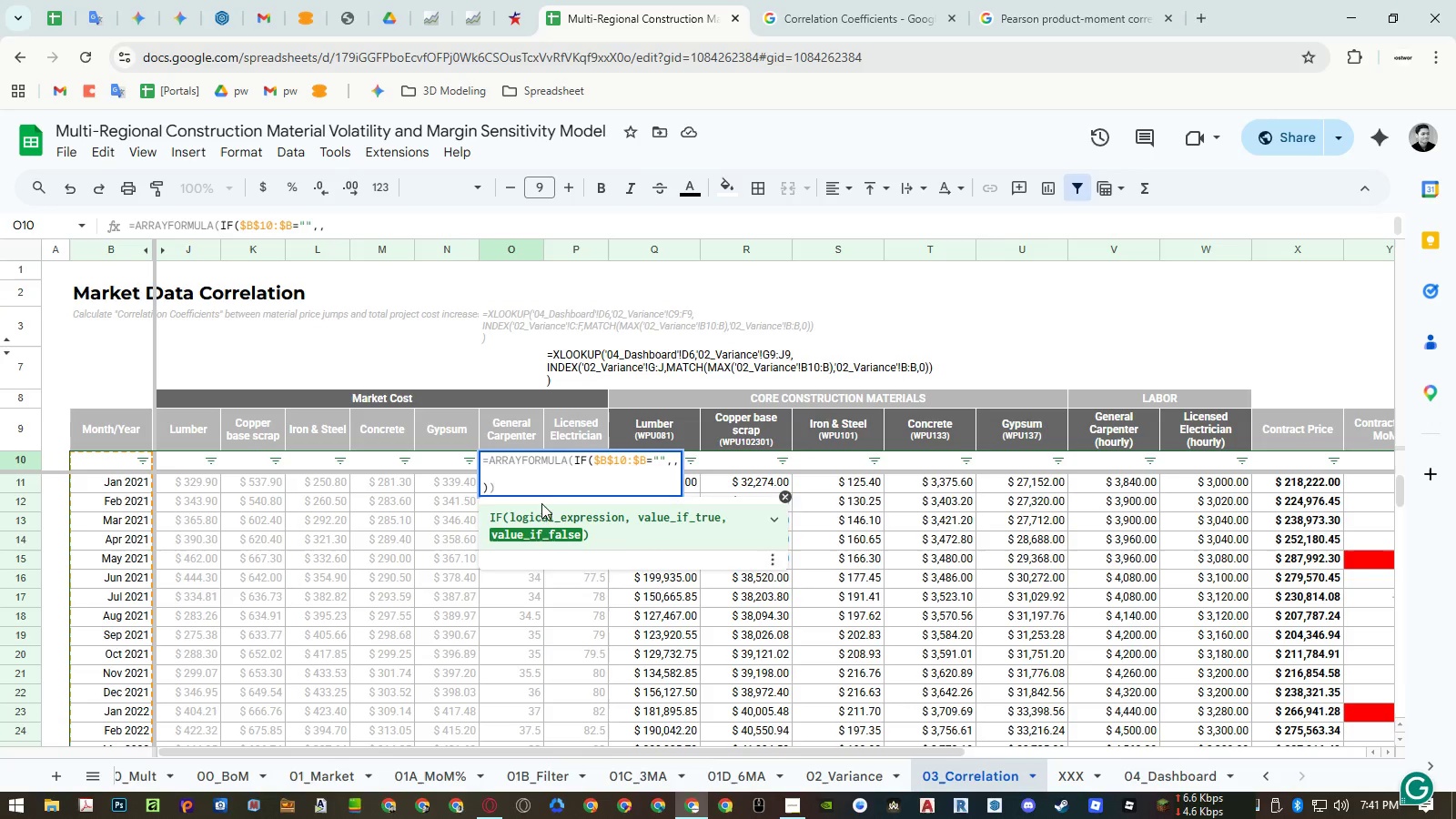 
key(Control+Shift+ShiftLeft)
 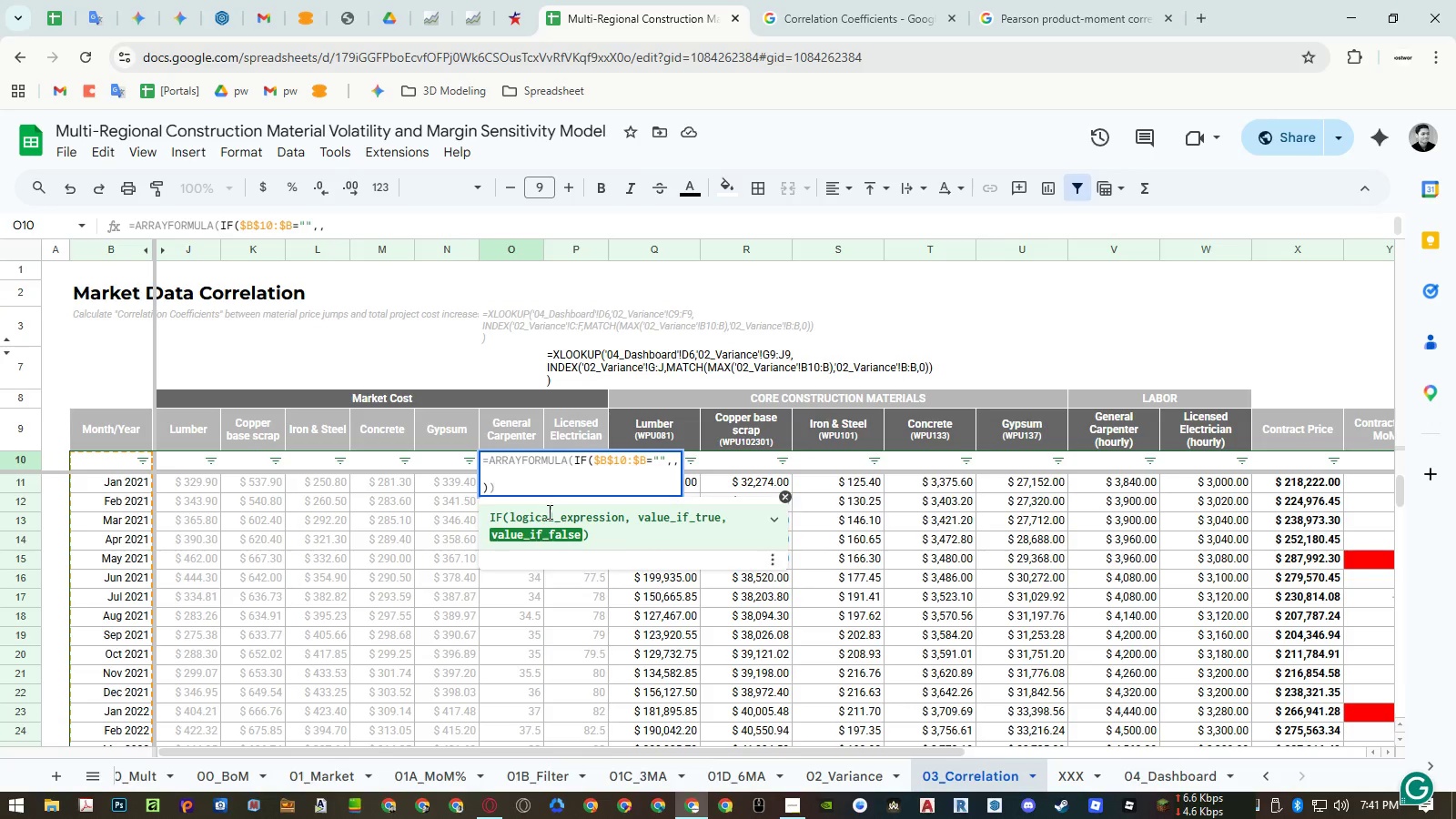 
key(Control+Shift+V)
 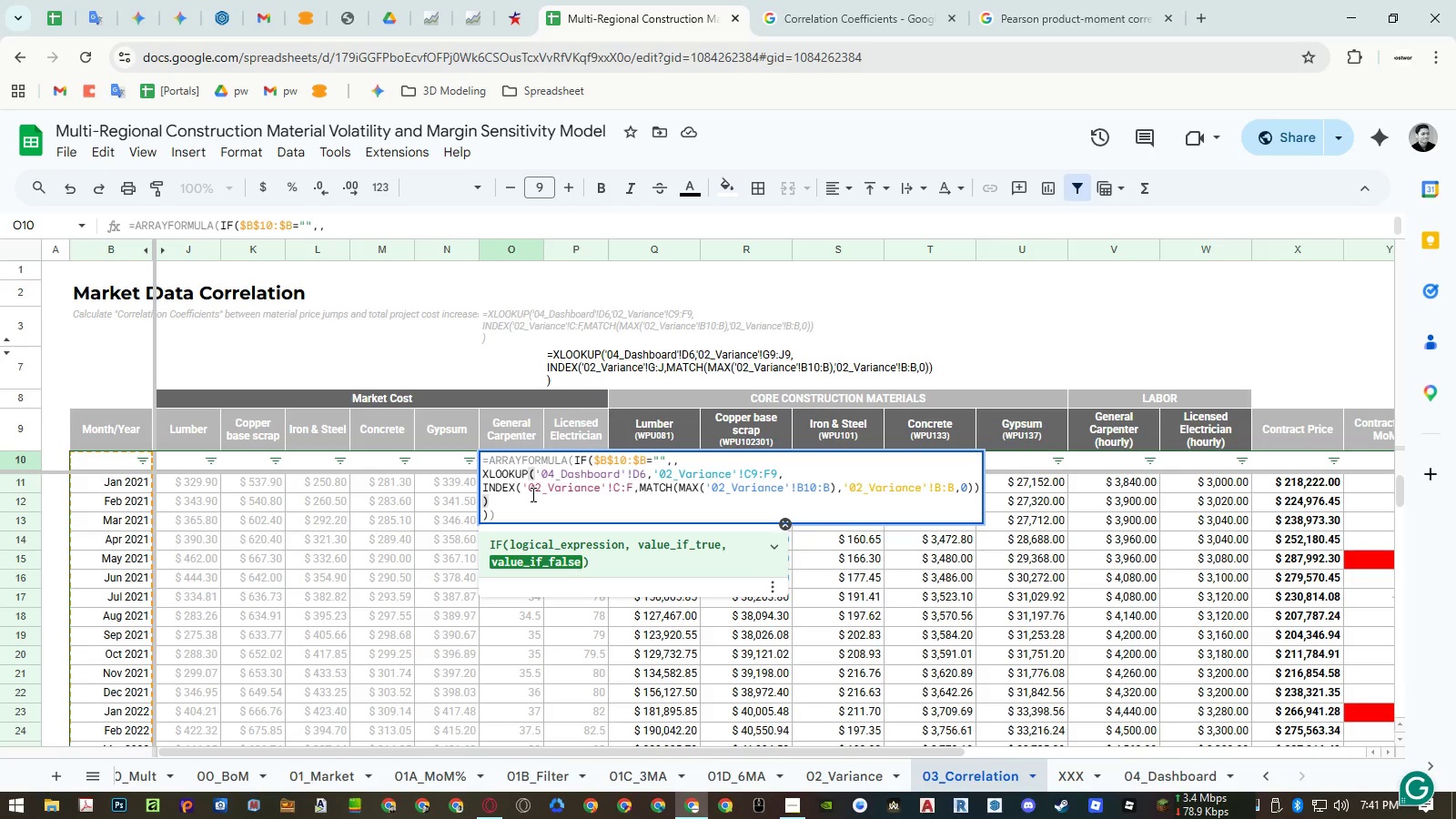 
wait(5.12)
 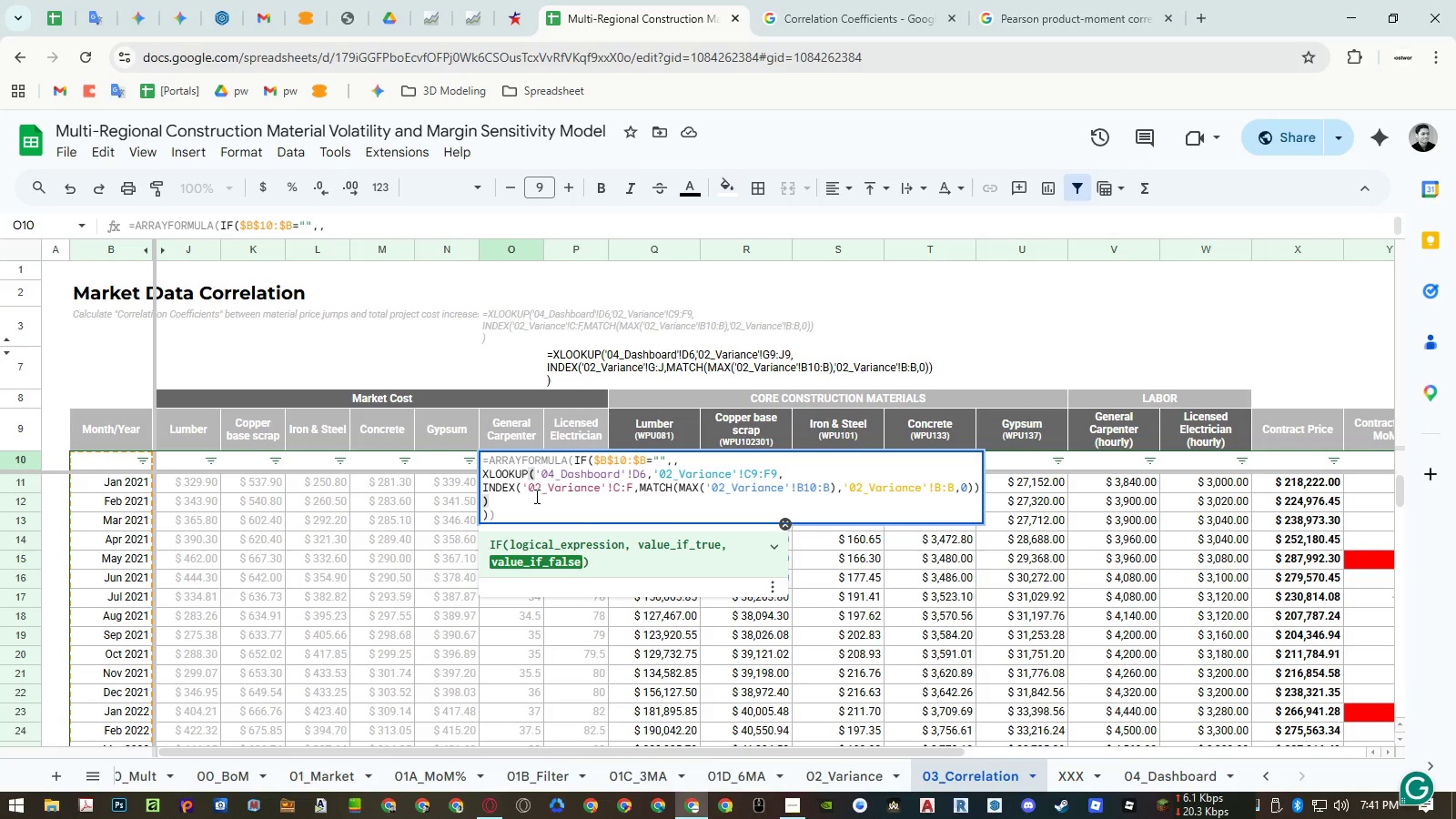 
left_click([520, 511])
 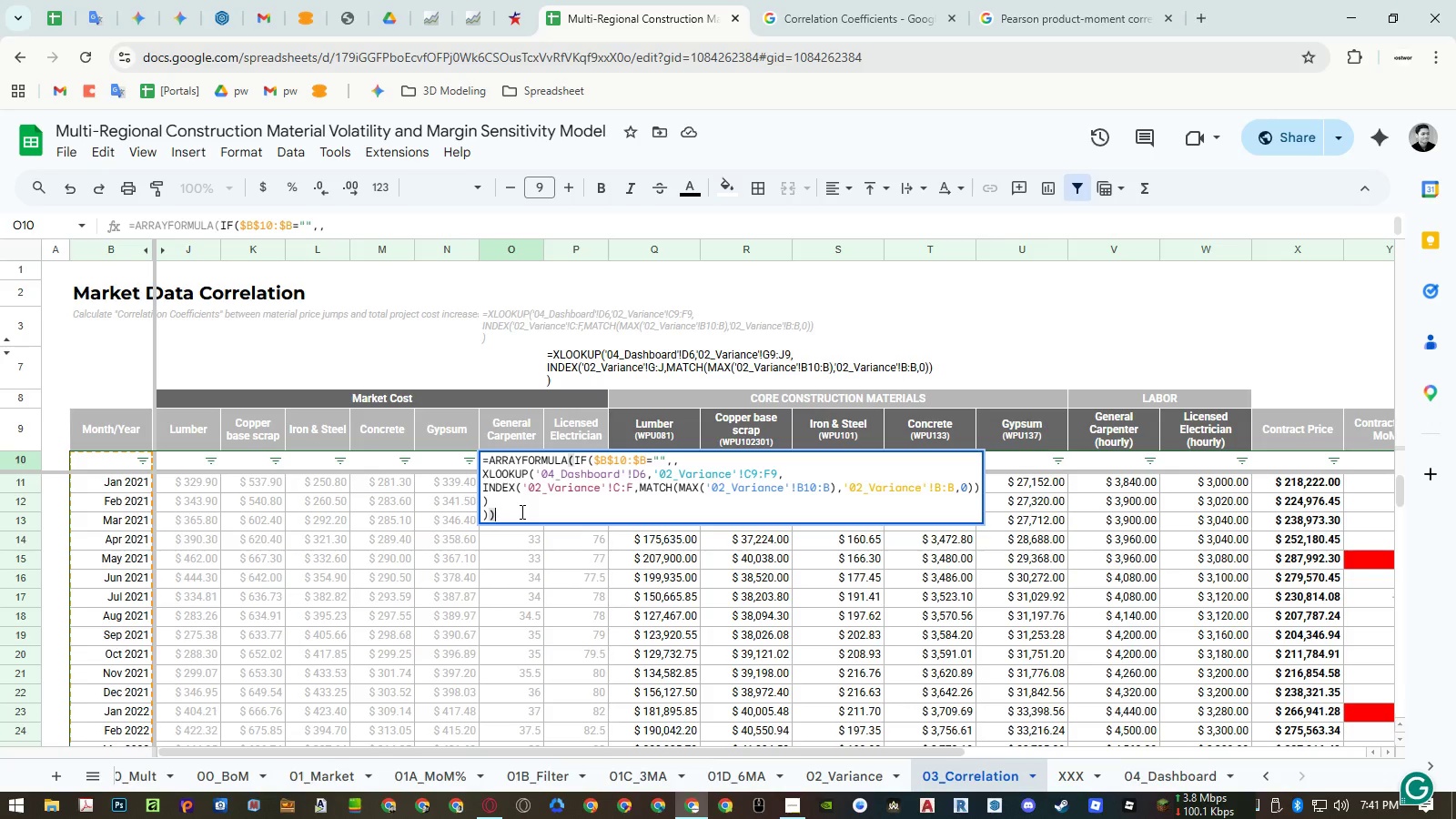 
key(Enter)
 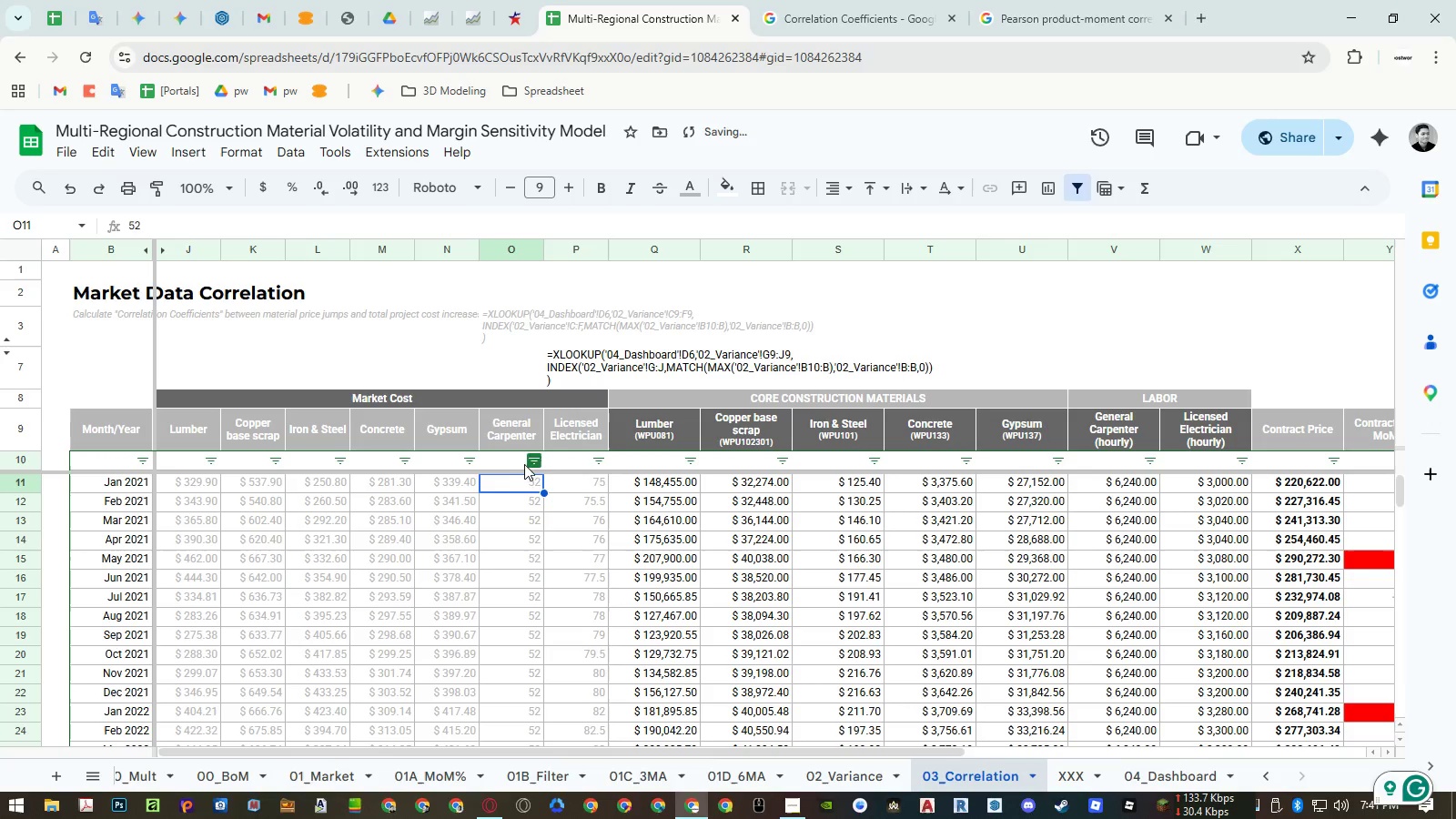 
left_click([515, 462])
 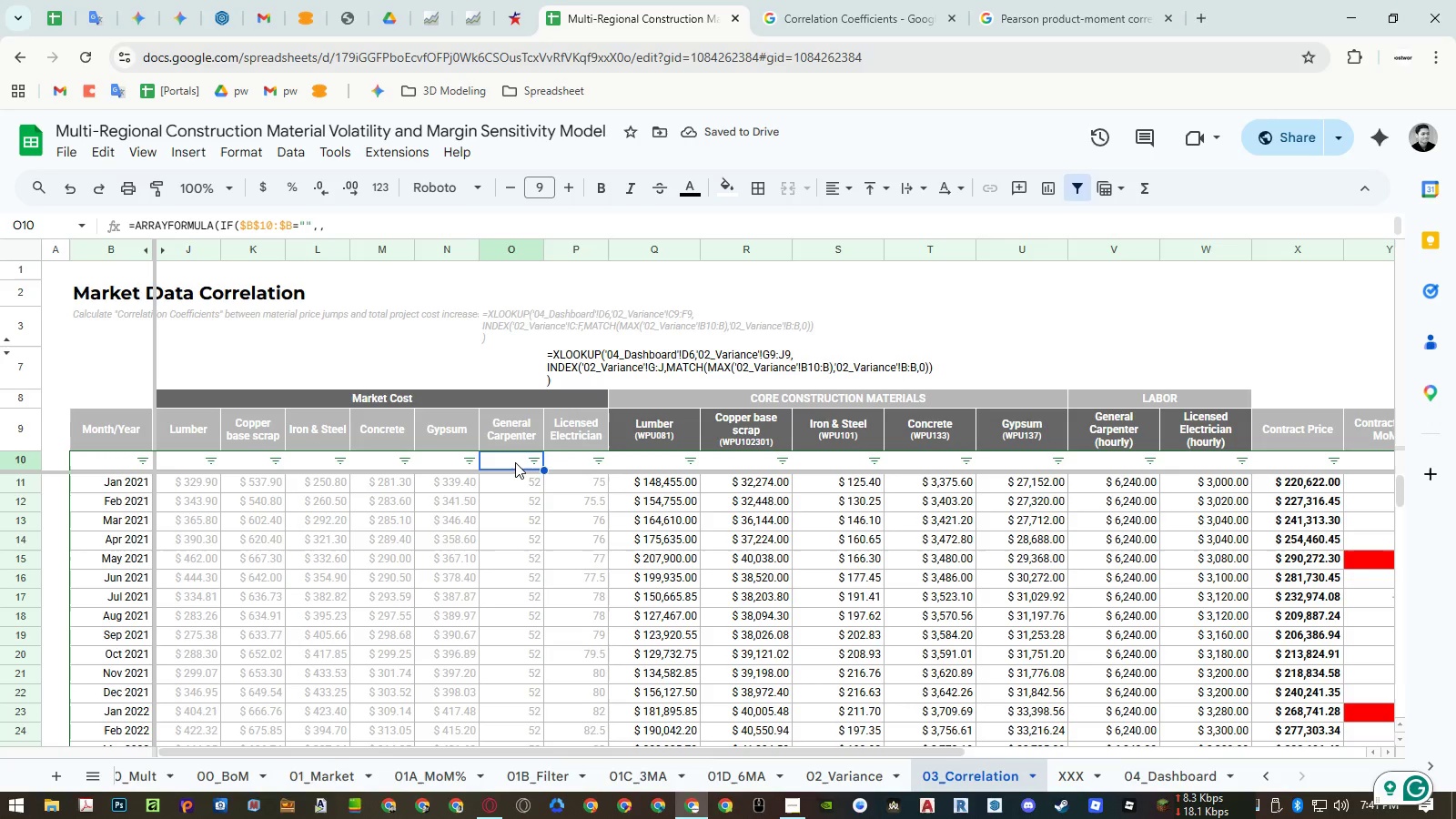 
double_click([515, 462])
 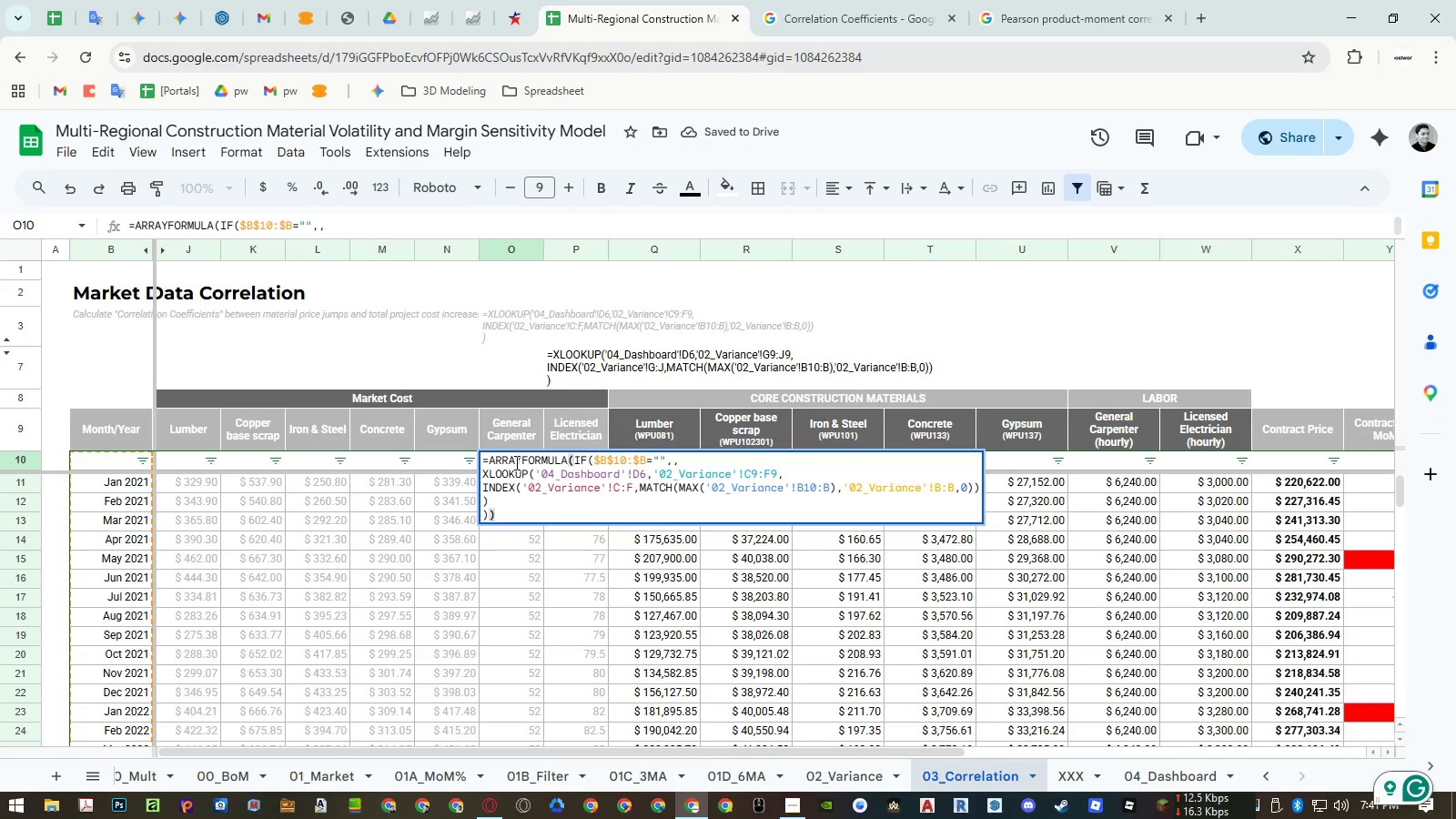 
key(Escape)
 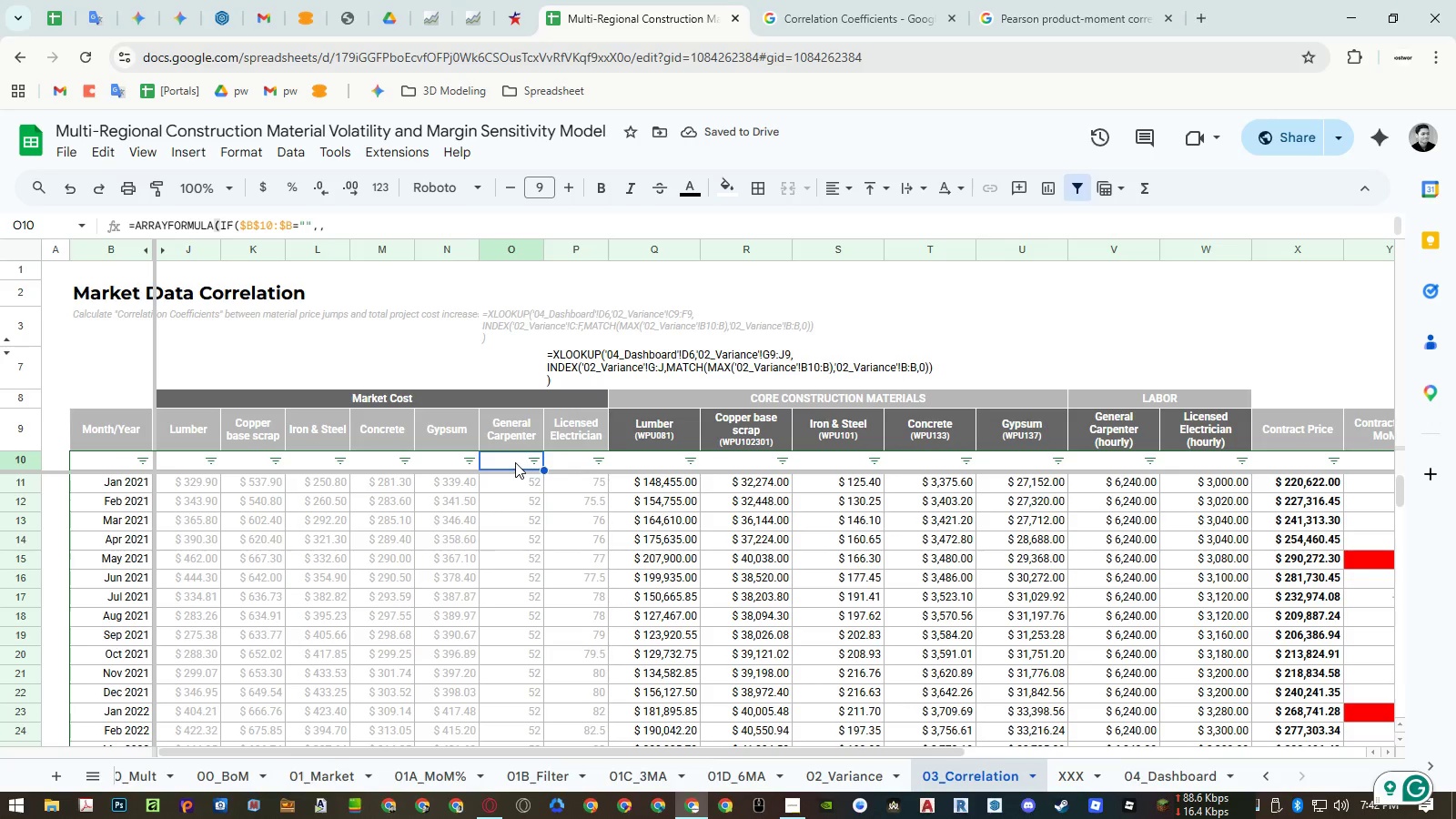 
hold_key(key=ControlLeft, duration=1.5)
 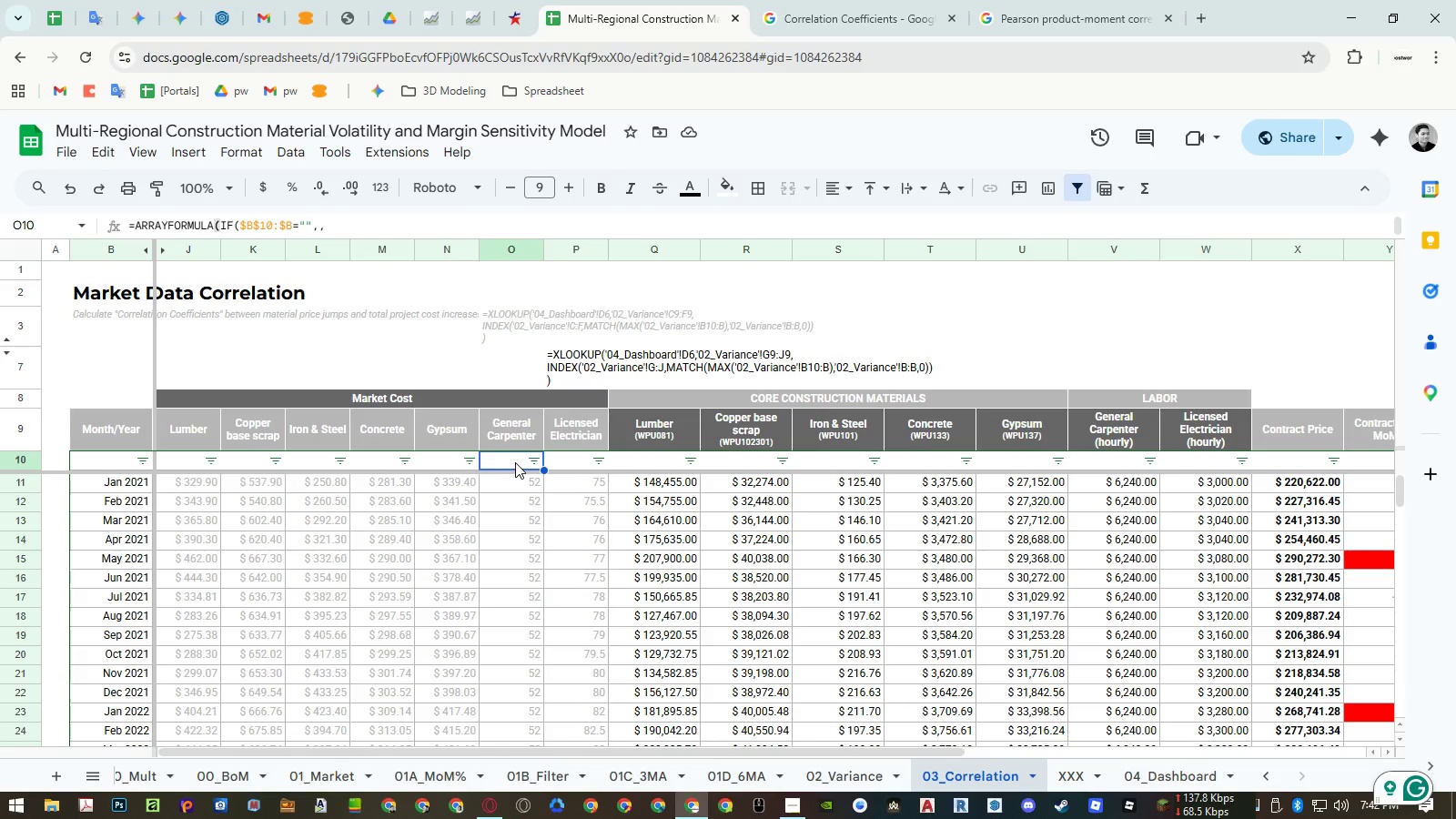 
hold_key(key=ControlLeft, duration=1.51)
 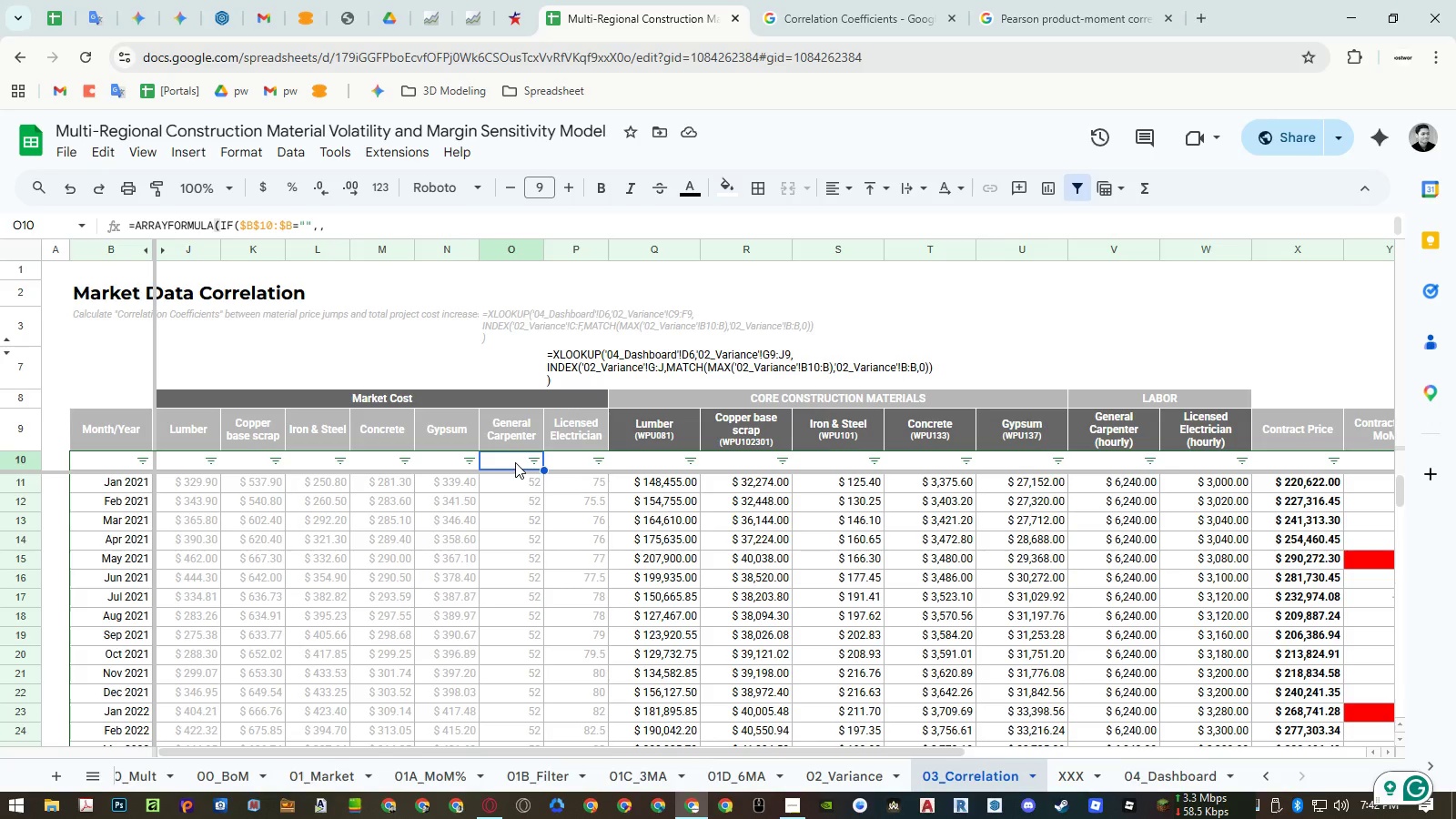 
hold_key(key=ControlLeft, duration=1.52)
 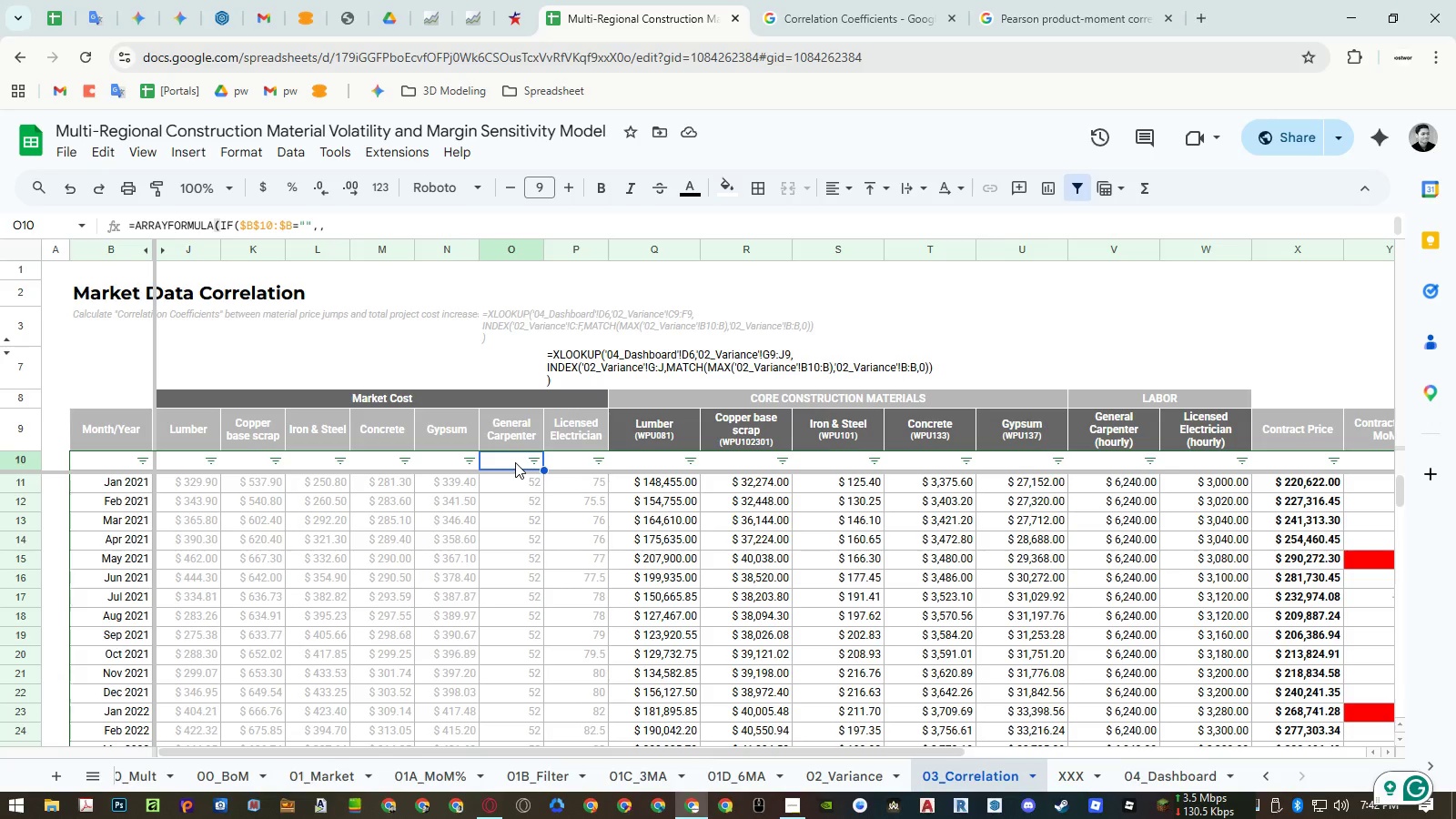 
key(Control+Z)
 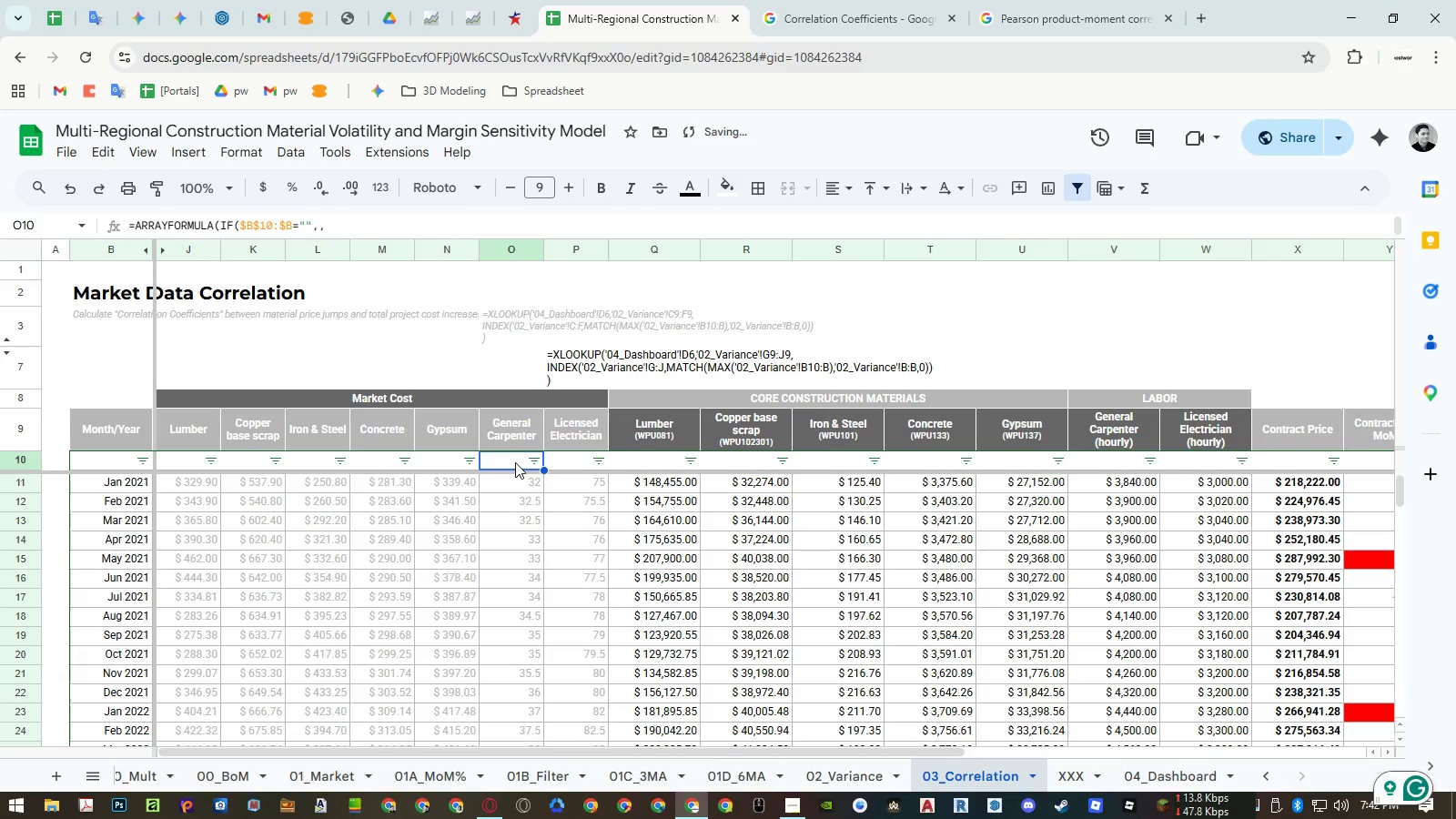 
double_click([515, 462])
 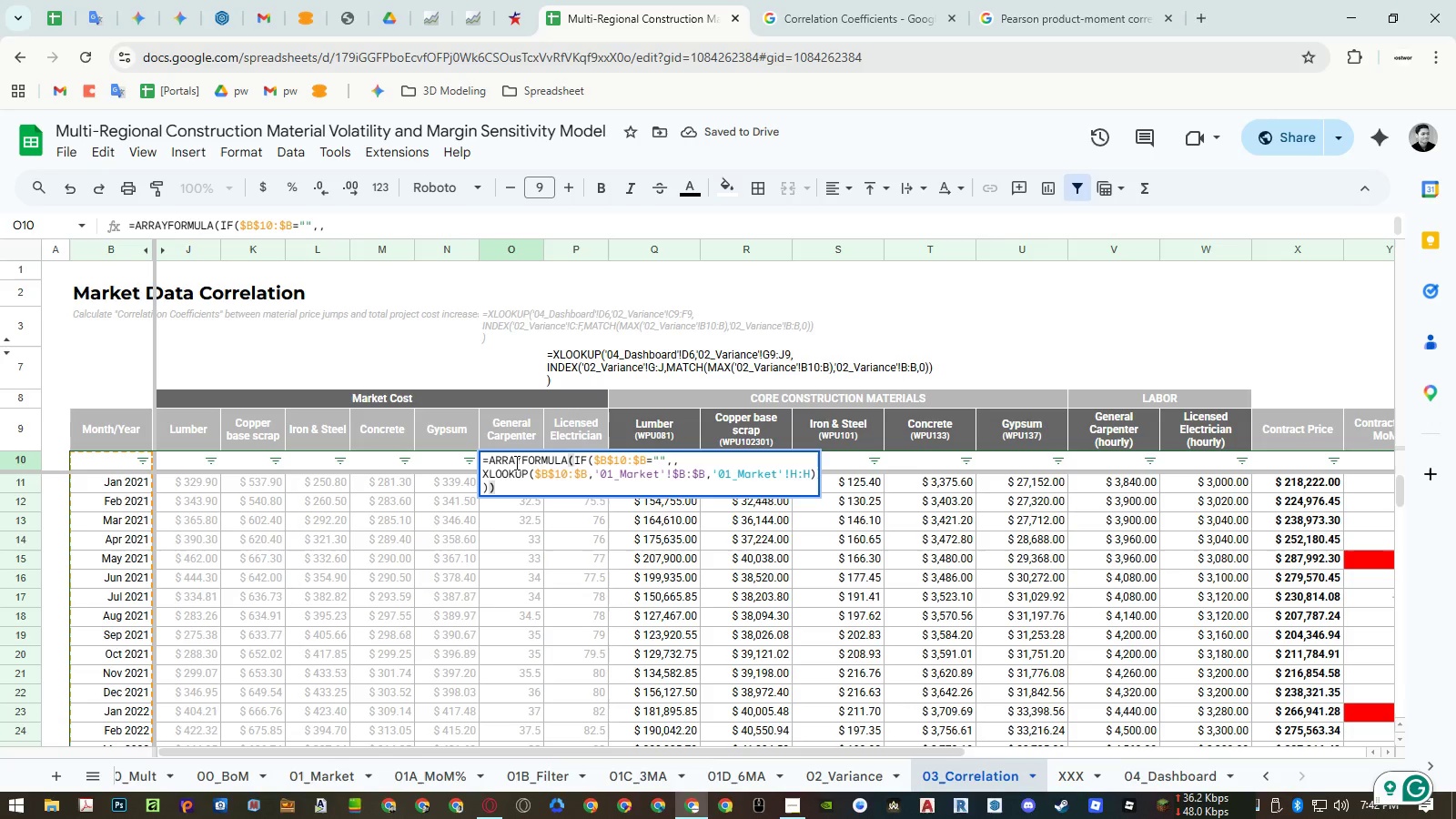 
key(Escape)
 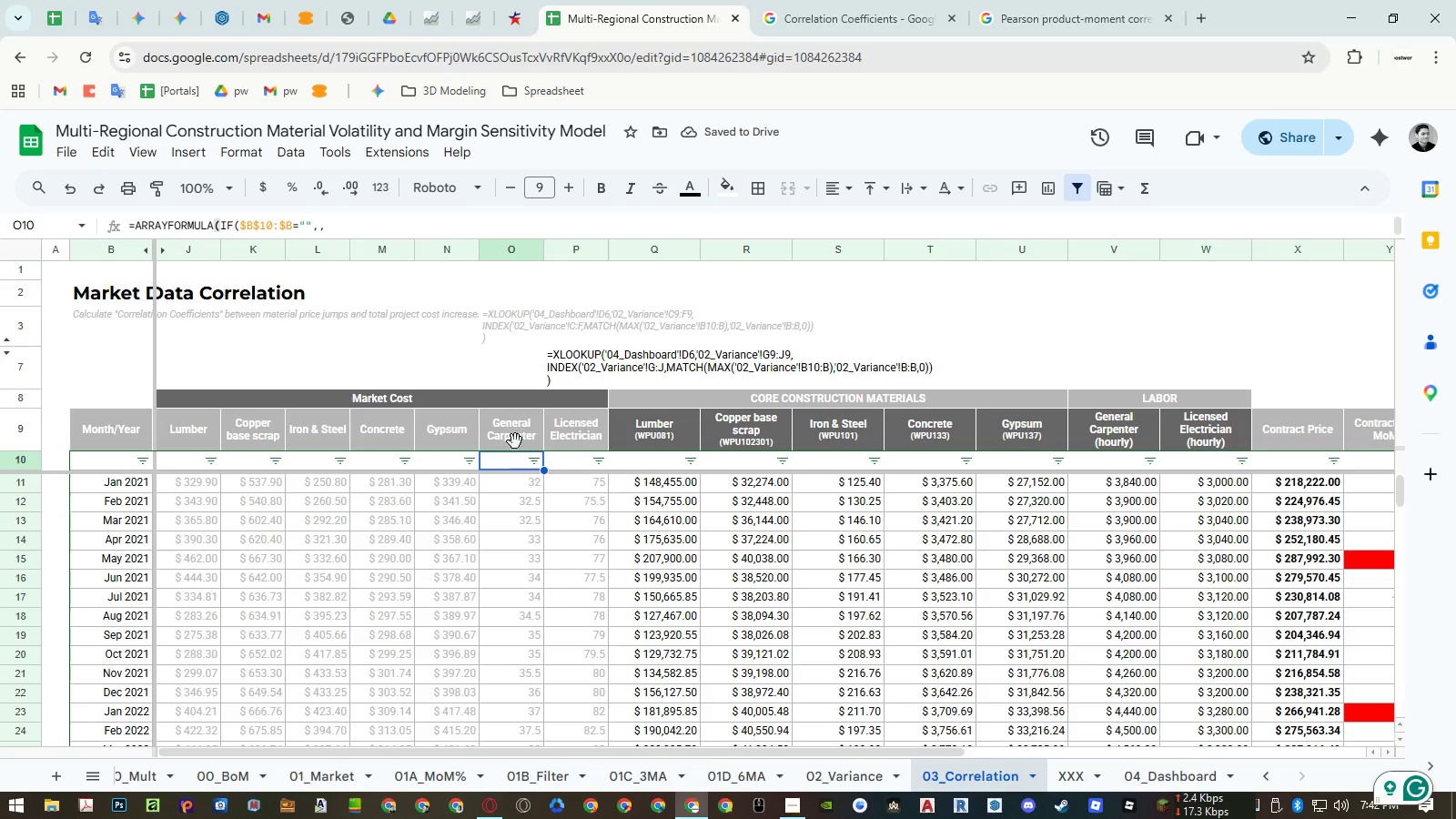 
double_click([503, 327])
 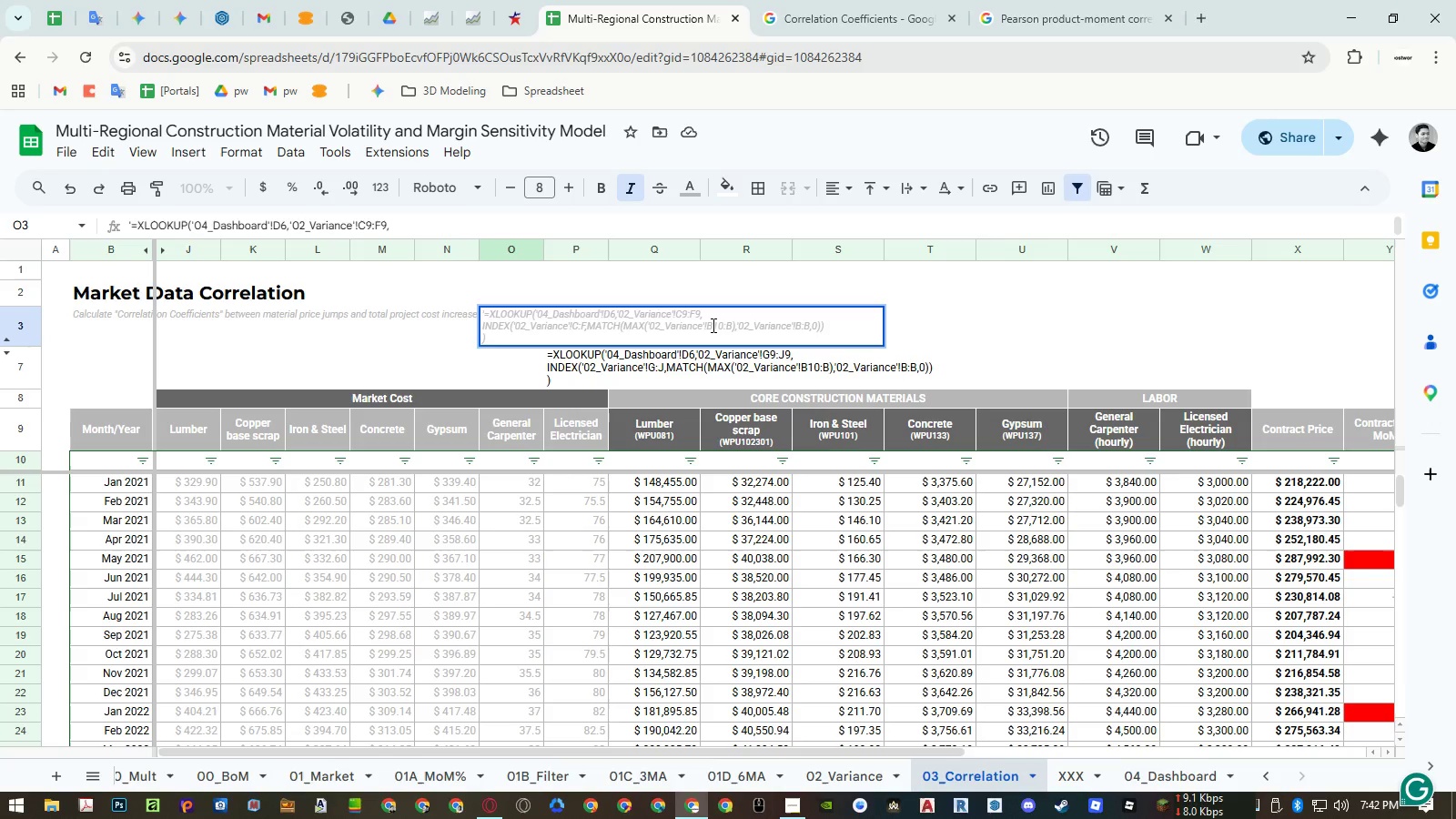 
wait(6.86)
 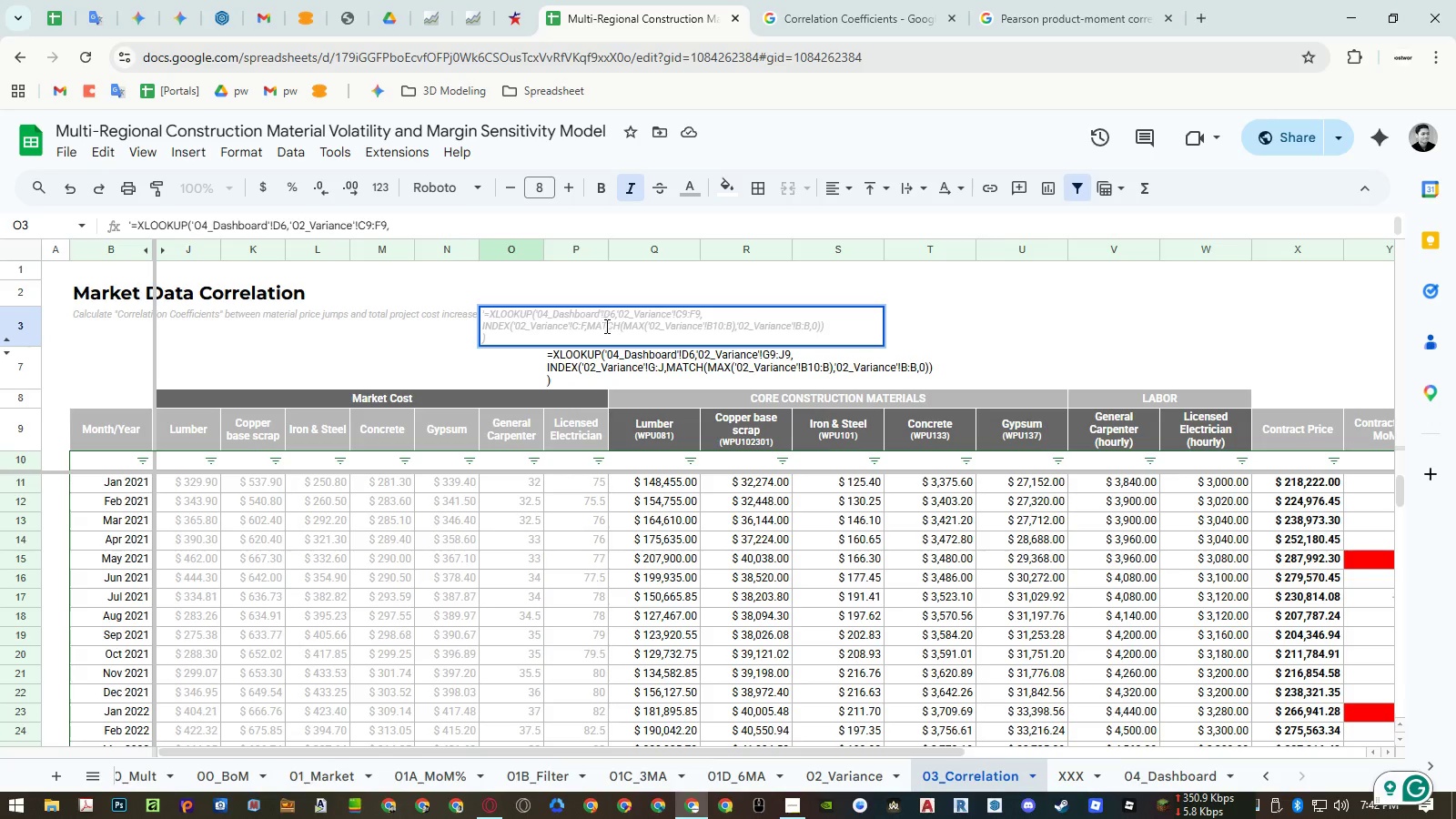 
key(Escape)
 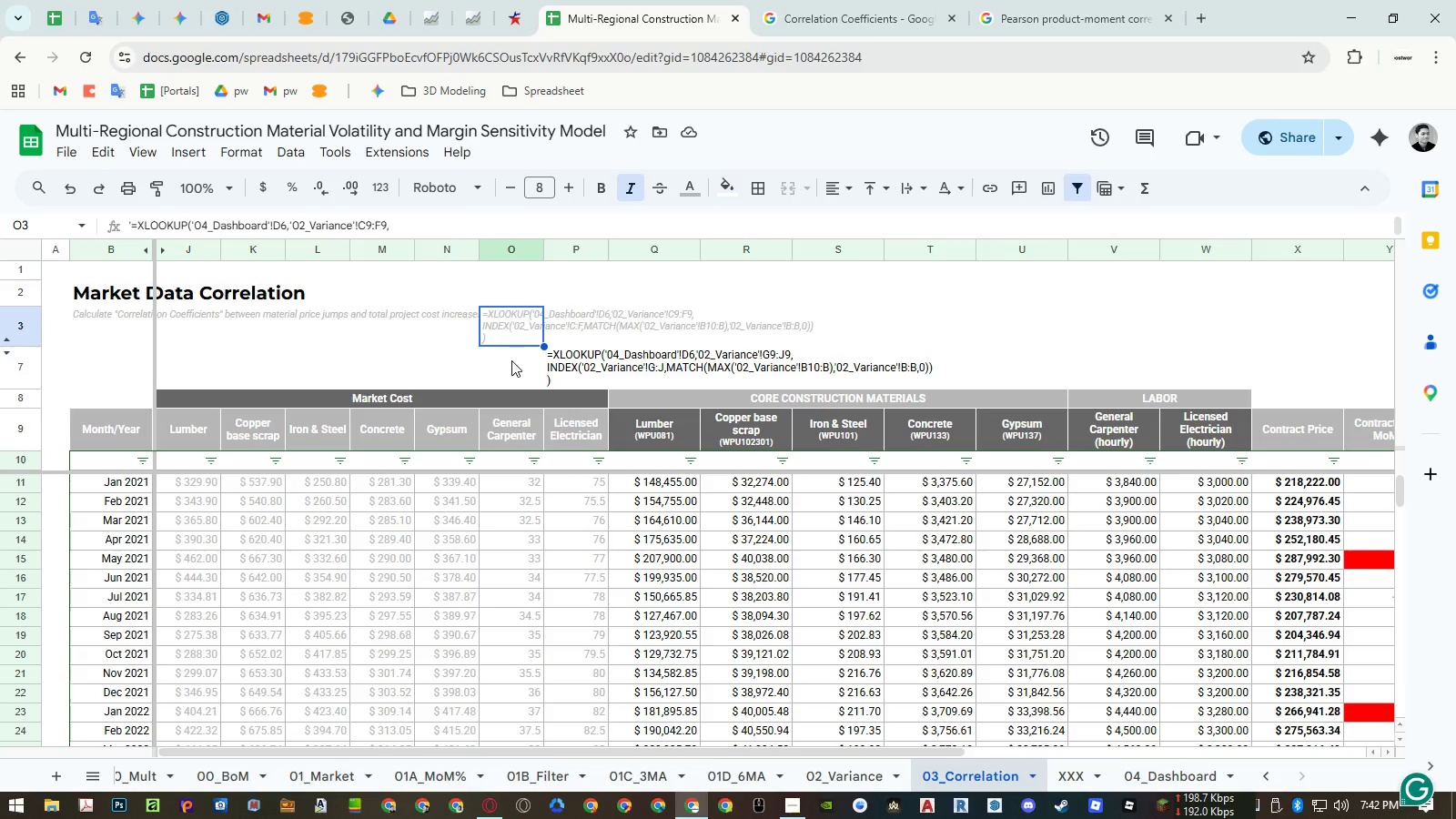 
left_click([511, 360])
 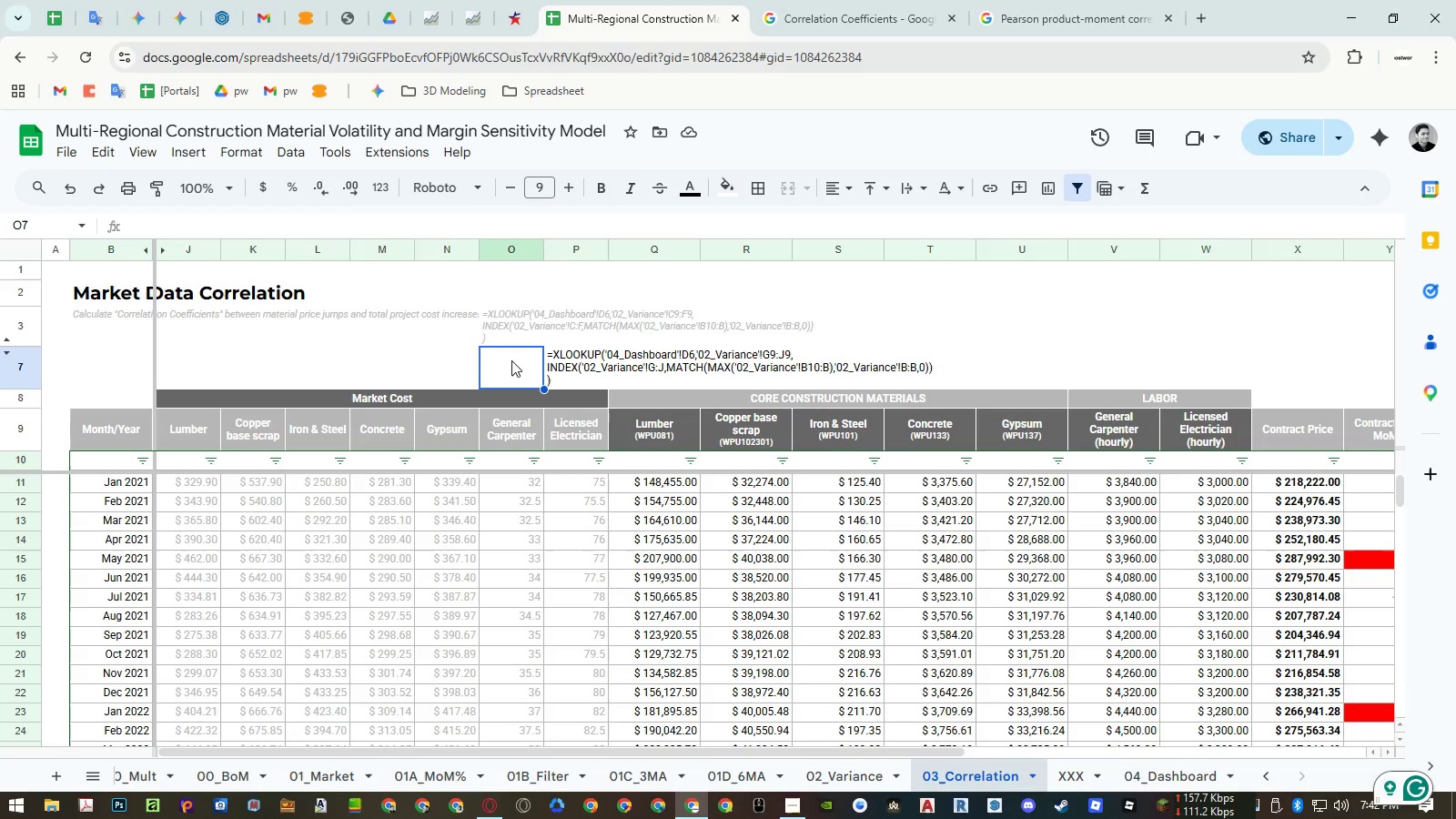 
type(=max)
 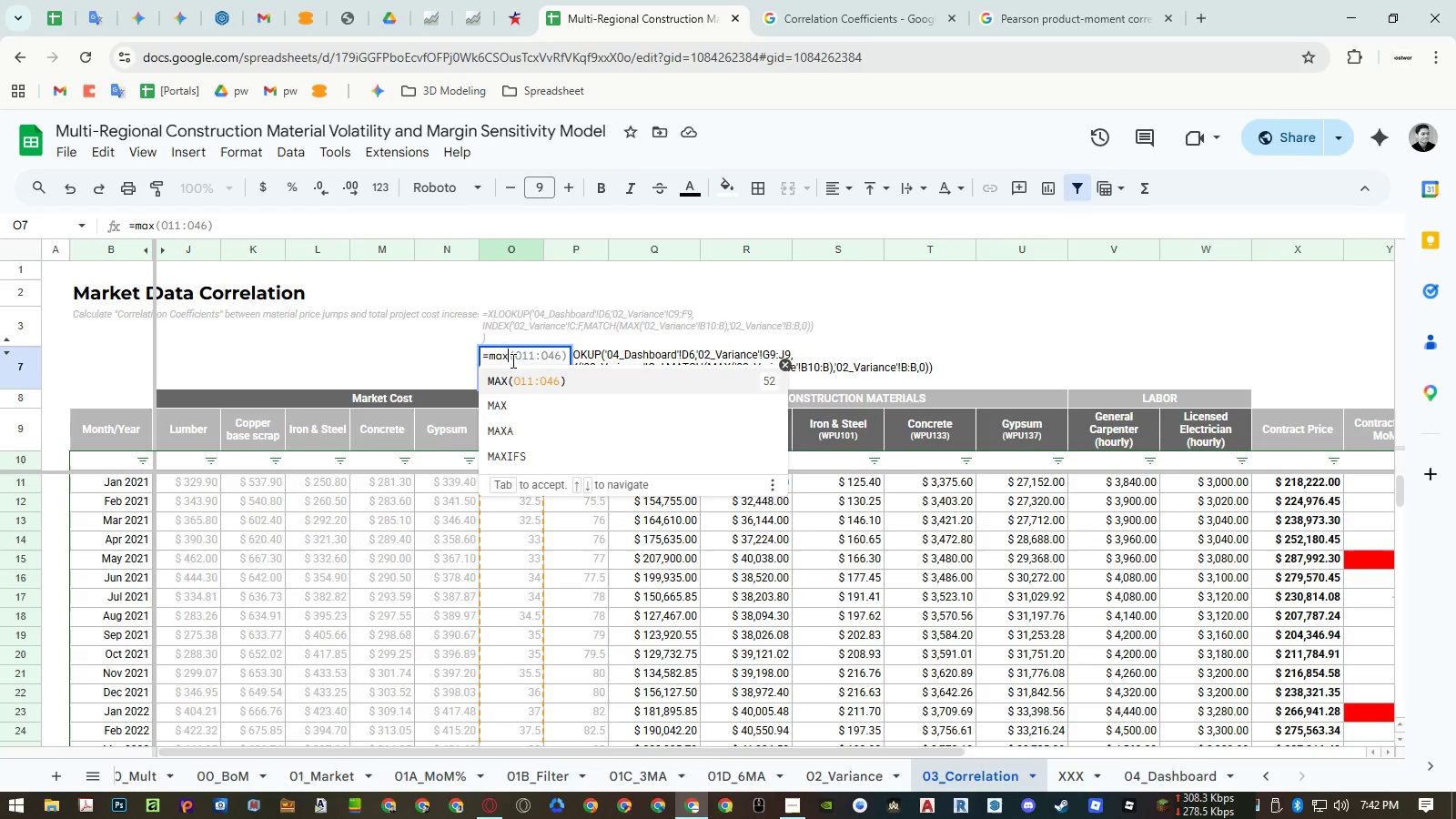 
key(Enter)
 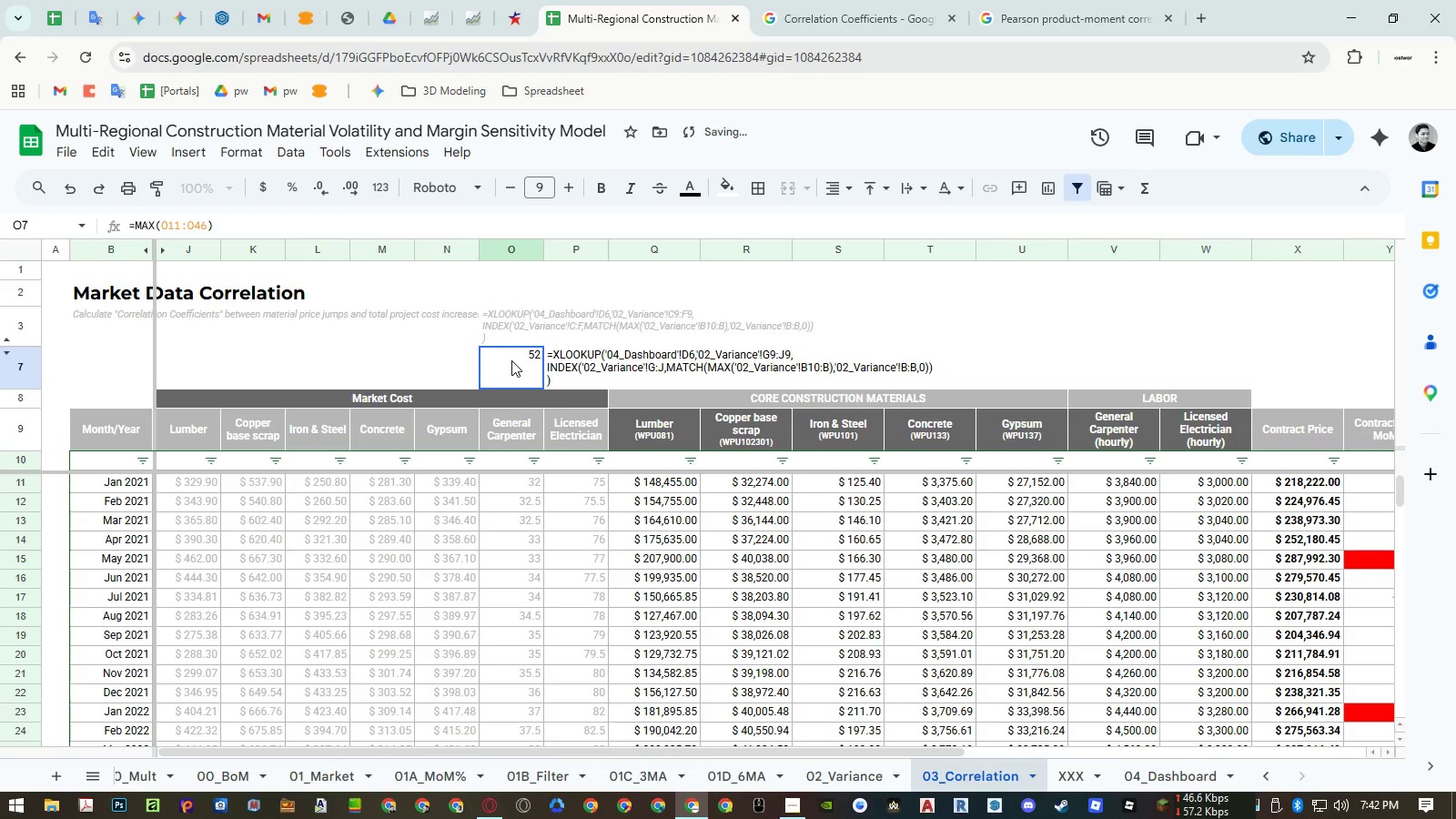 
key(Escape)
 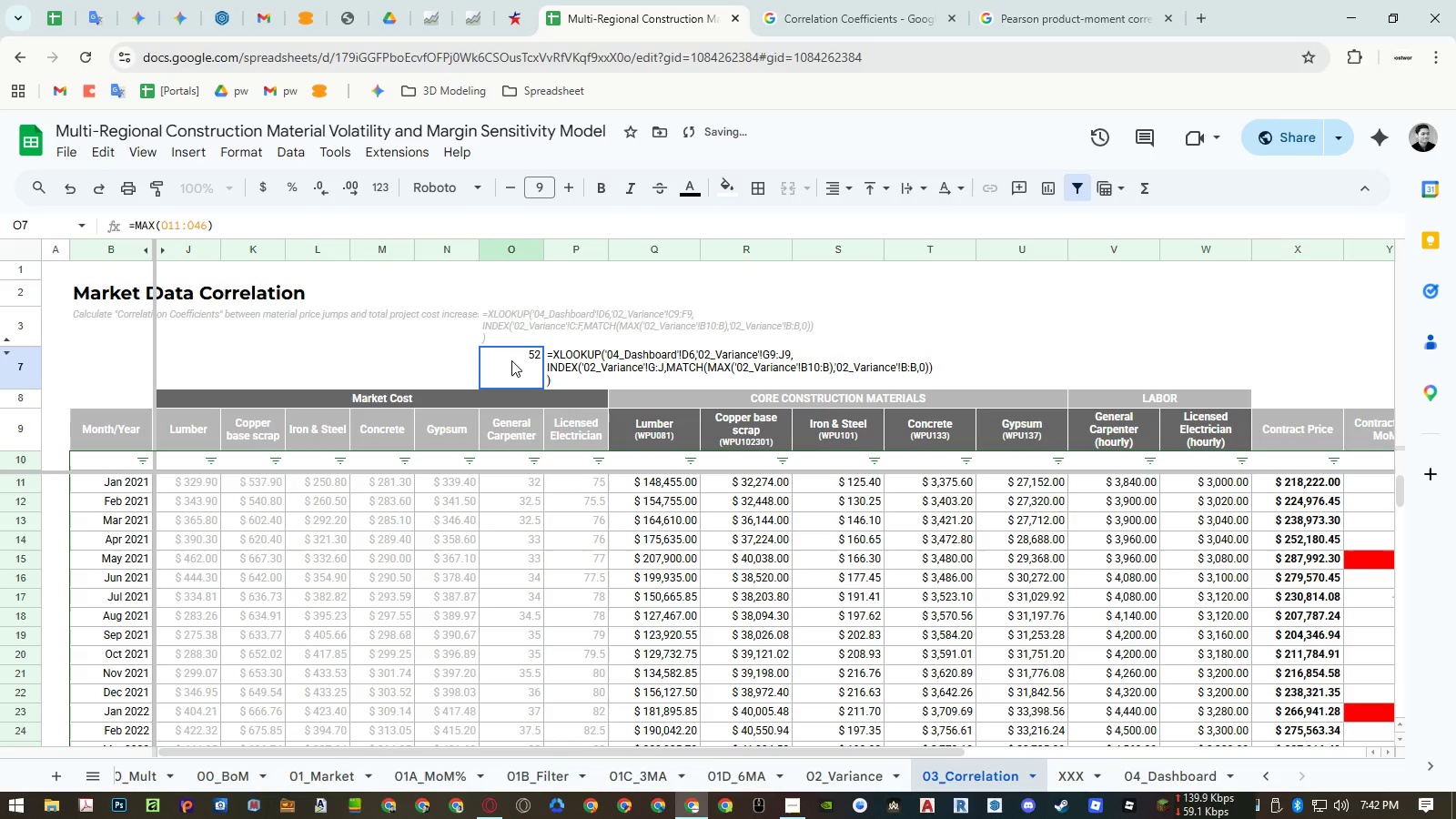 
key(Escape)
 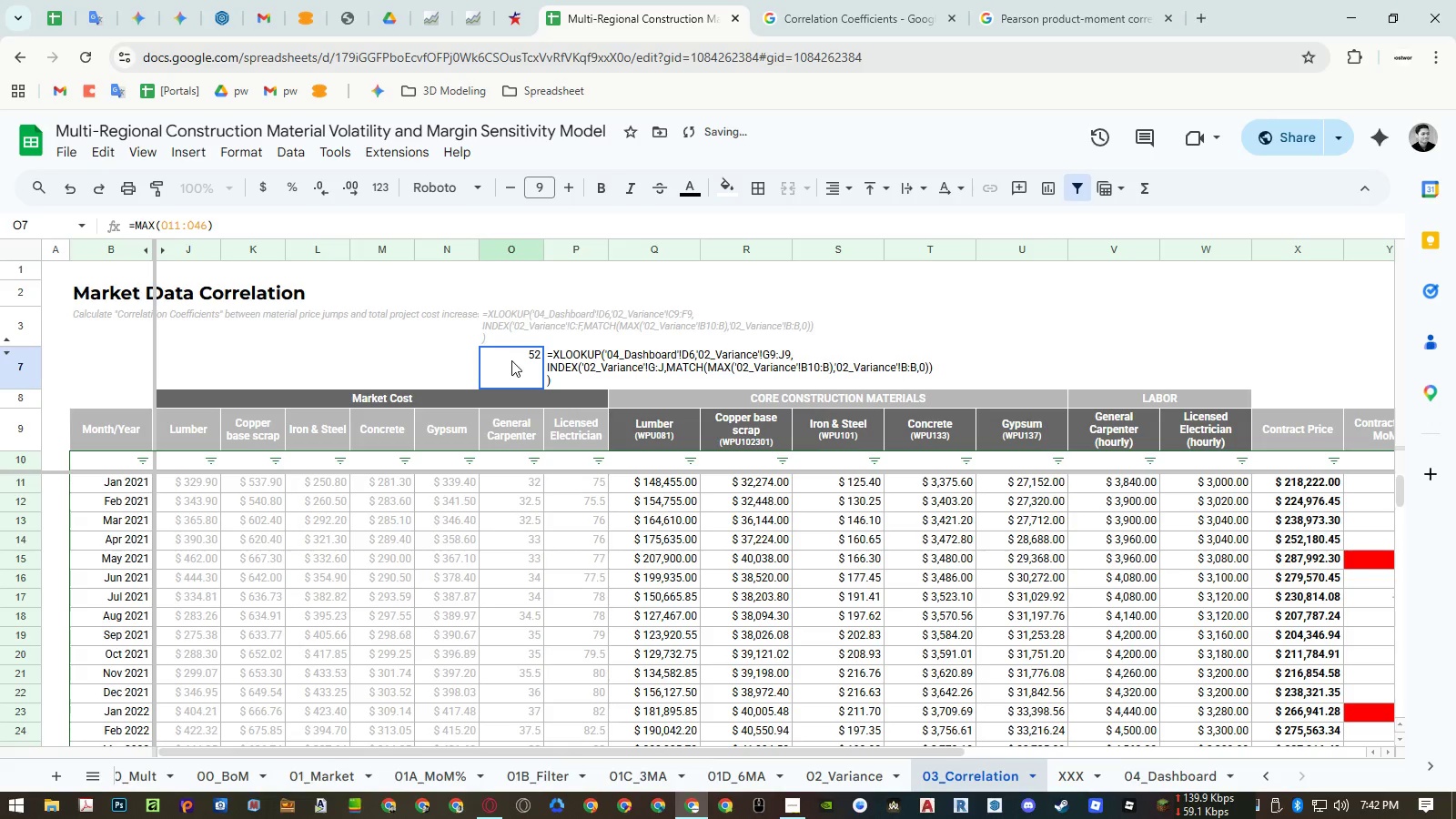 
key(Control+ControlLeft)
 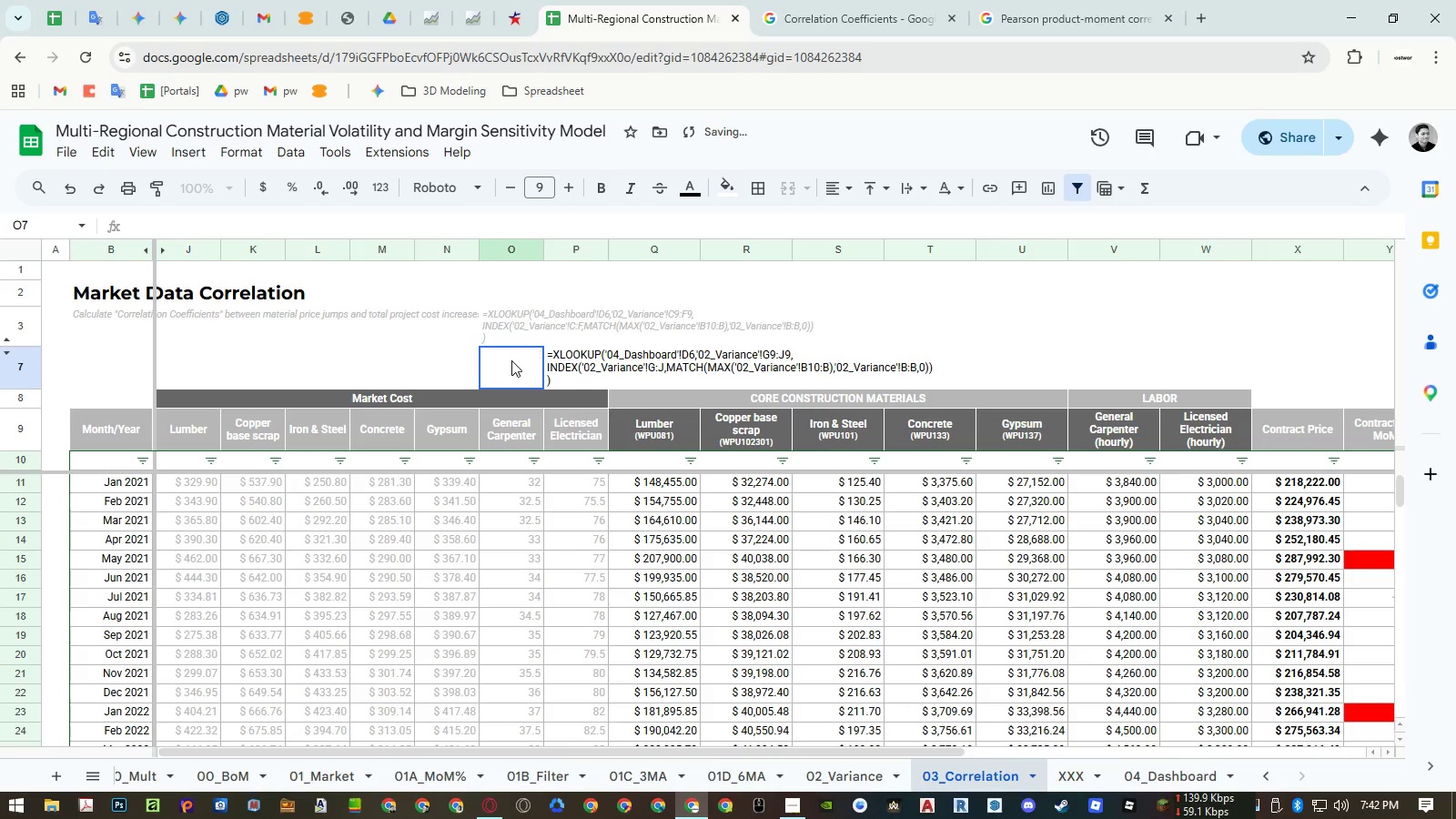 
key(Control+Z)
 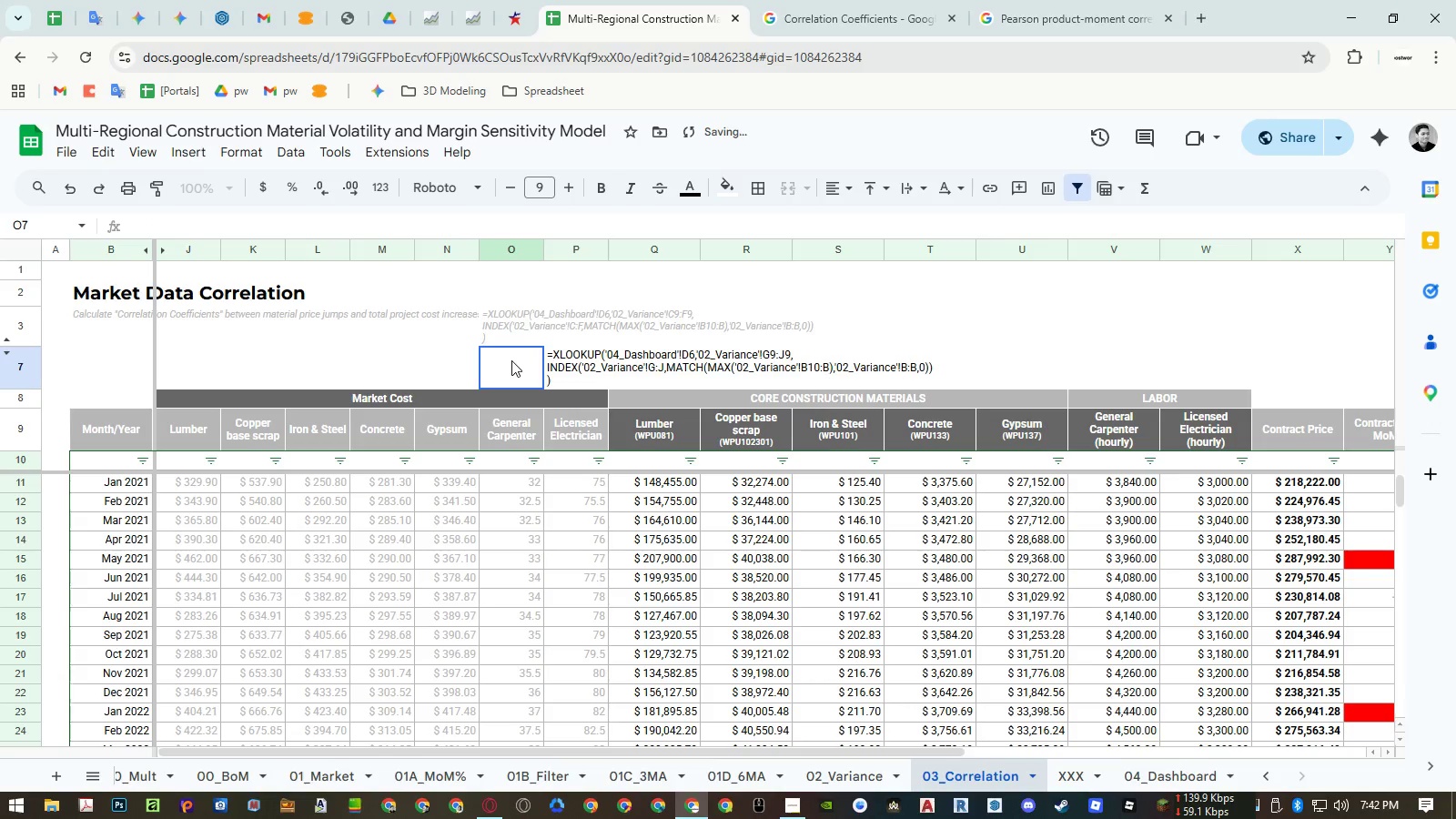 
type(=max)
 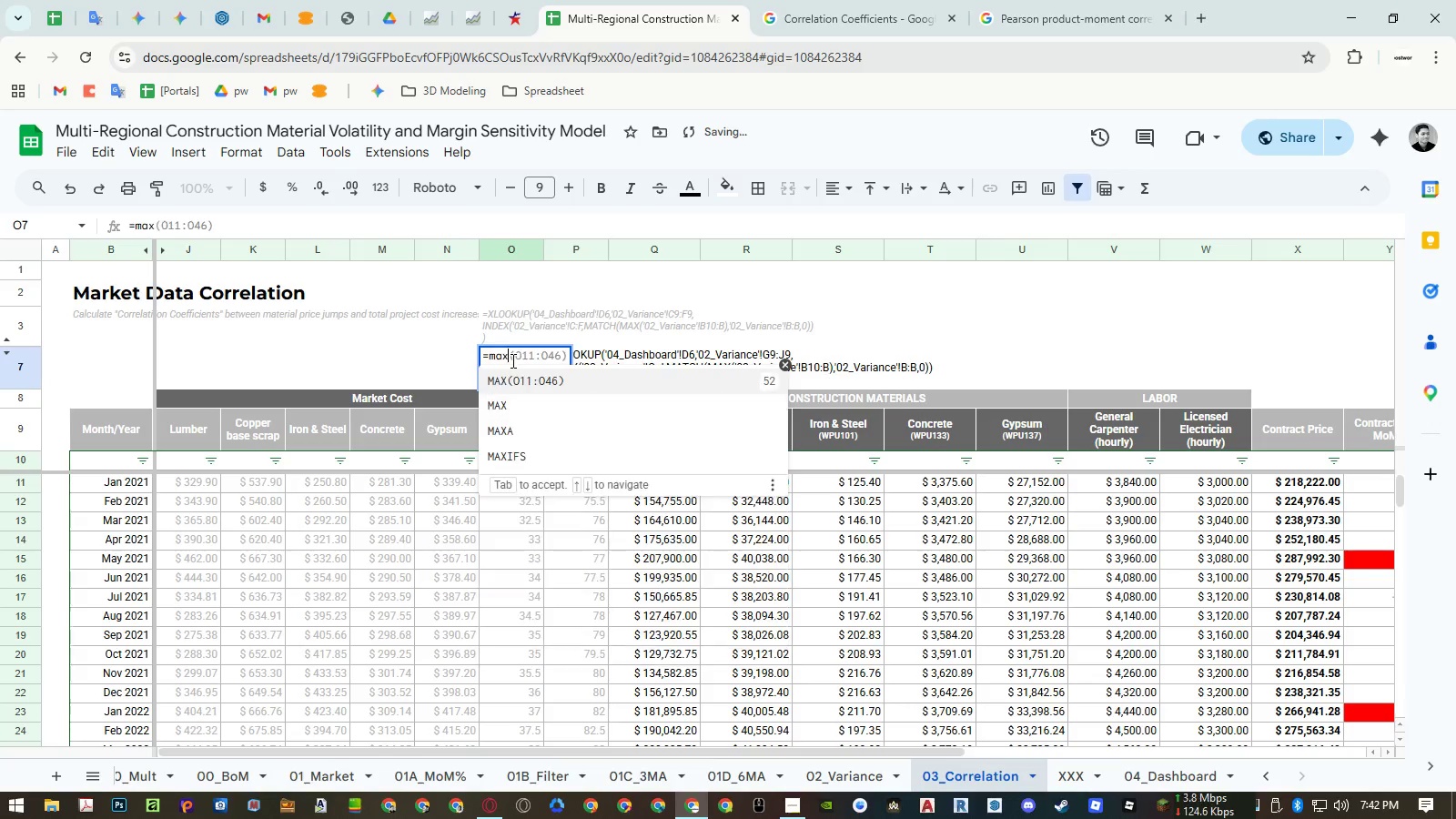 
key(Enter)
 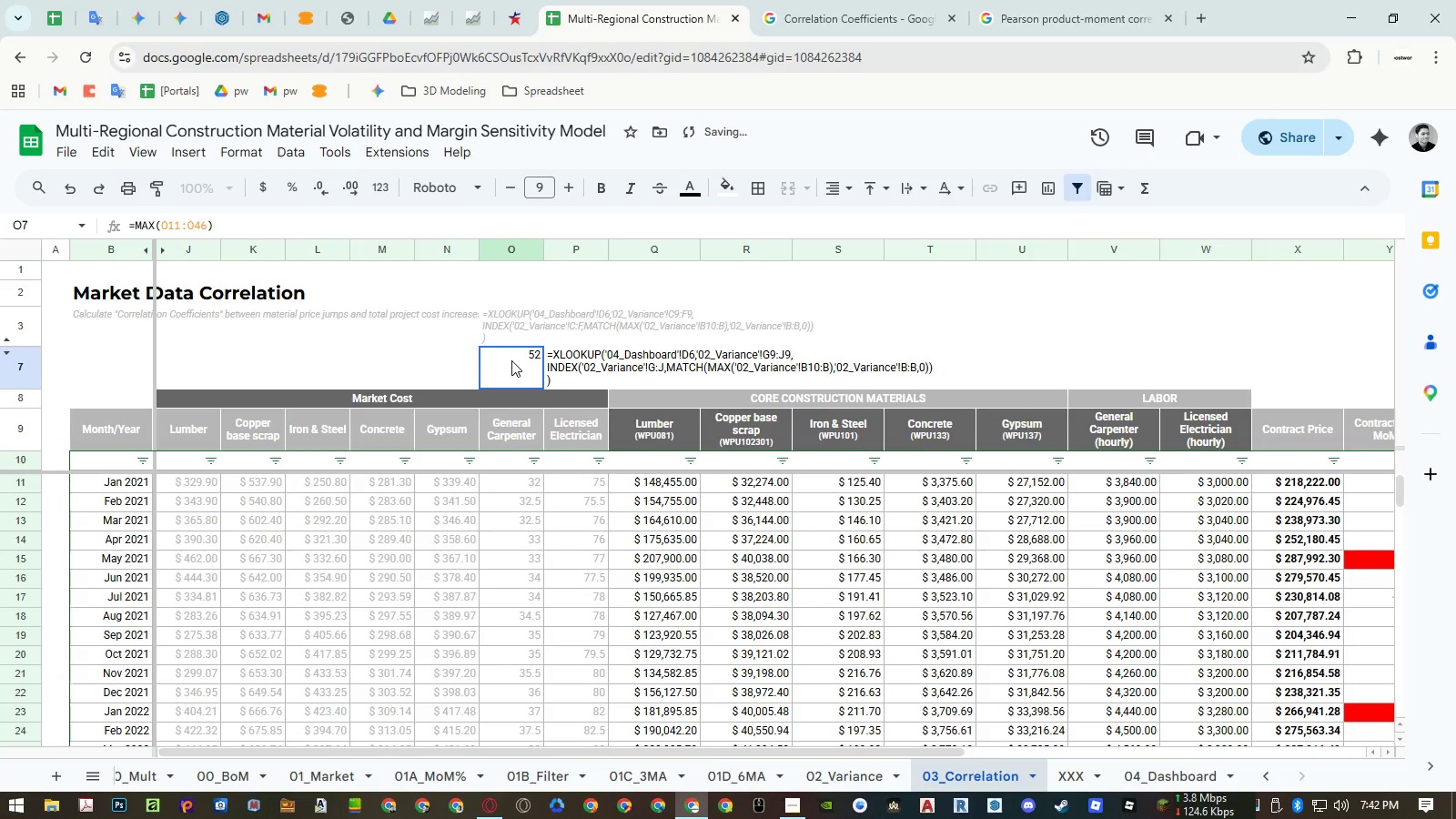 
key(Escape)
 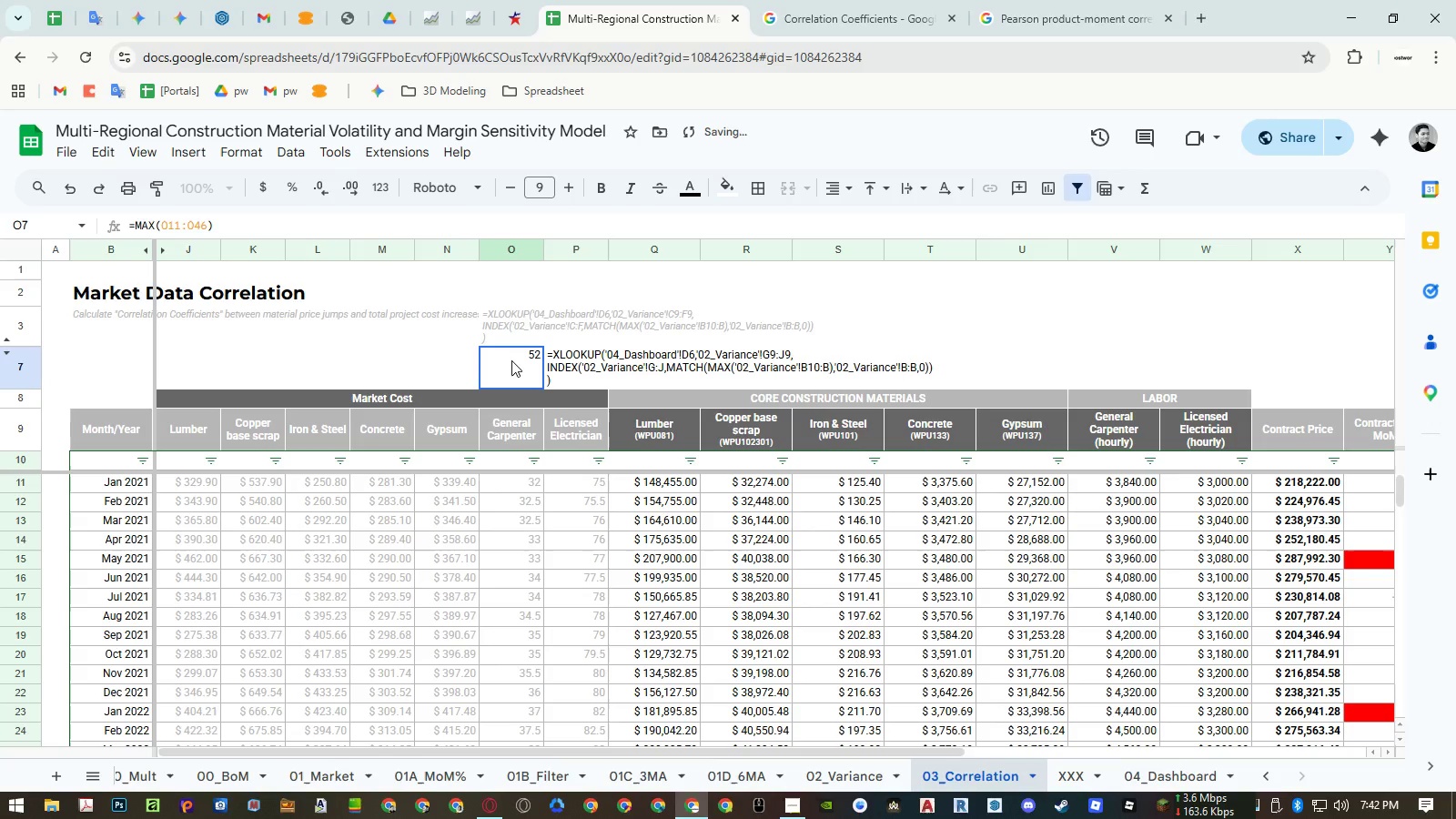 
key(Control+Z)
 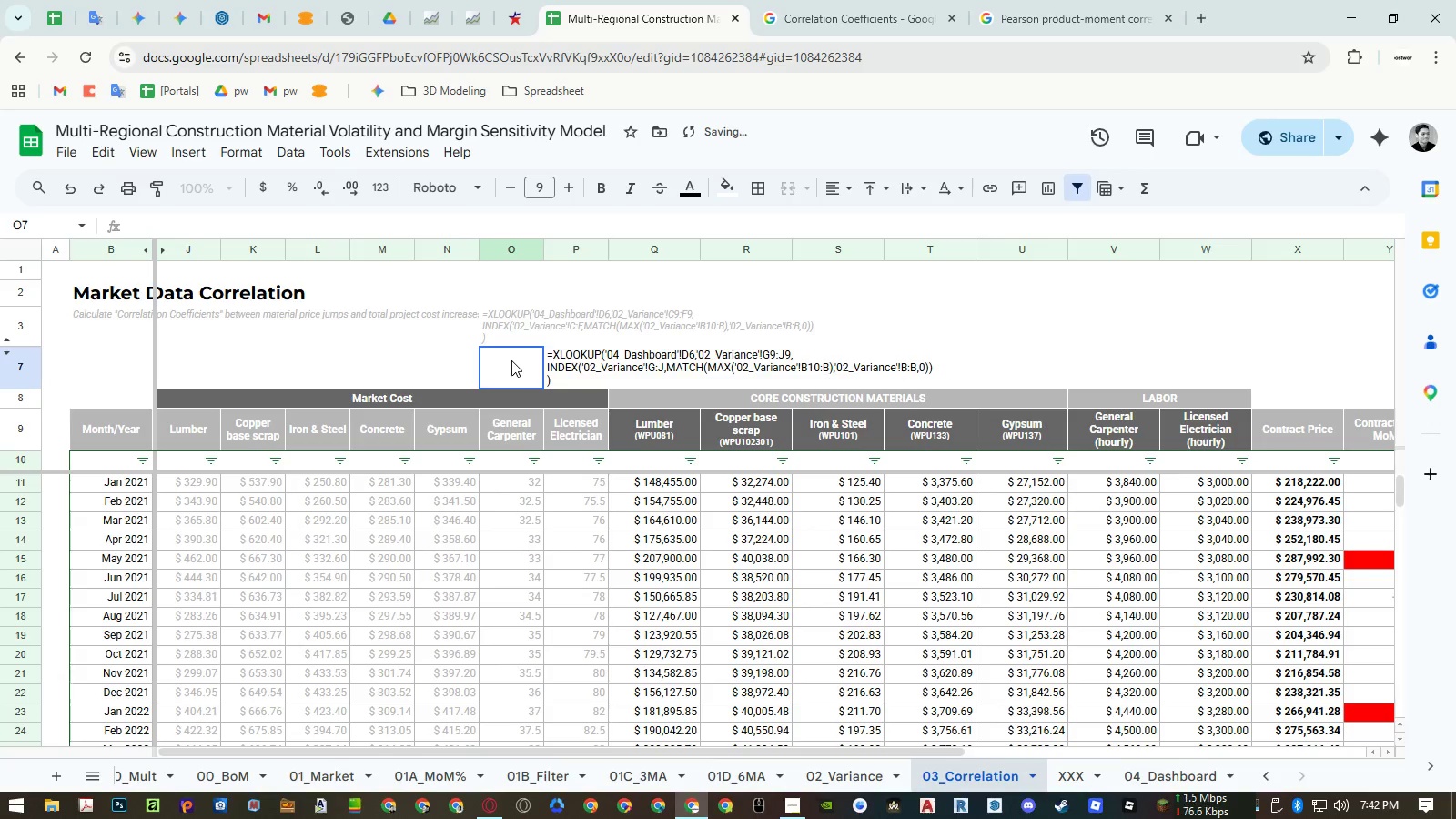 
type(=max)
 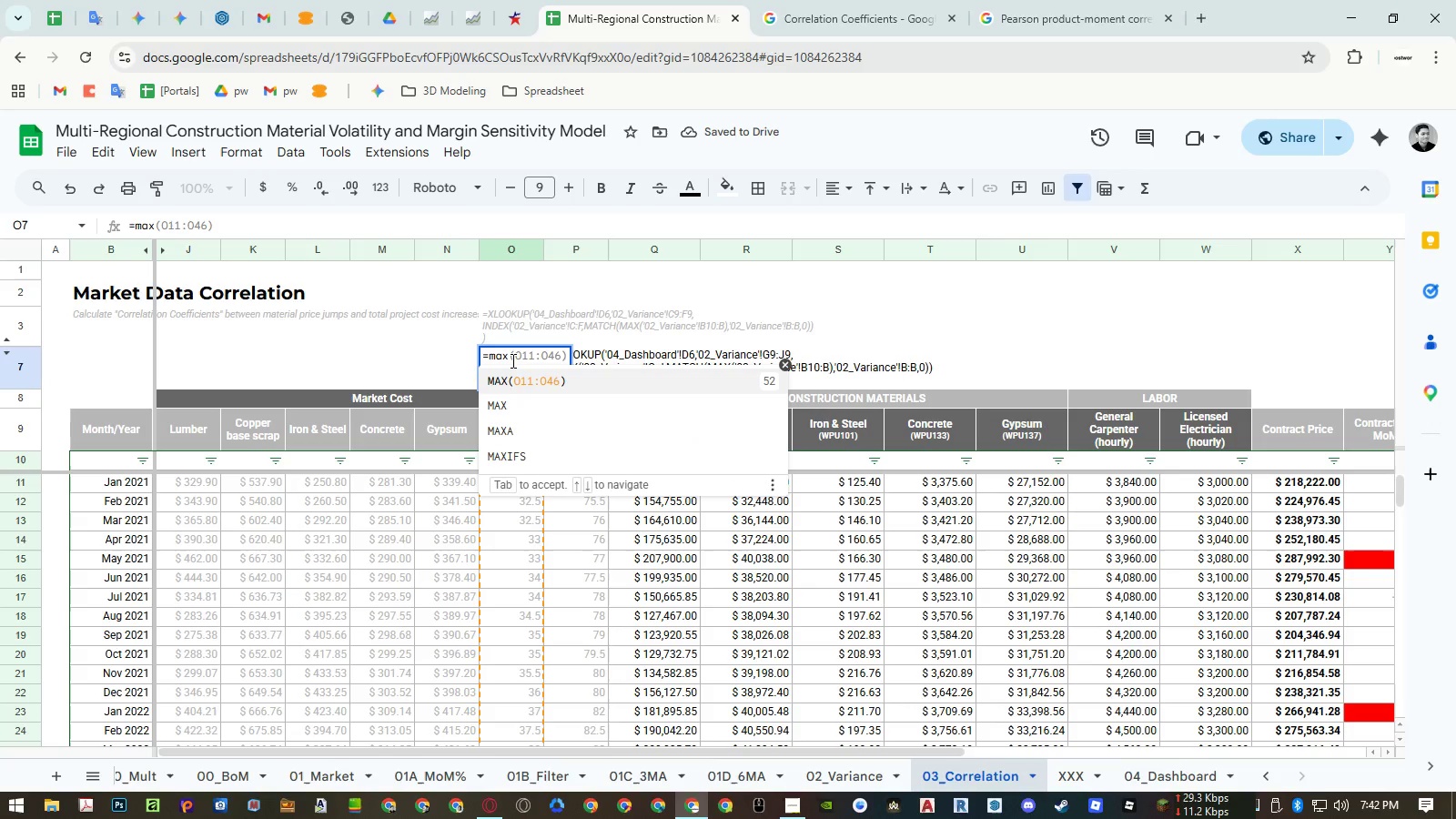 
hold_key(key=ShiftLeft, duration=0.38)
 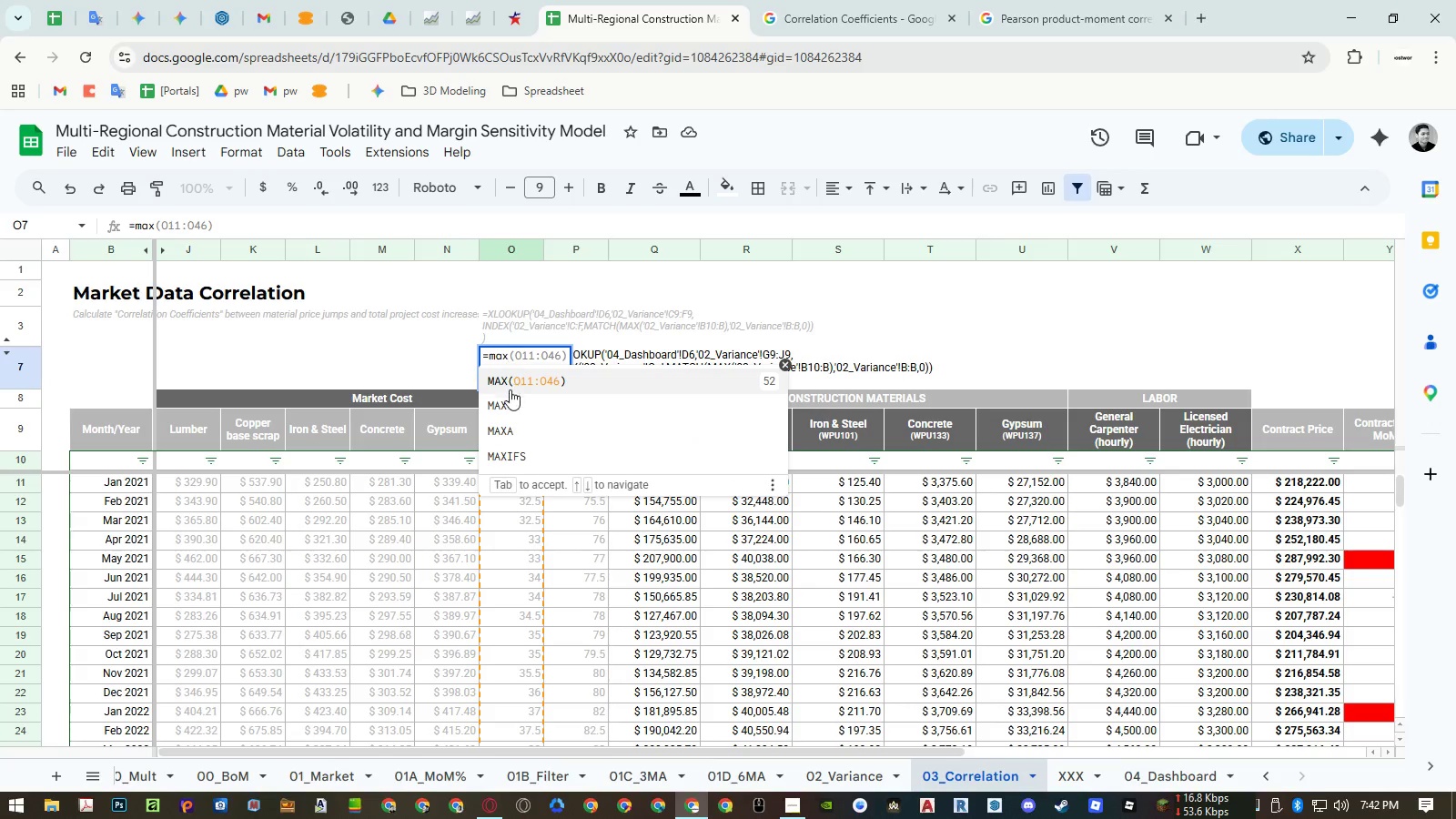 
left_click([506, 401])
 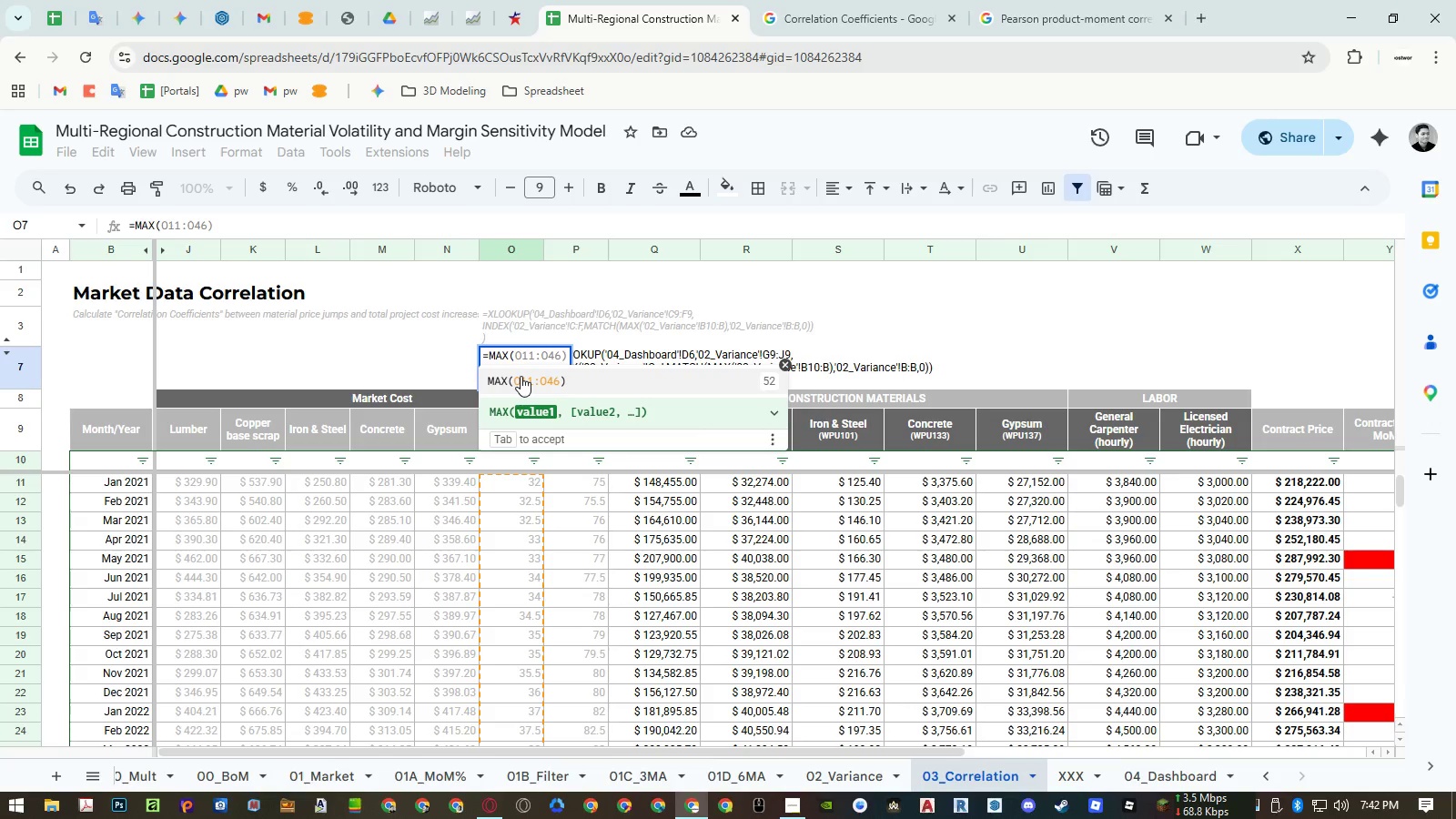 
key(Escape)
 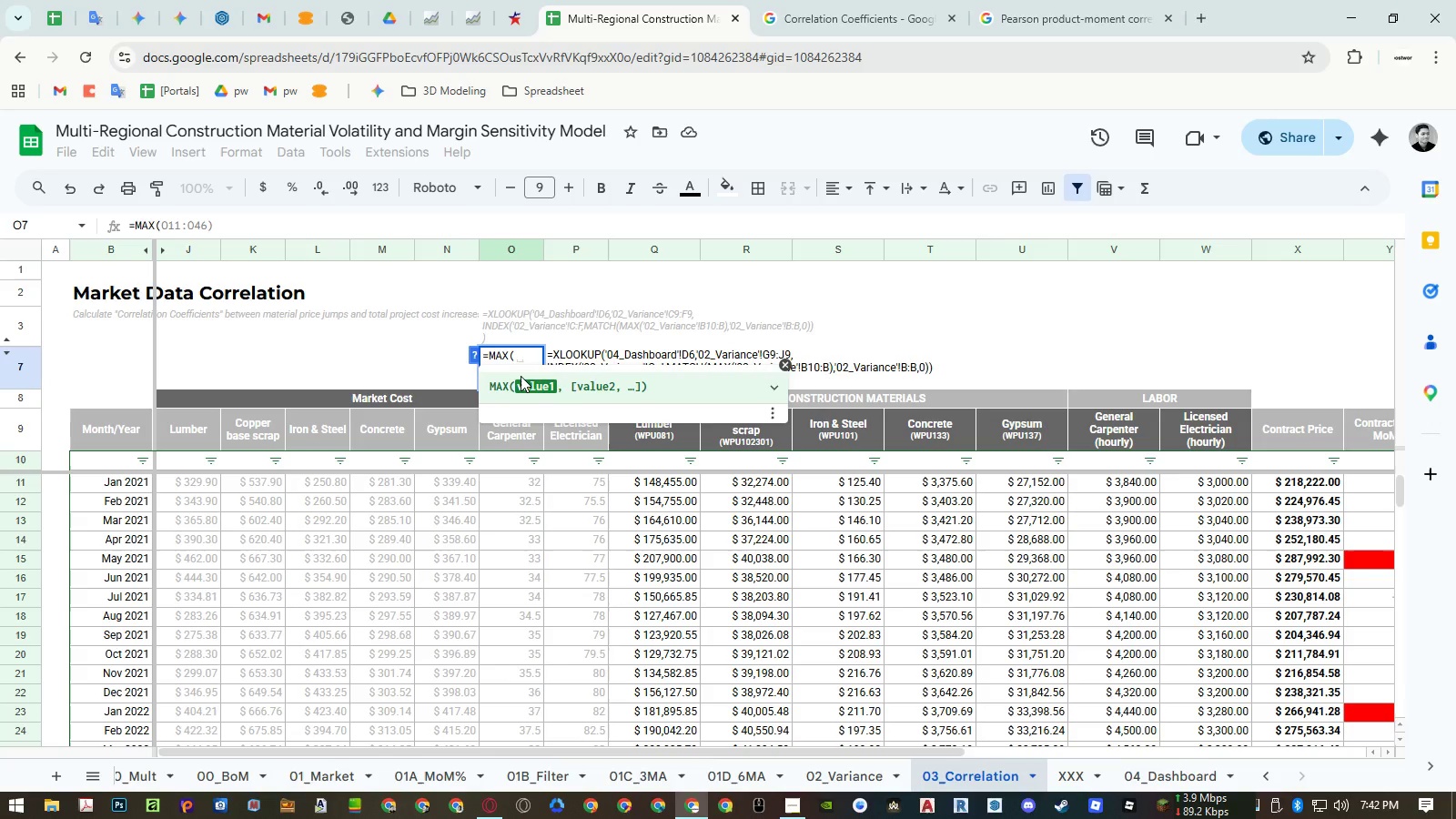 
key(Escape)
 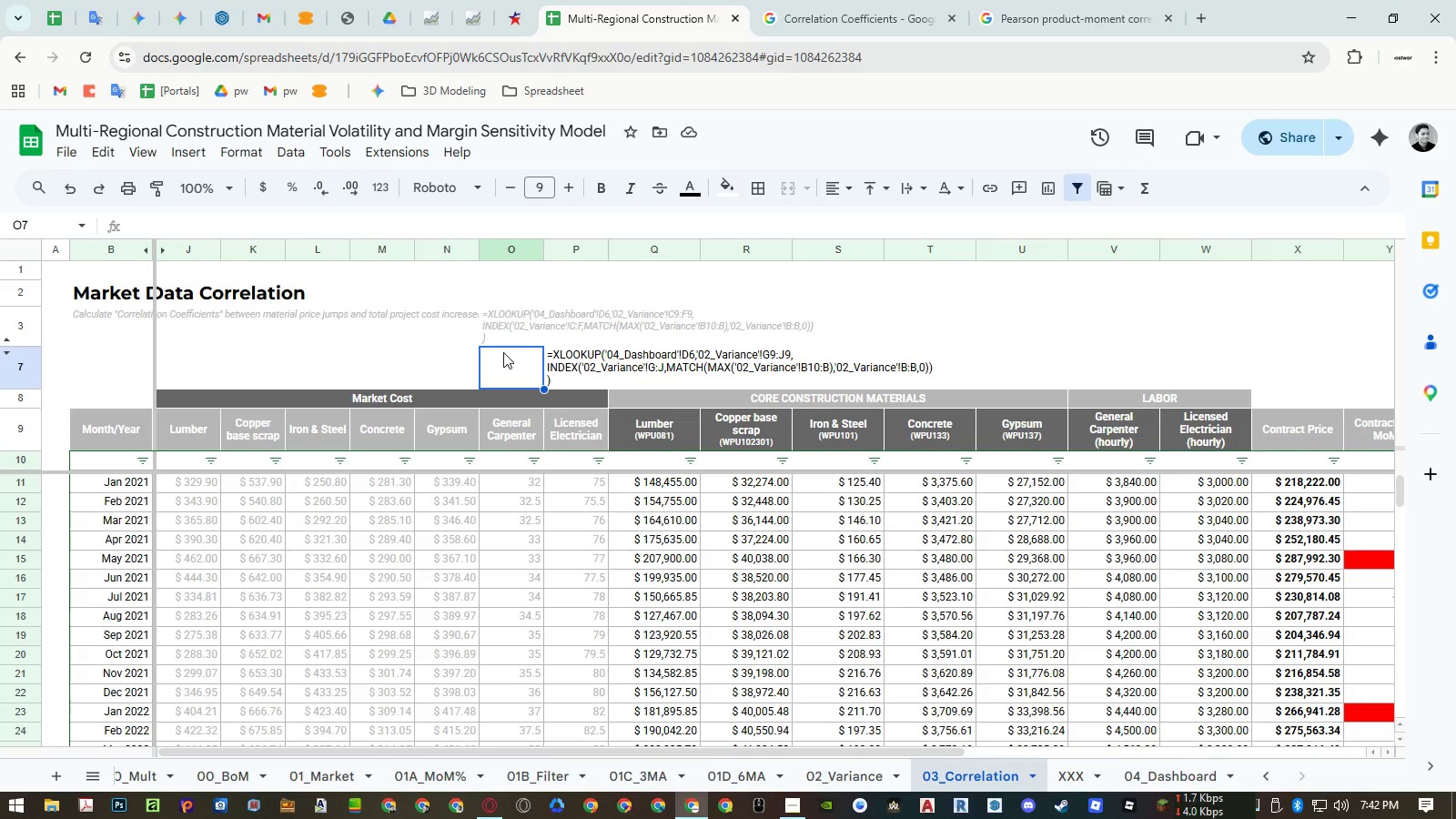 
double_click([503, 360])
 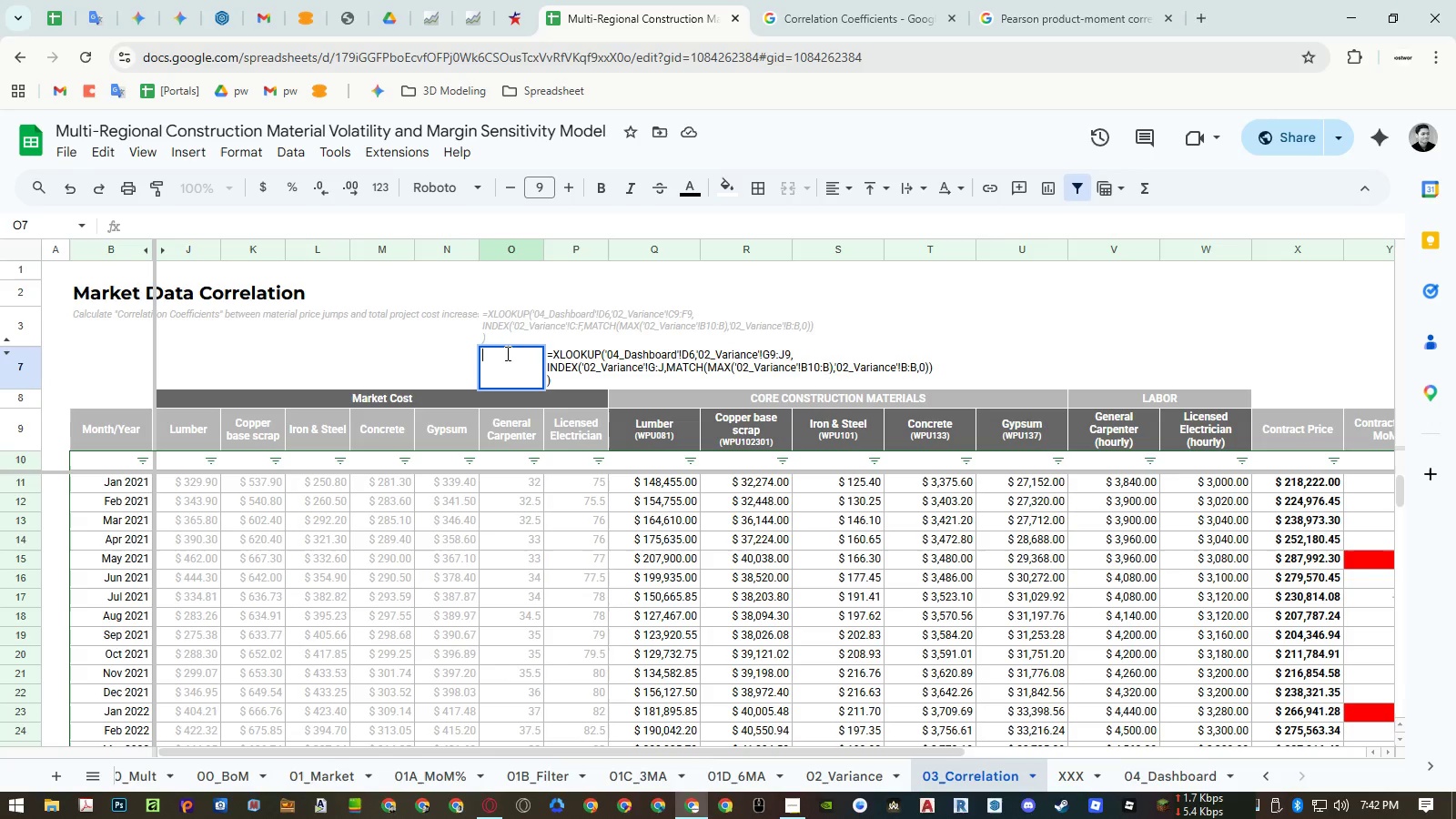 
key(Escape)
 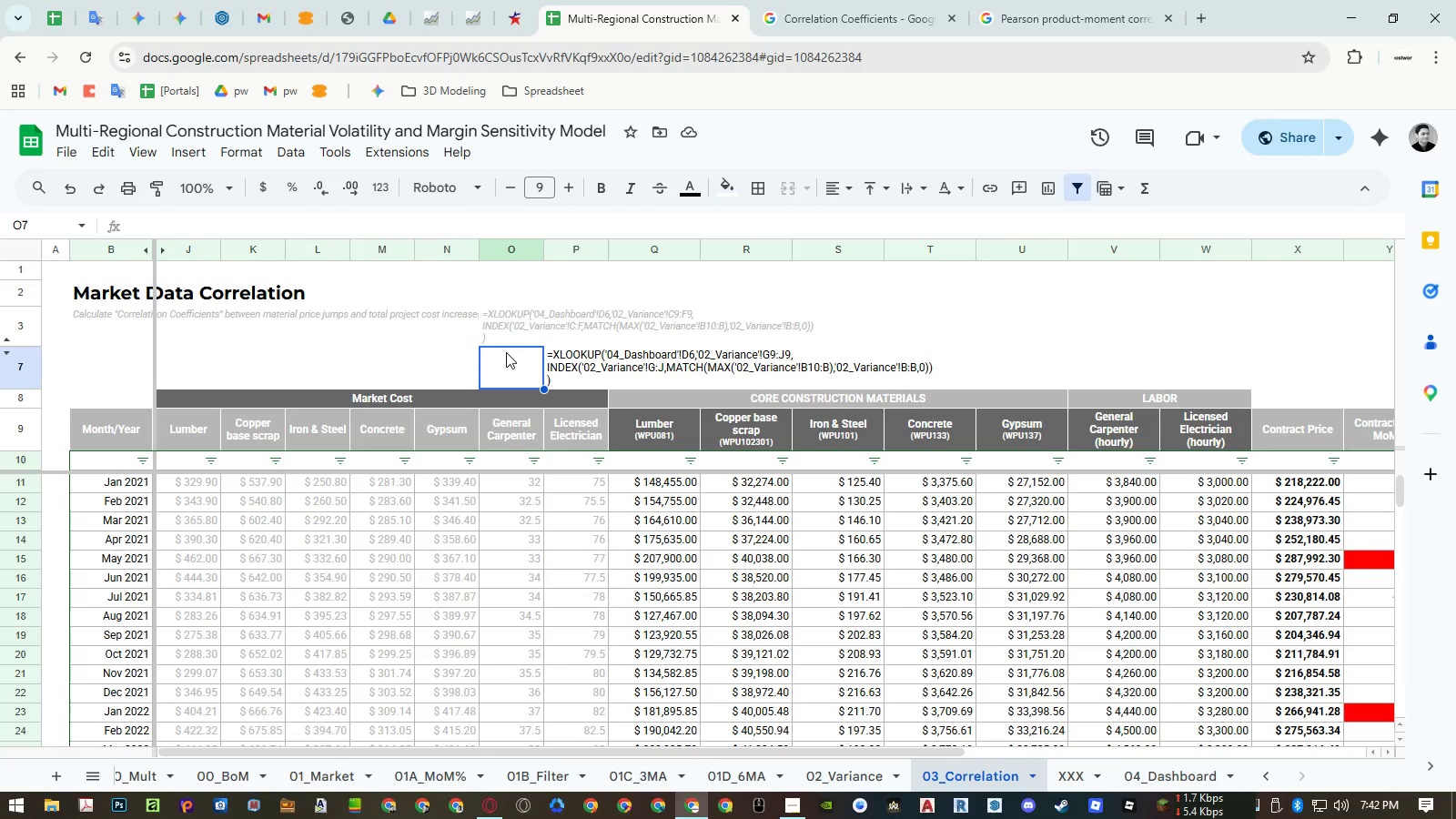 
key(Escape)
 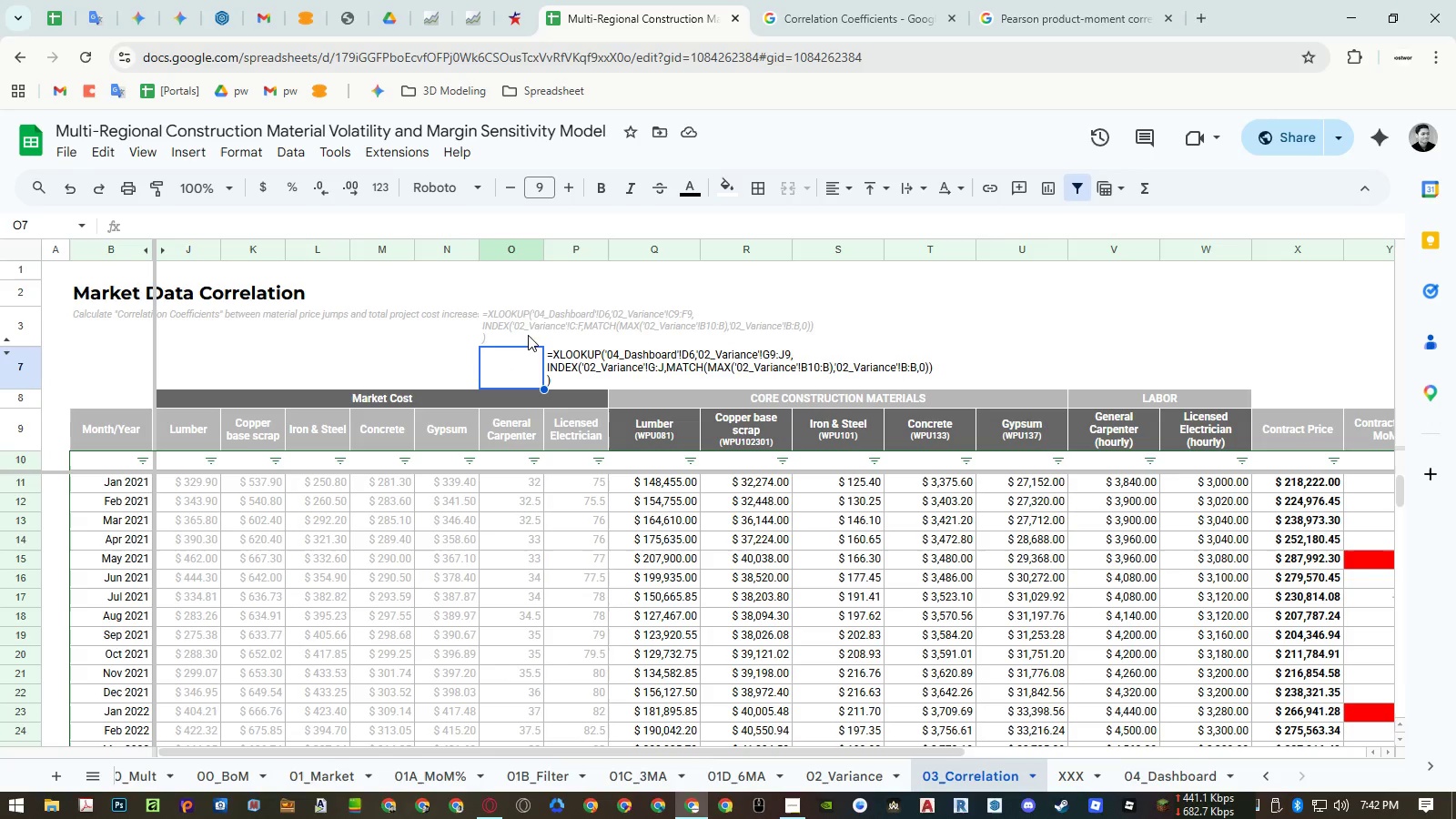 
double_click([519, 322])
 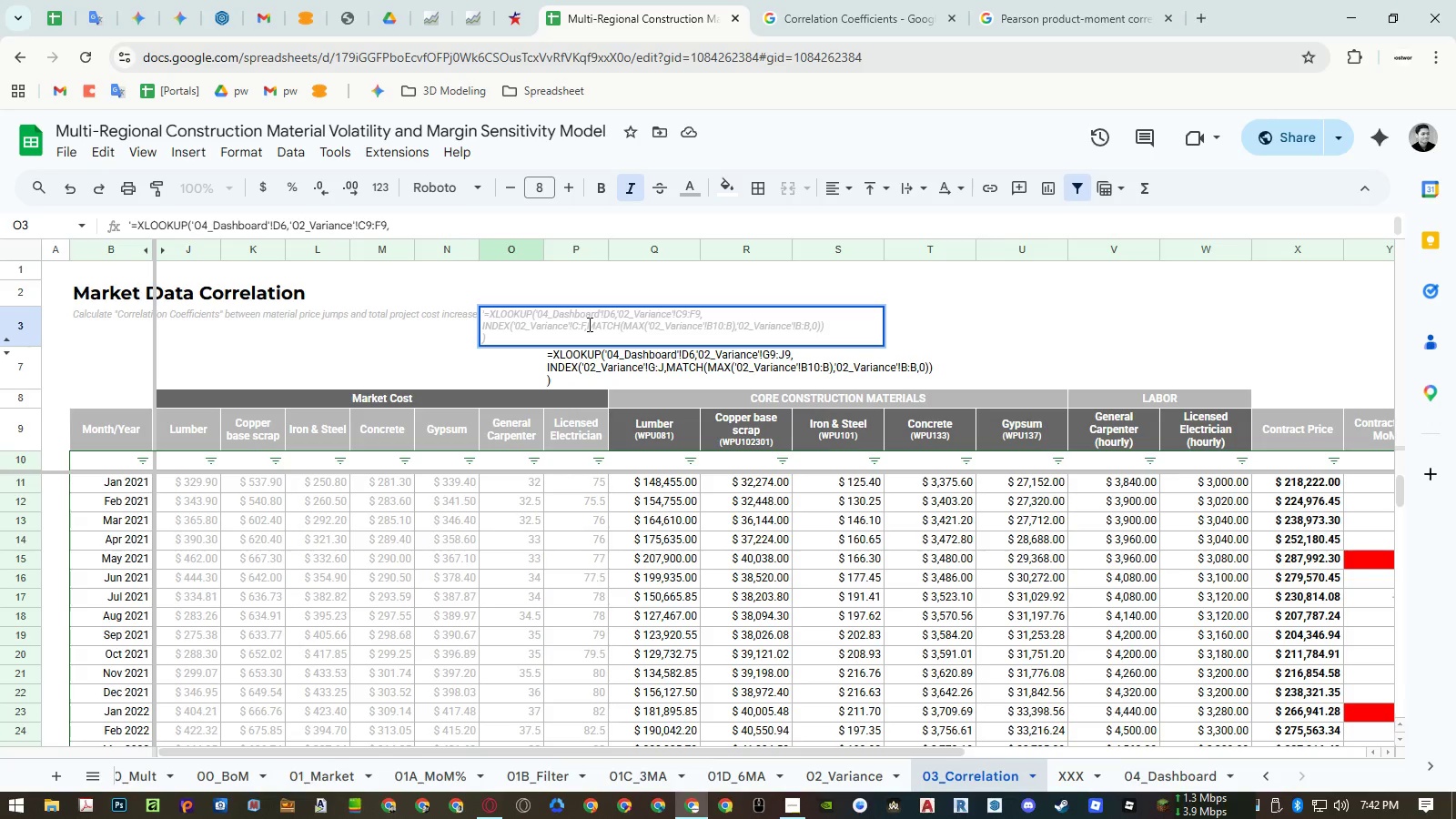 
left_click_drag(start_coordinate=[588, 324], to_coordinate=[597, 324])
 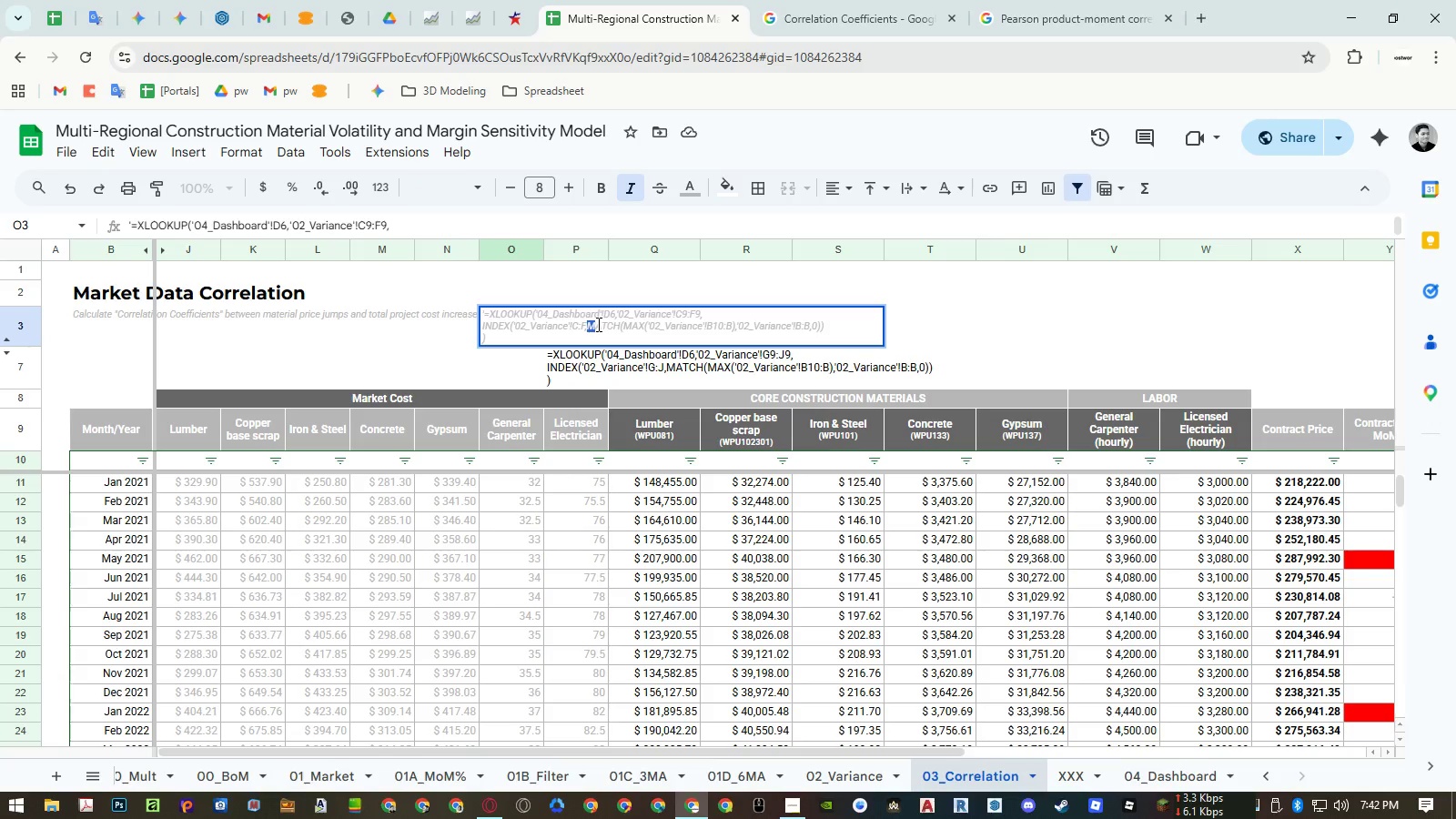 
wait(10.86)
 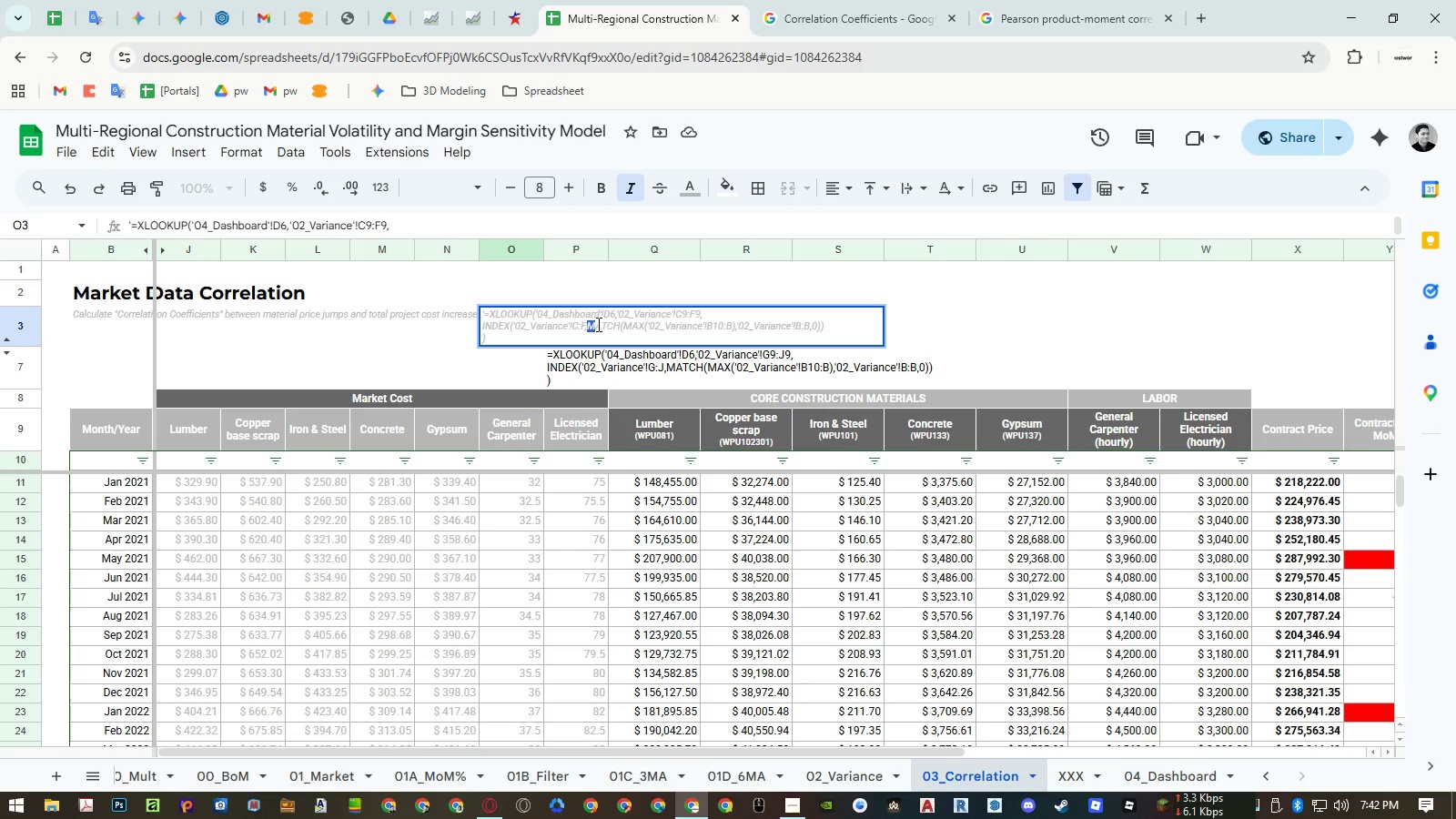 
left_click([730, 326])
 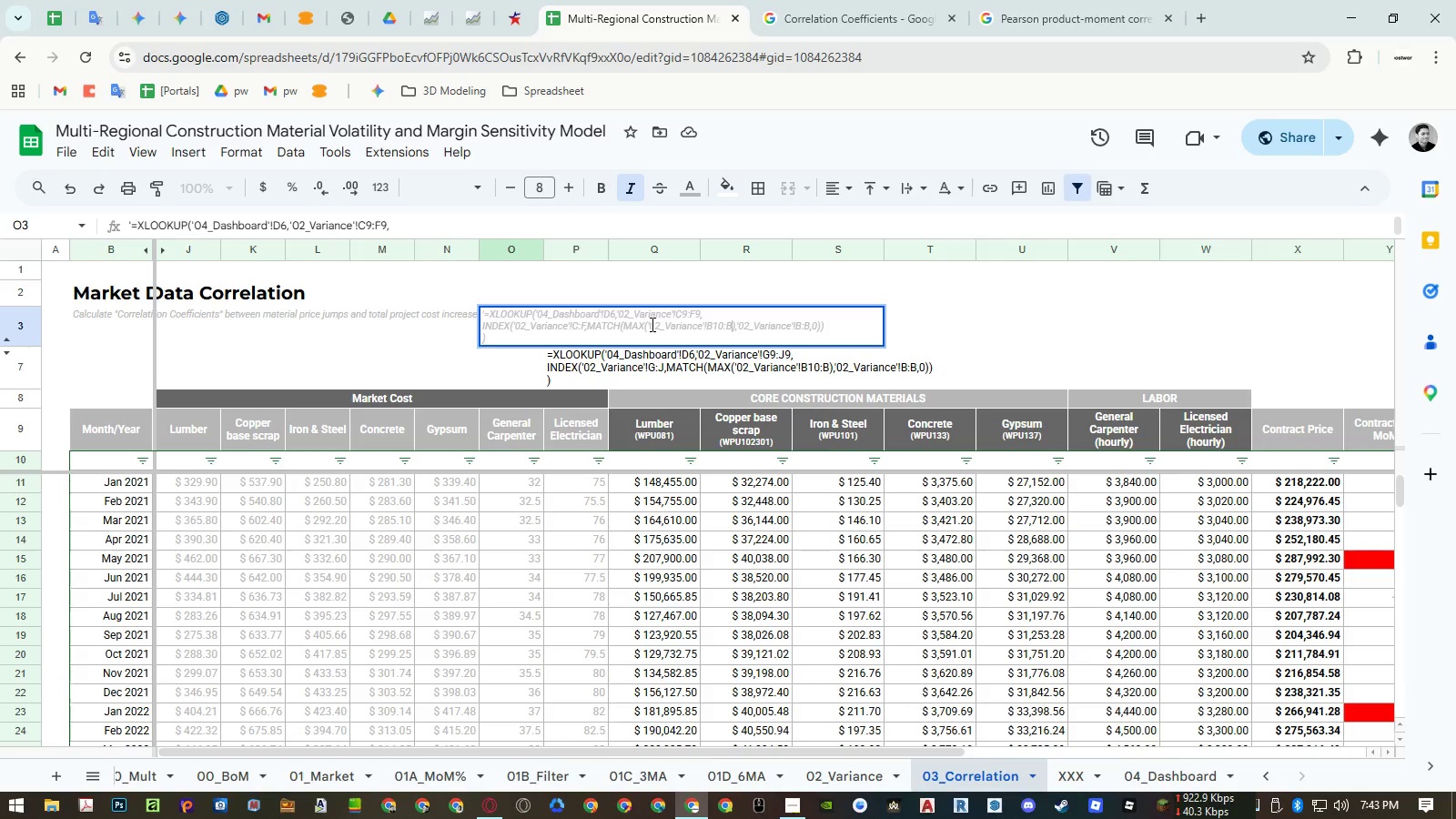 
wait(7.42)
 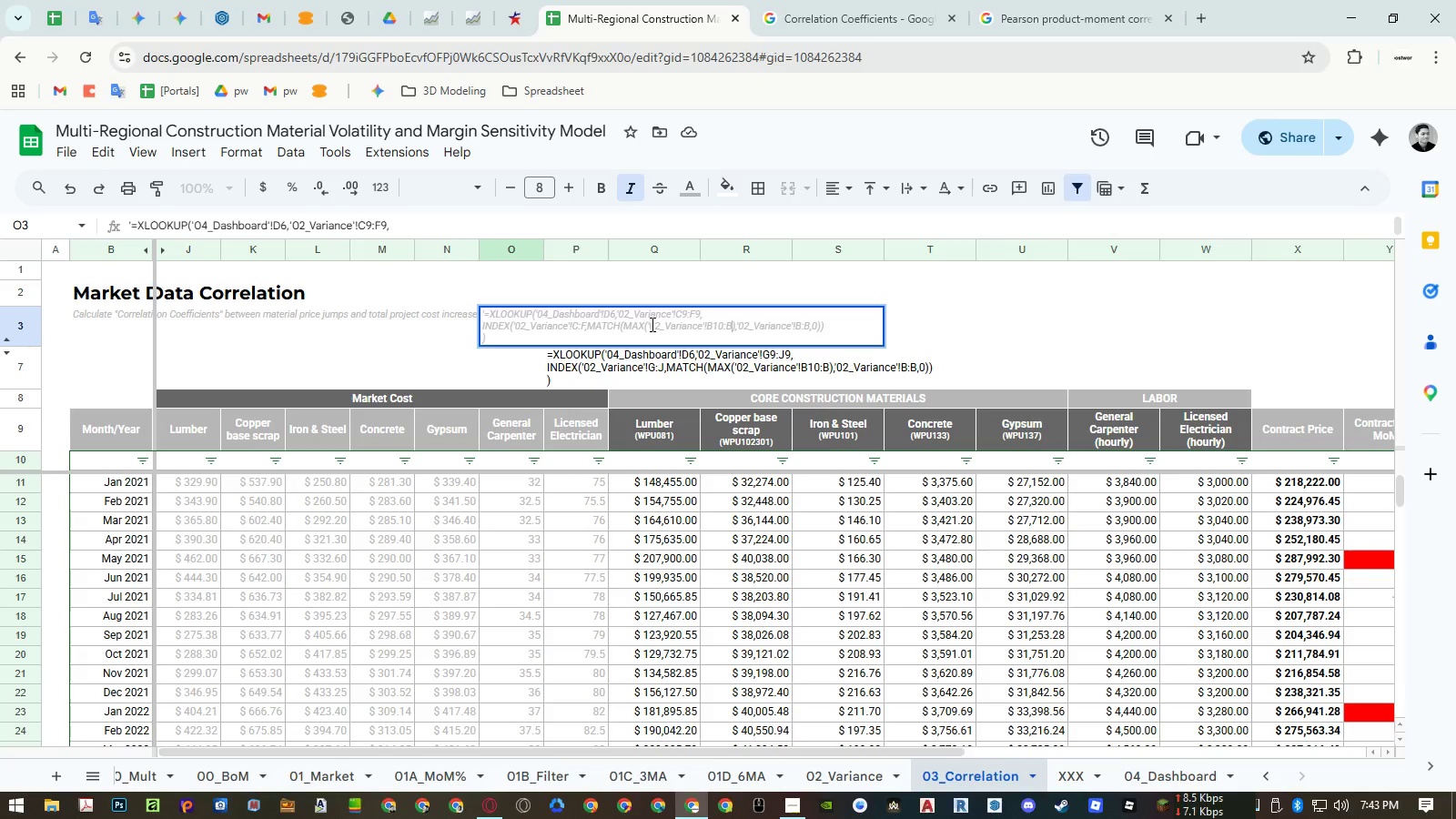 
key(Escape)
 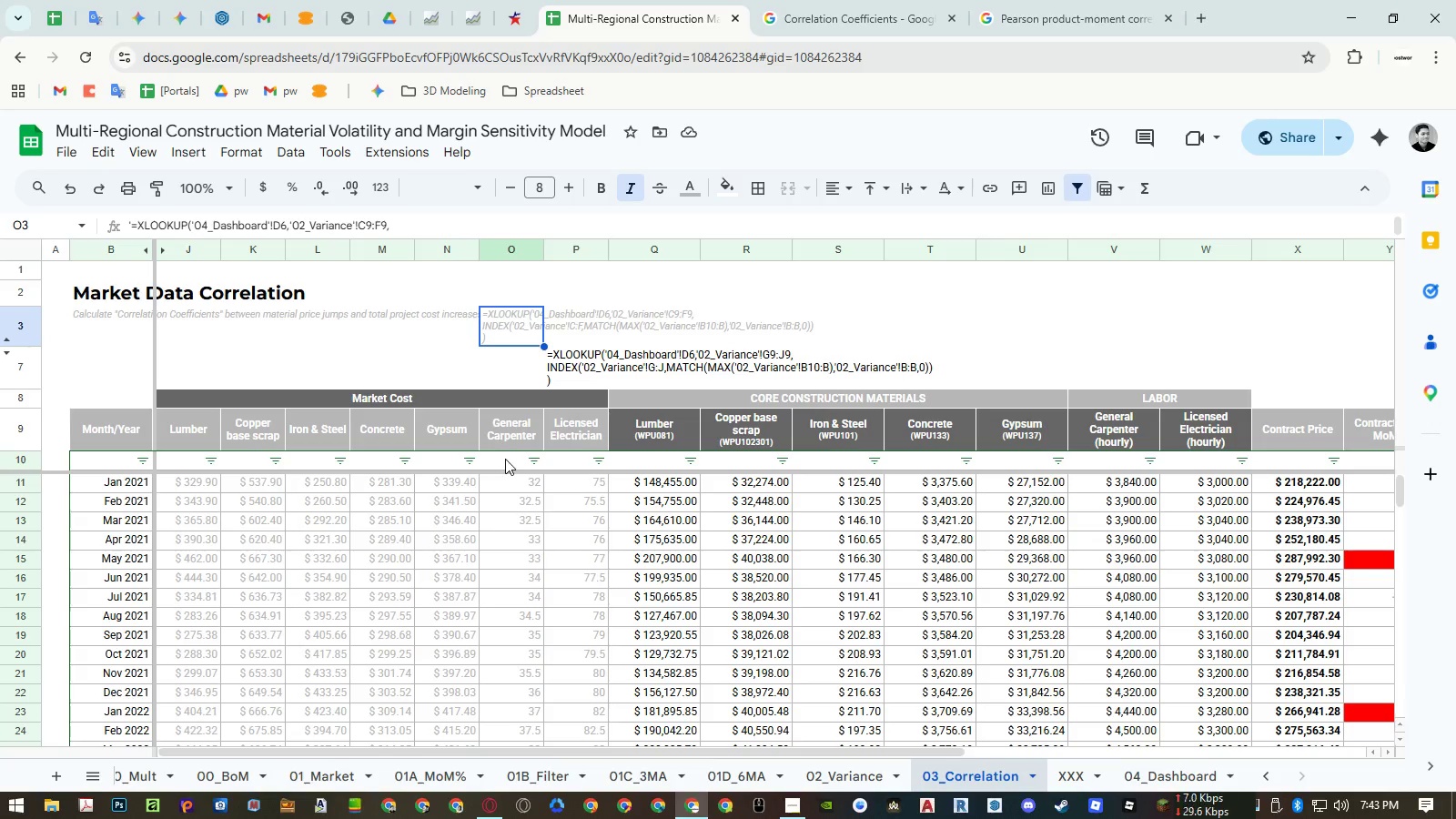 
double_click([506, 459])
 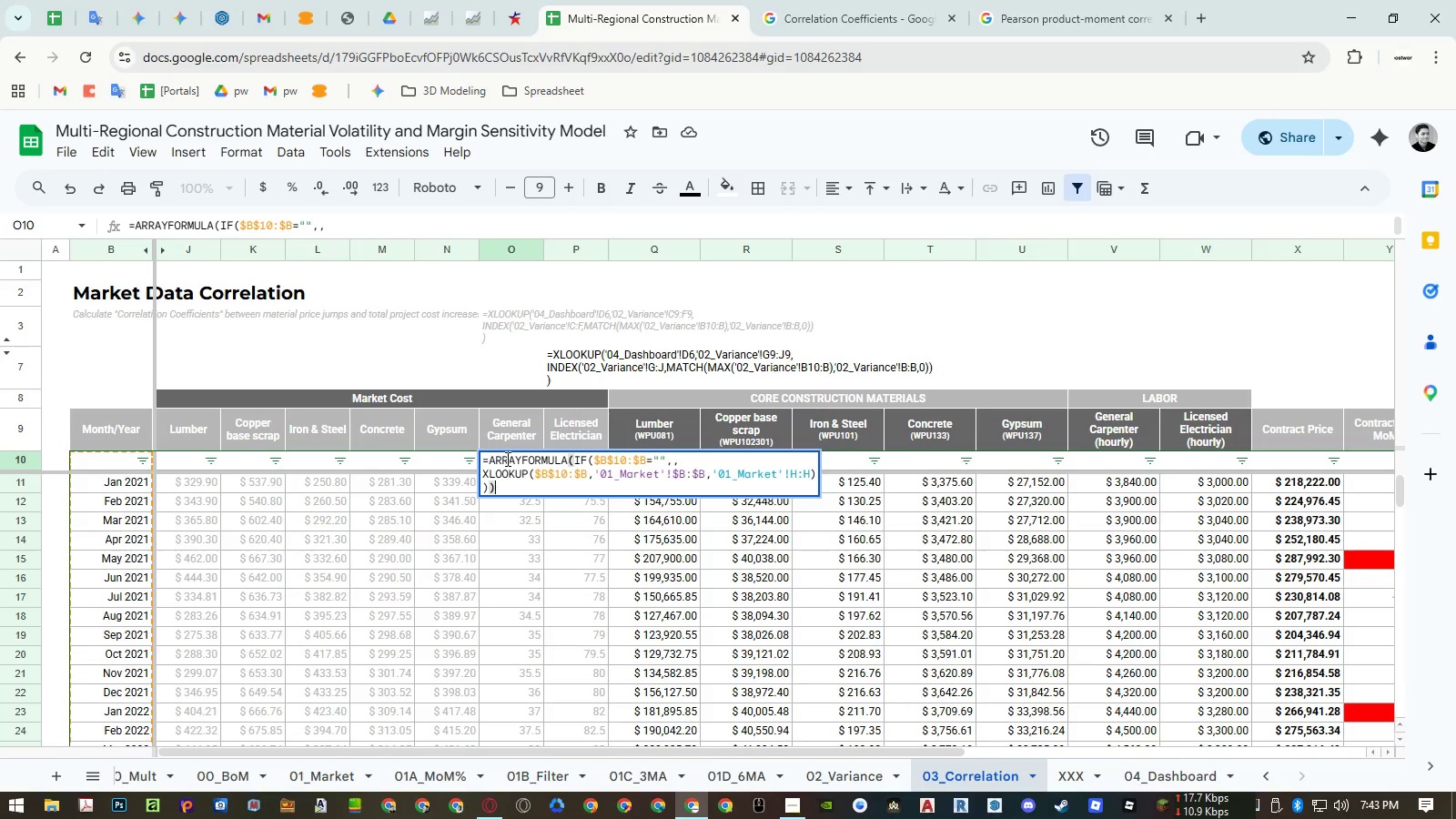 
wait(18.84)
 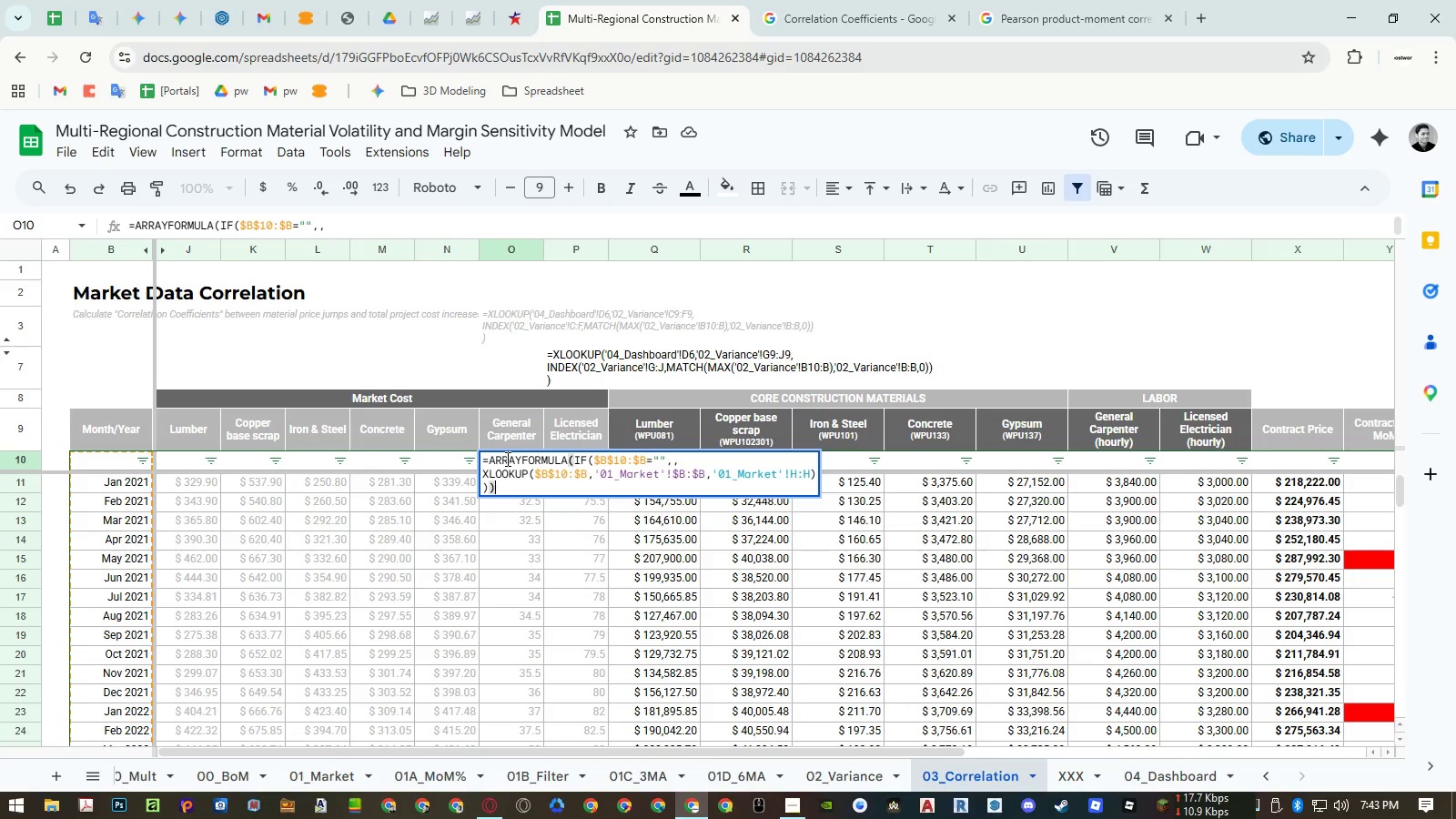 
key(Escape)
 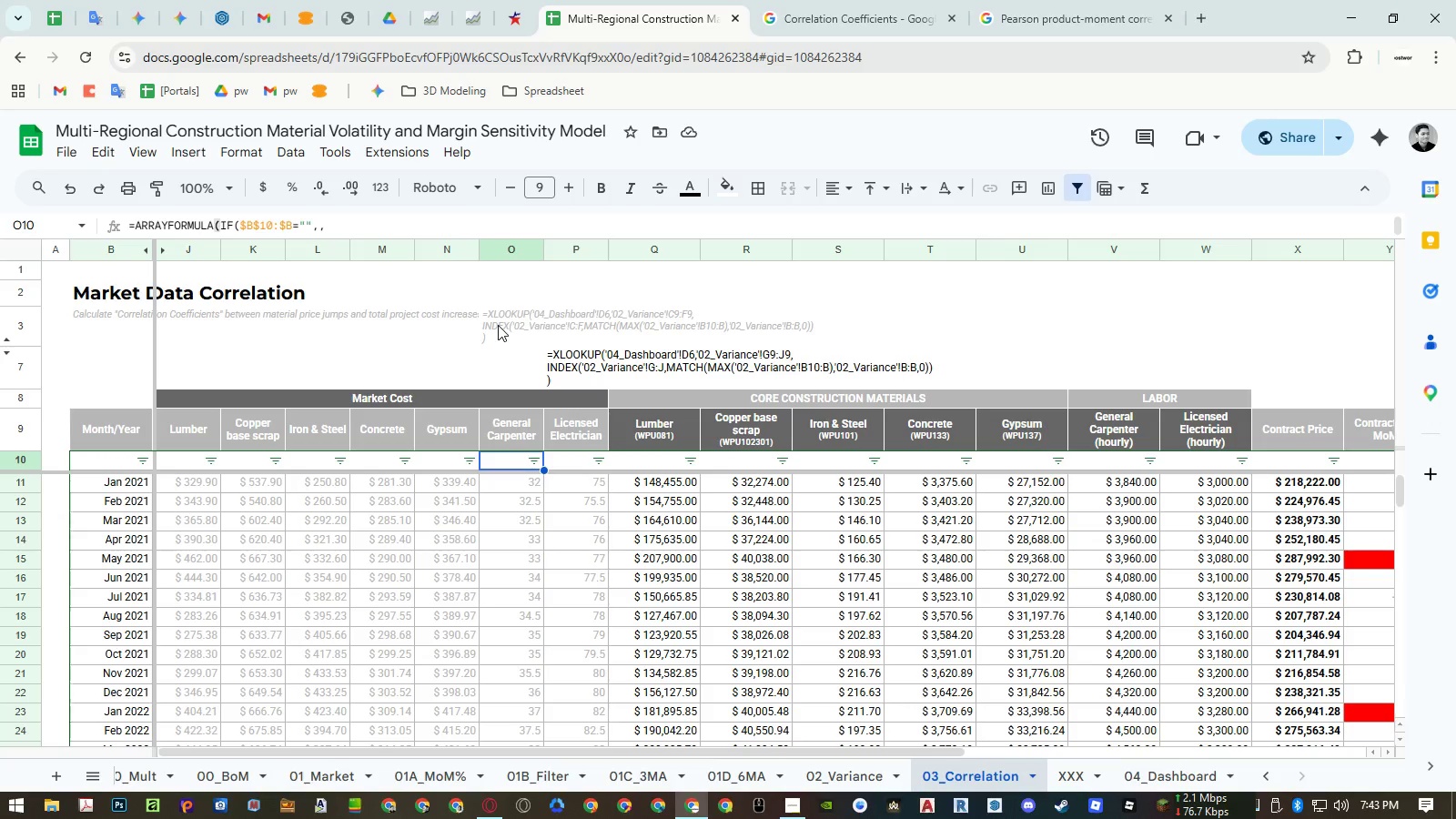 
double_click([498, 325])
 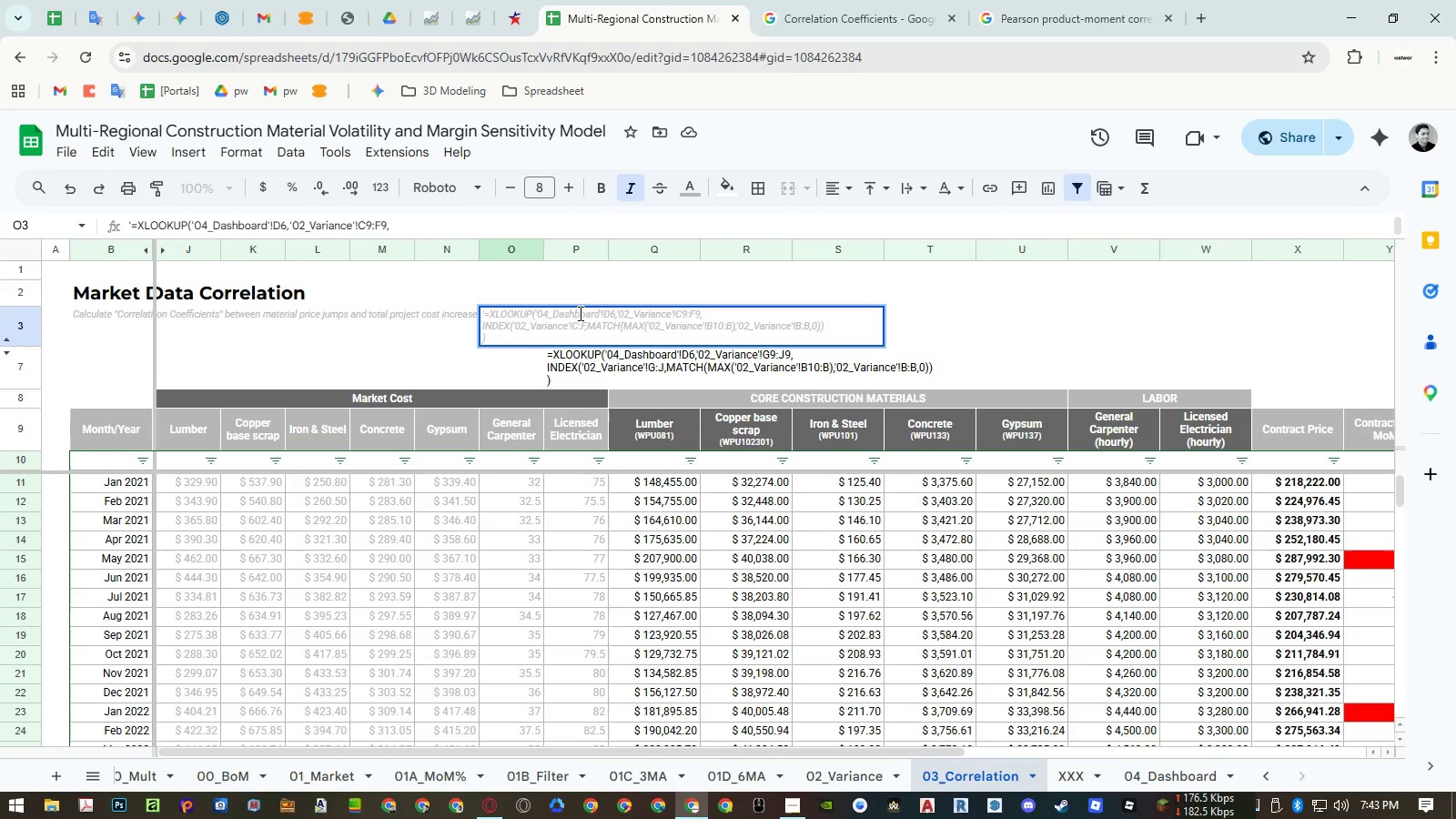 
key(Escape)
 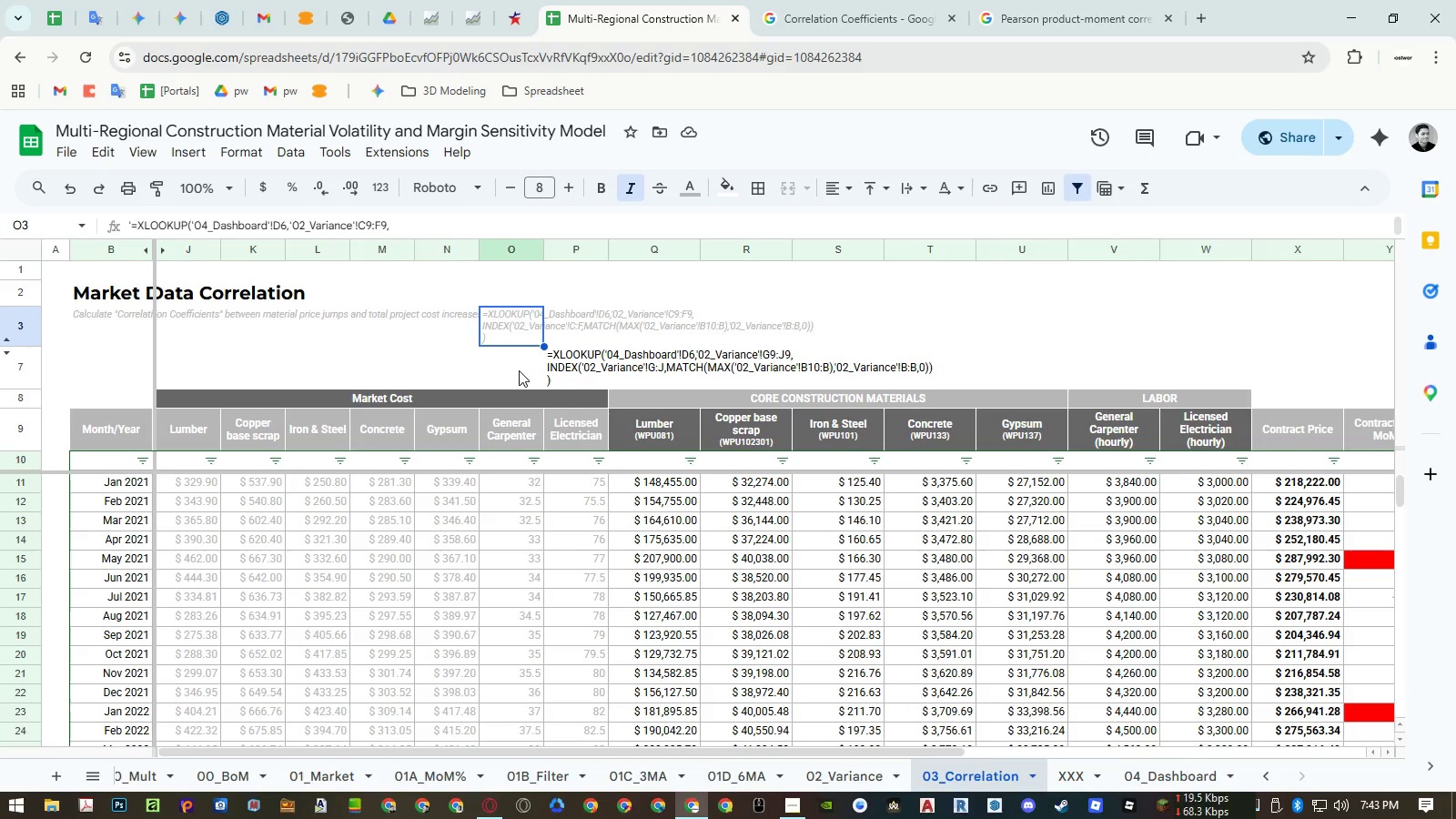 
left_click([514, 372])
 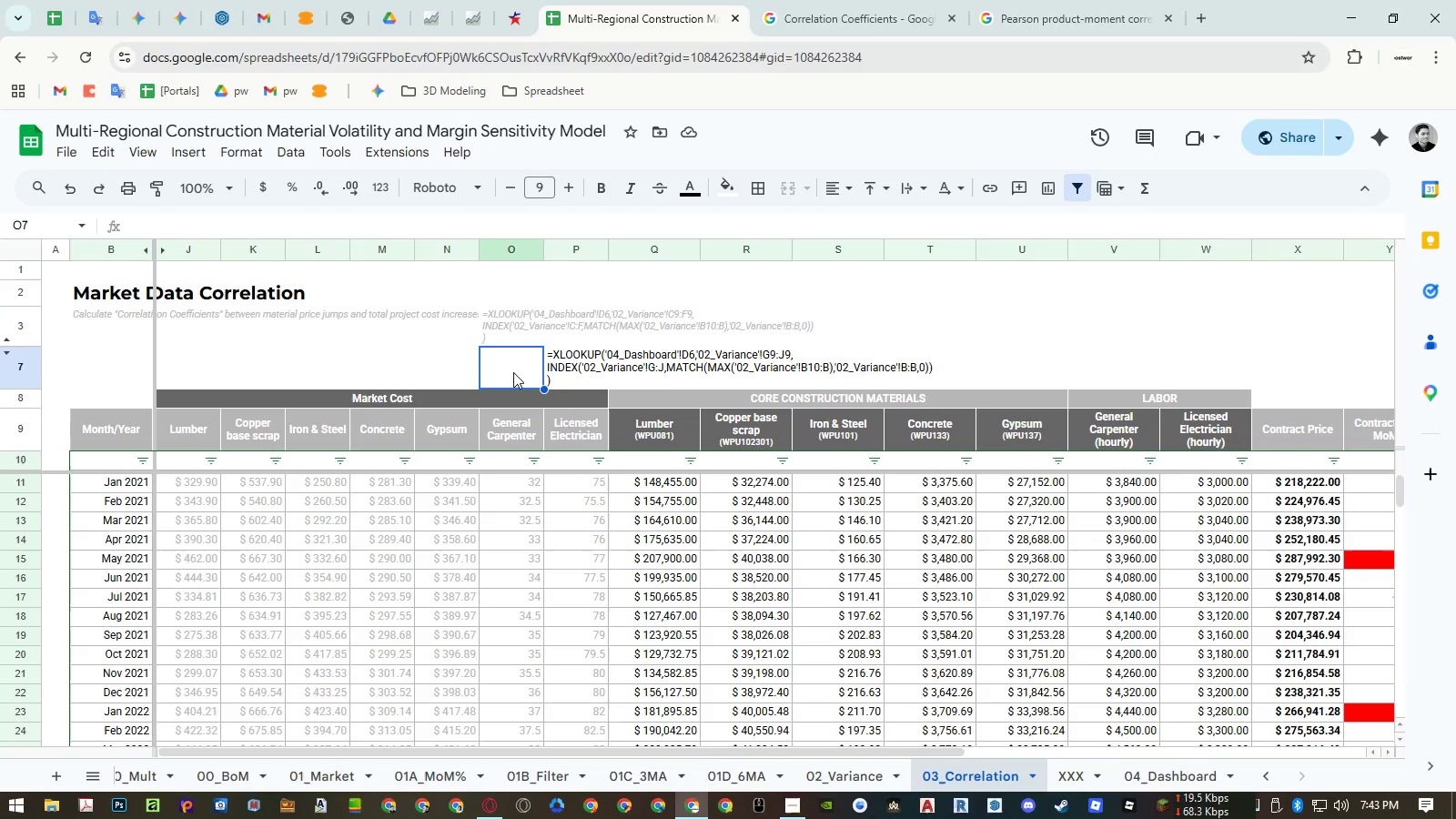 
type(=inde)
 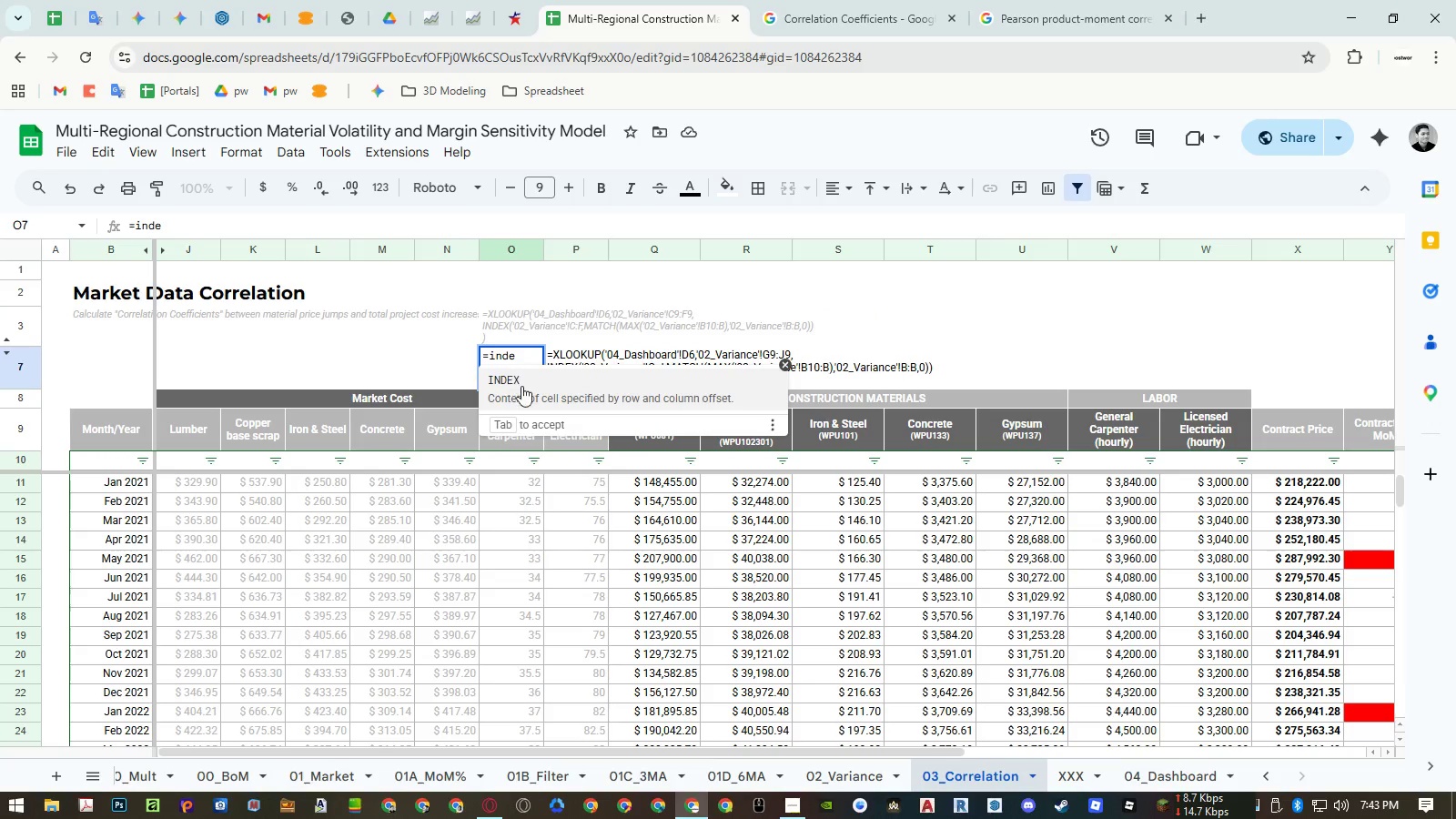 
left_click([531, 399])
 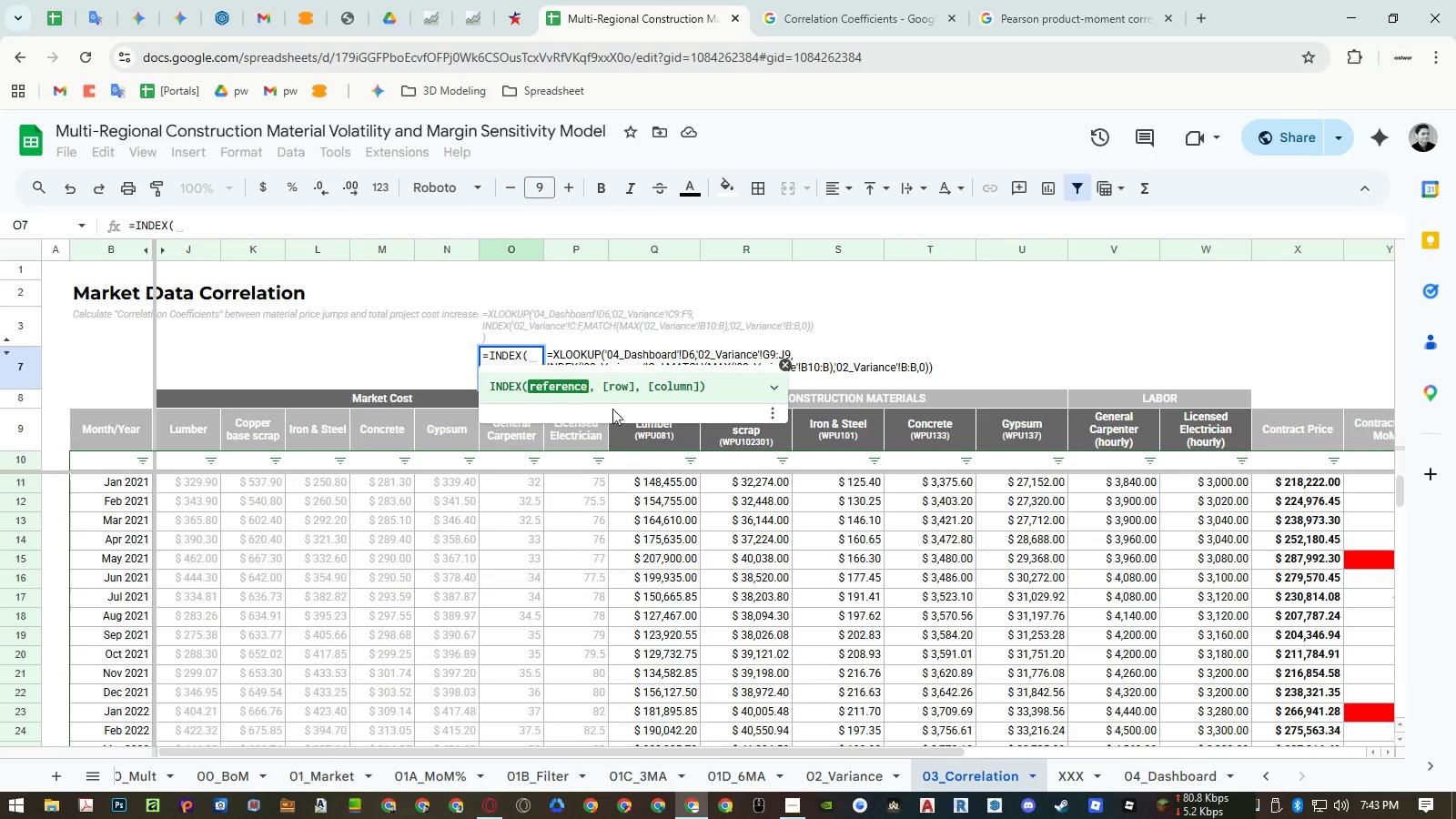 
left_click([781, 388])
 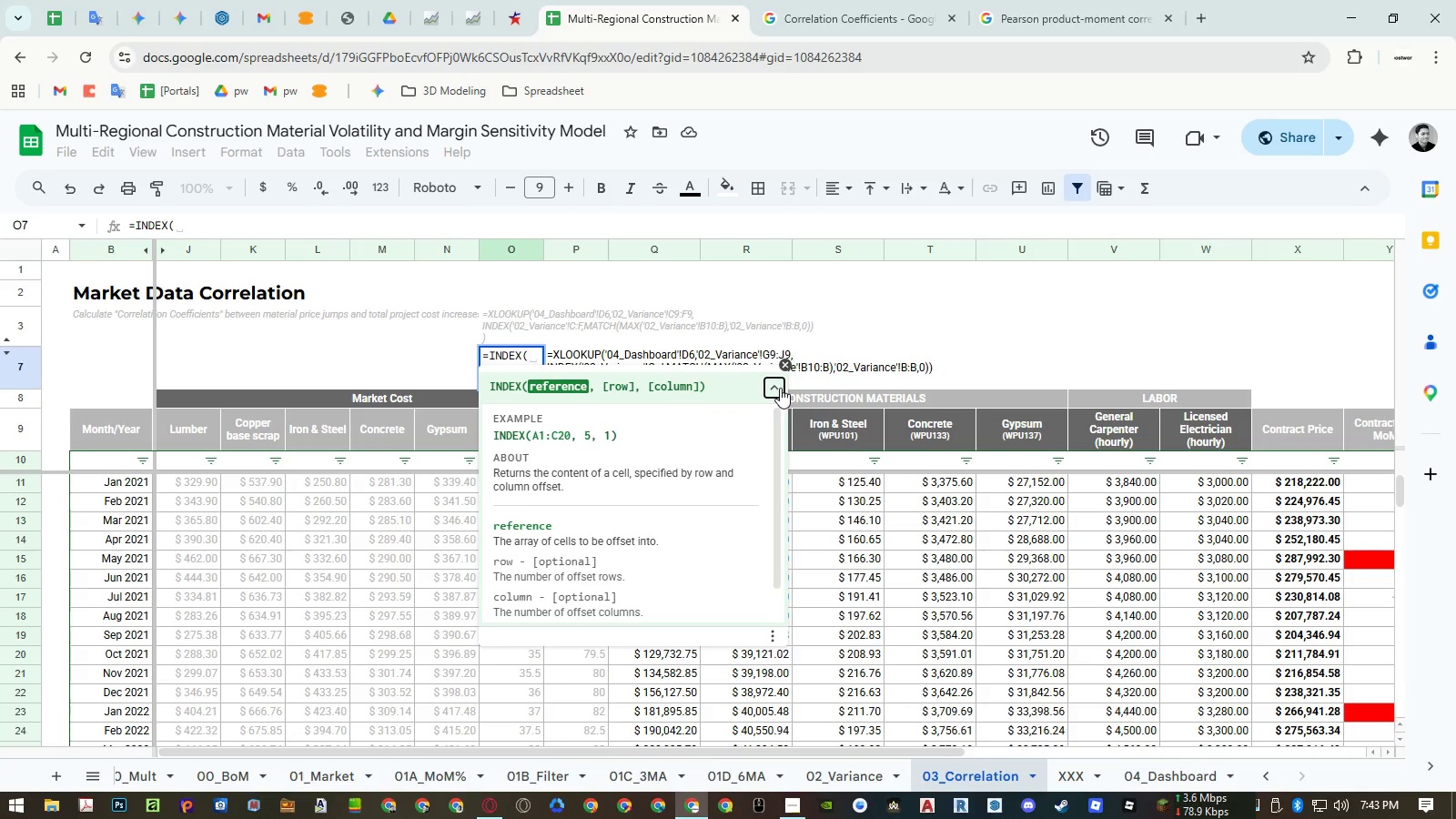 
mouse_move([783, 367])
 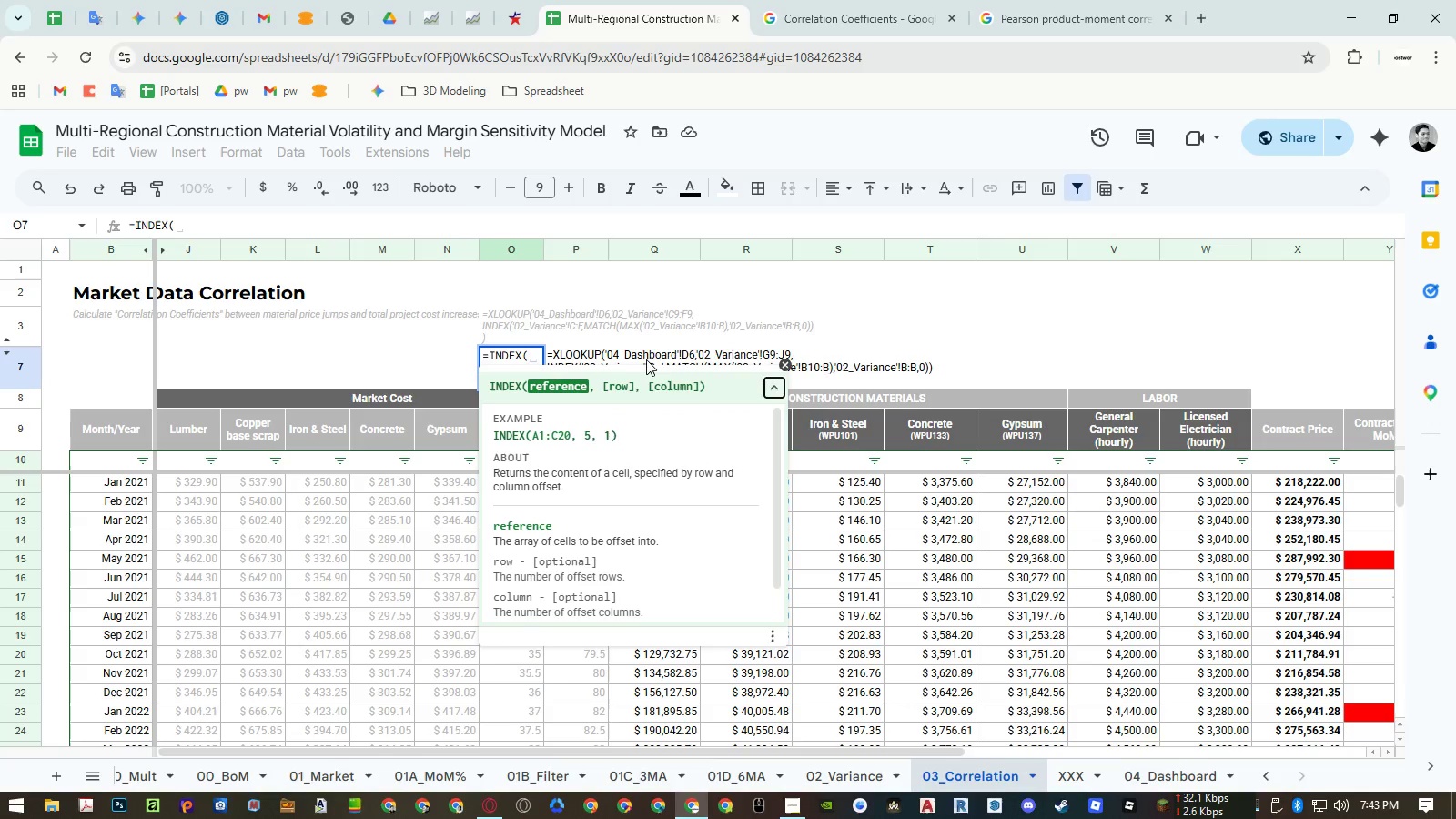 
key(Escape)
 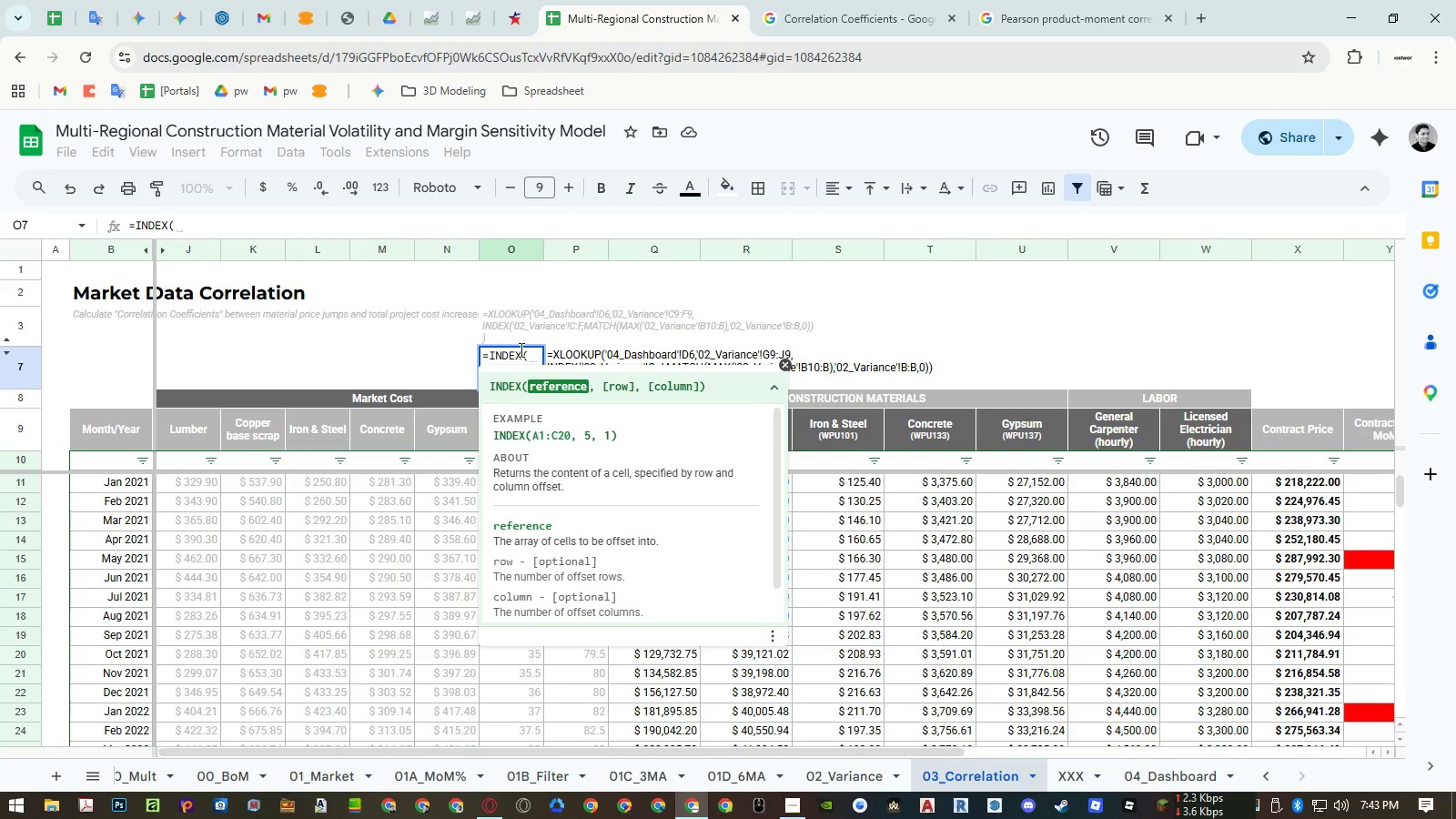 
left_click([518, 349])
 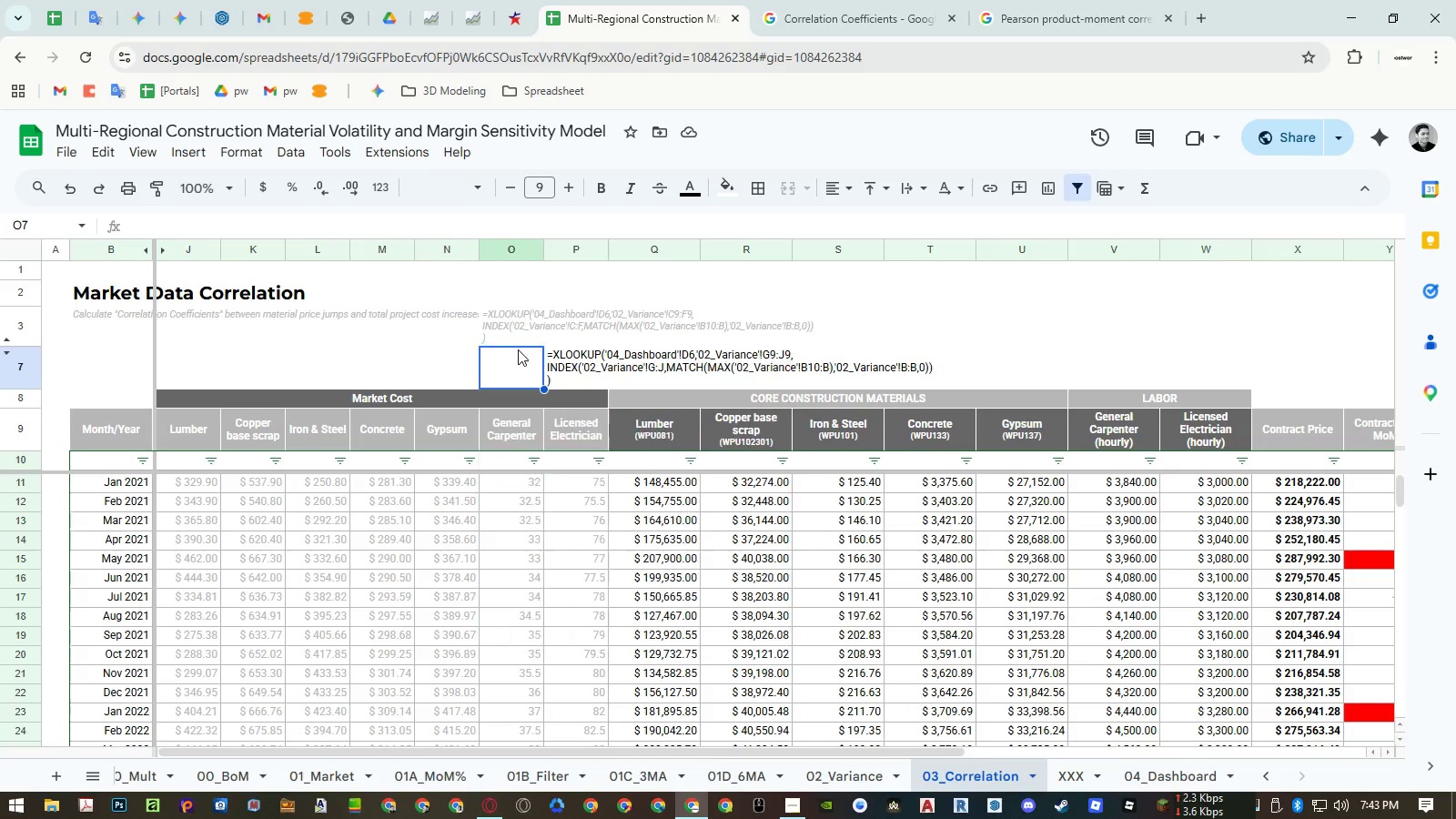 
key(Escape)
 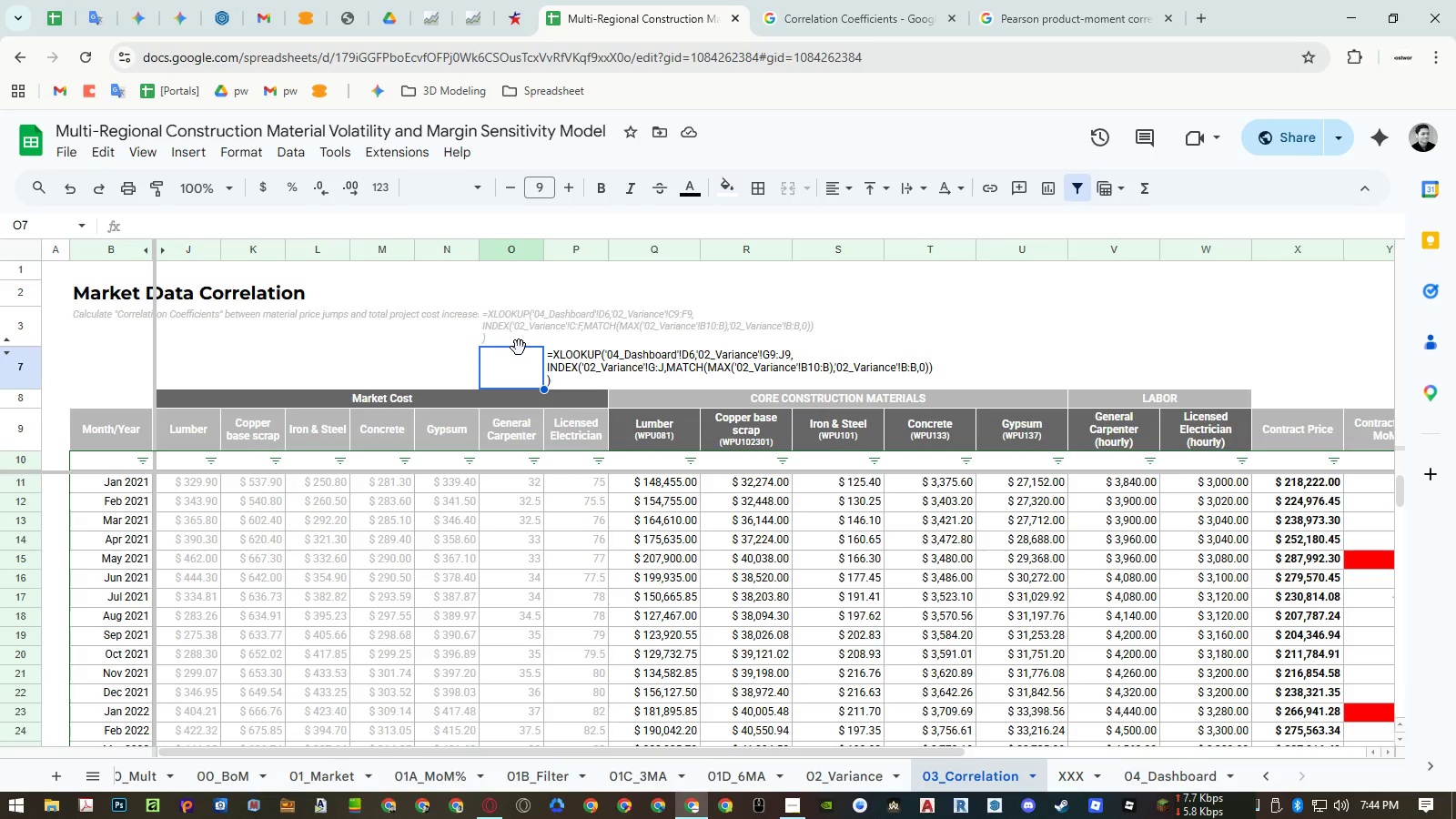 
wait(35.95)
 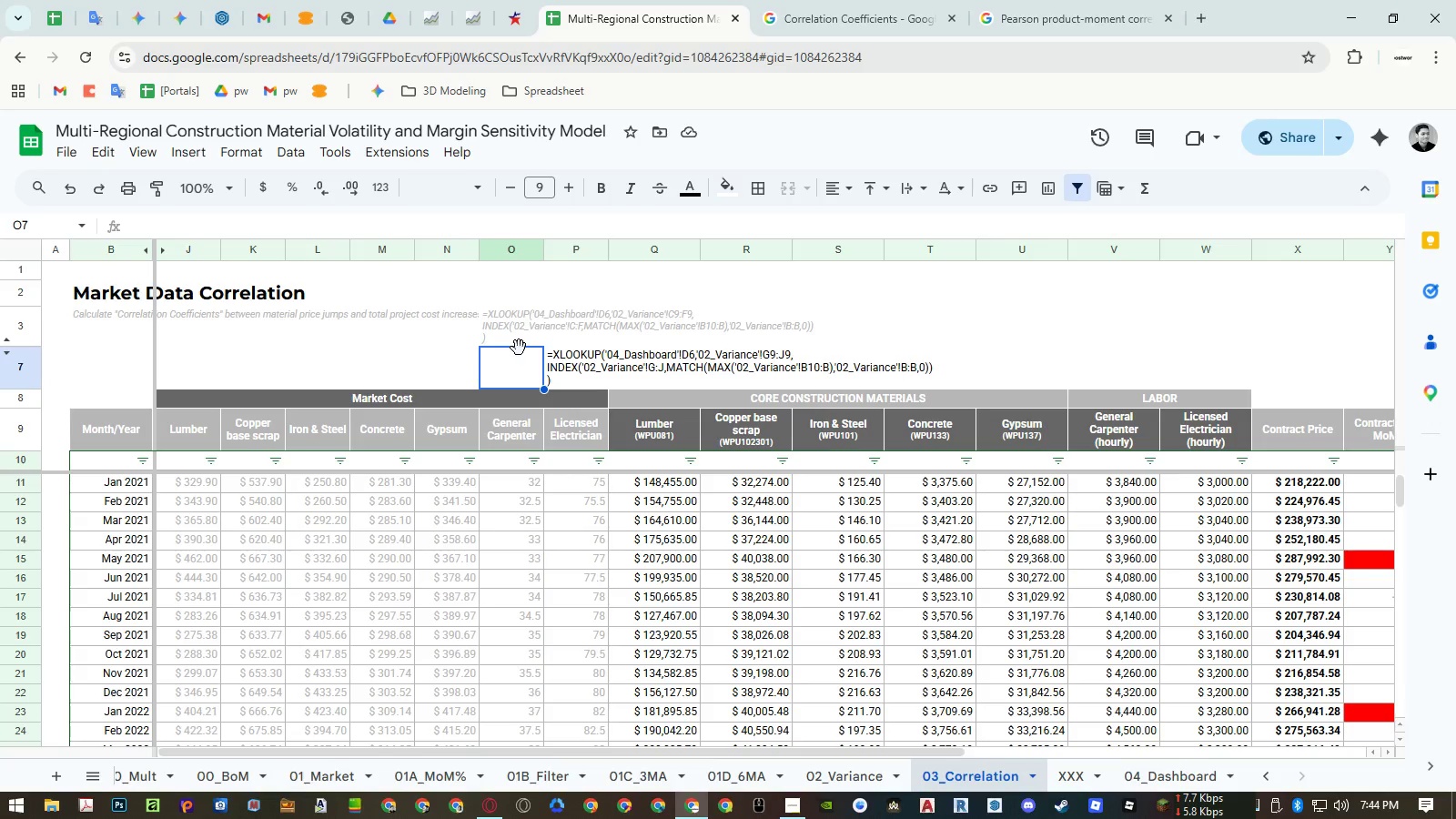 
right_click([513, 245])
 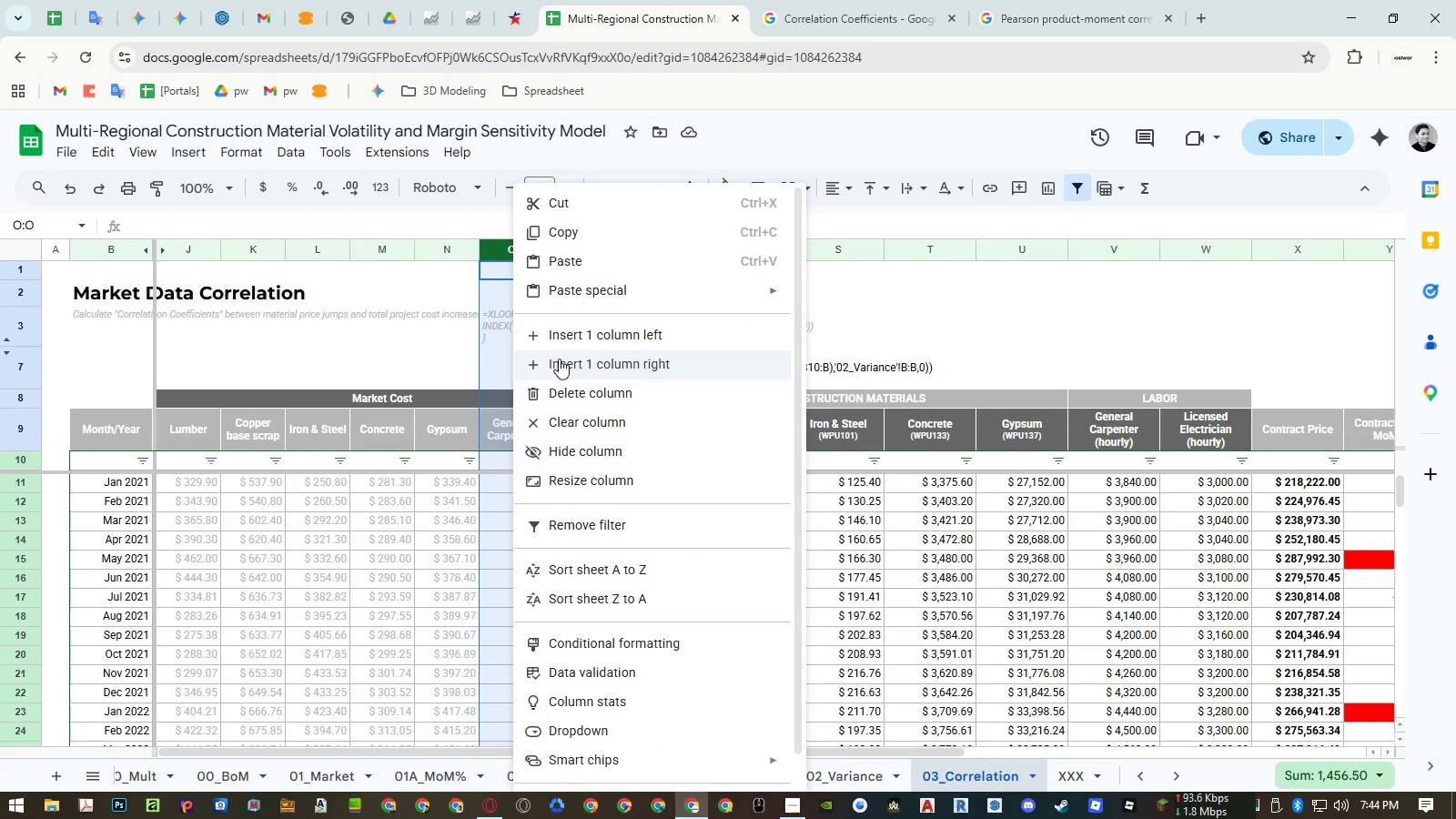 
left_click([560, 359])
 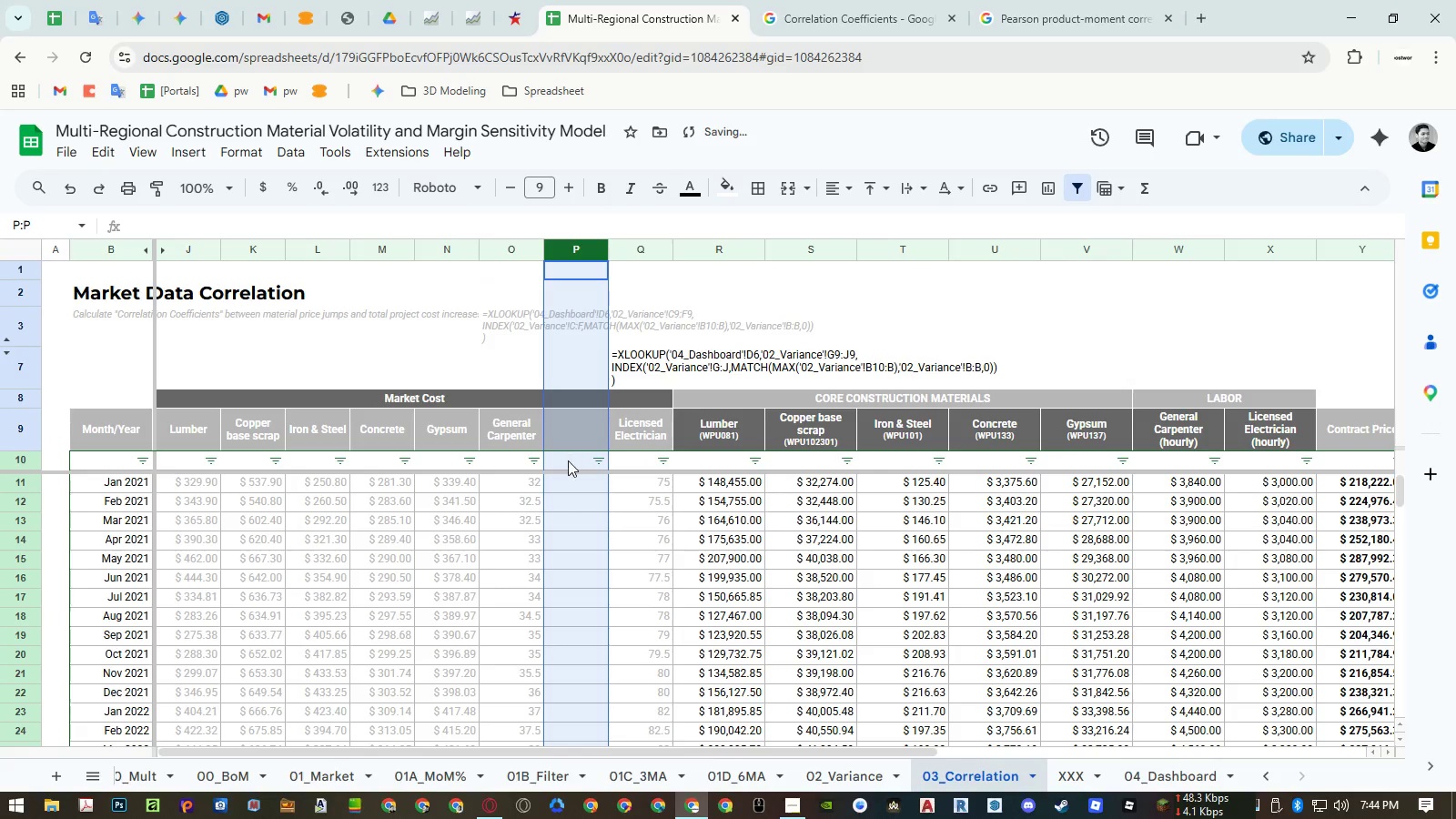 
left_click([568, 464])
 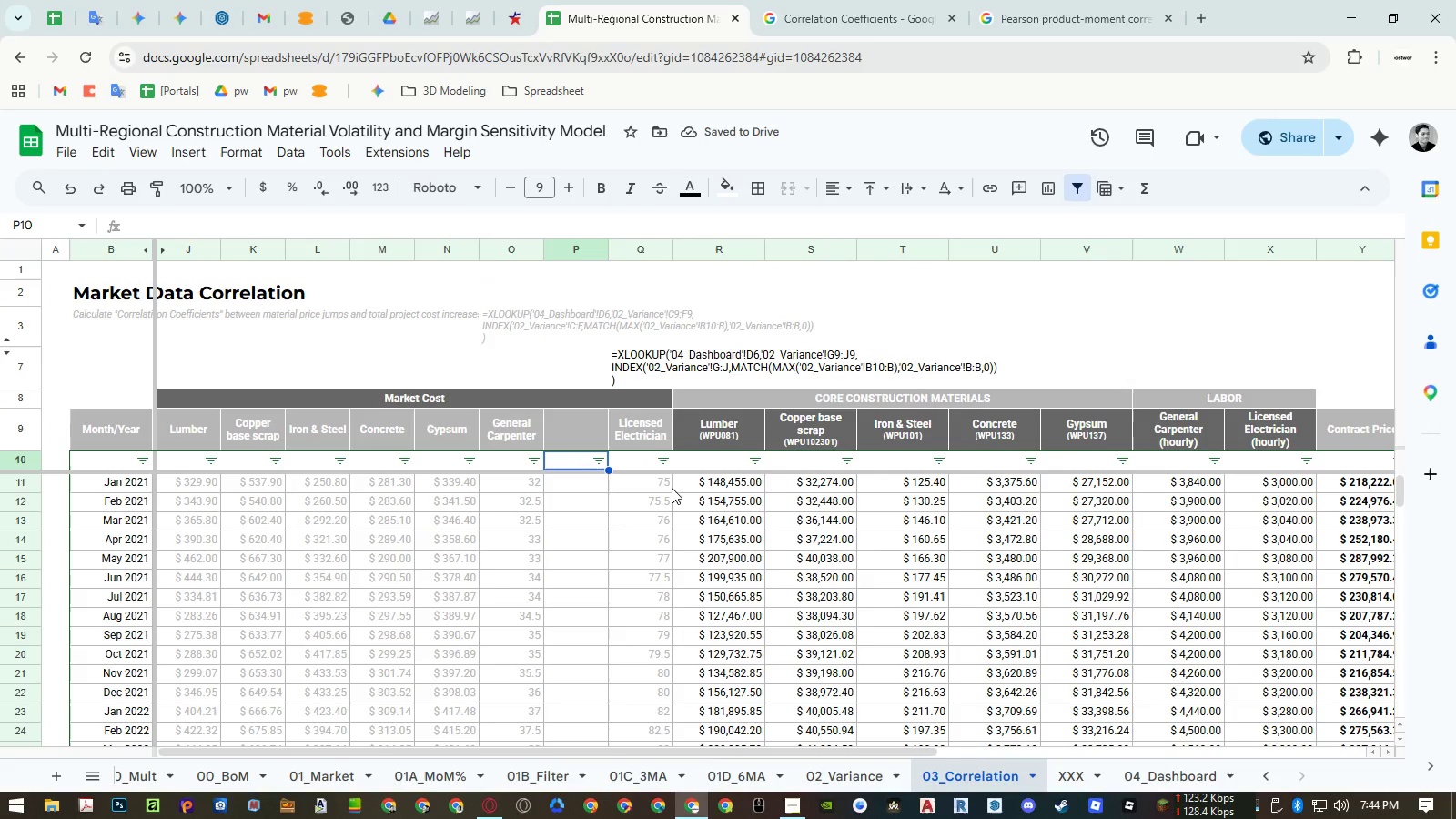 
key(ArrowLeft)
 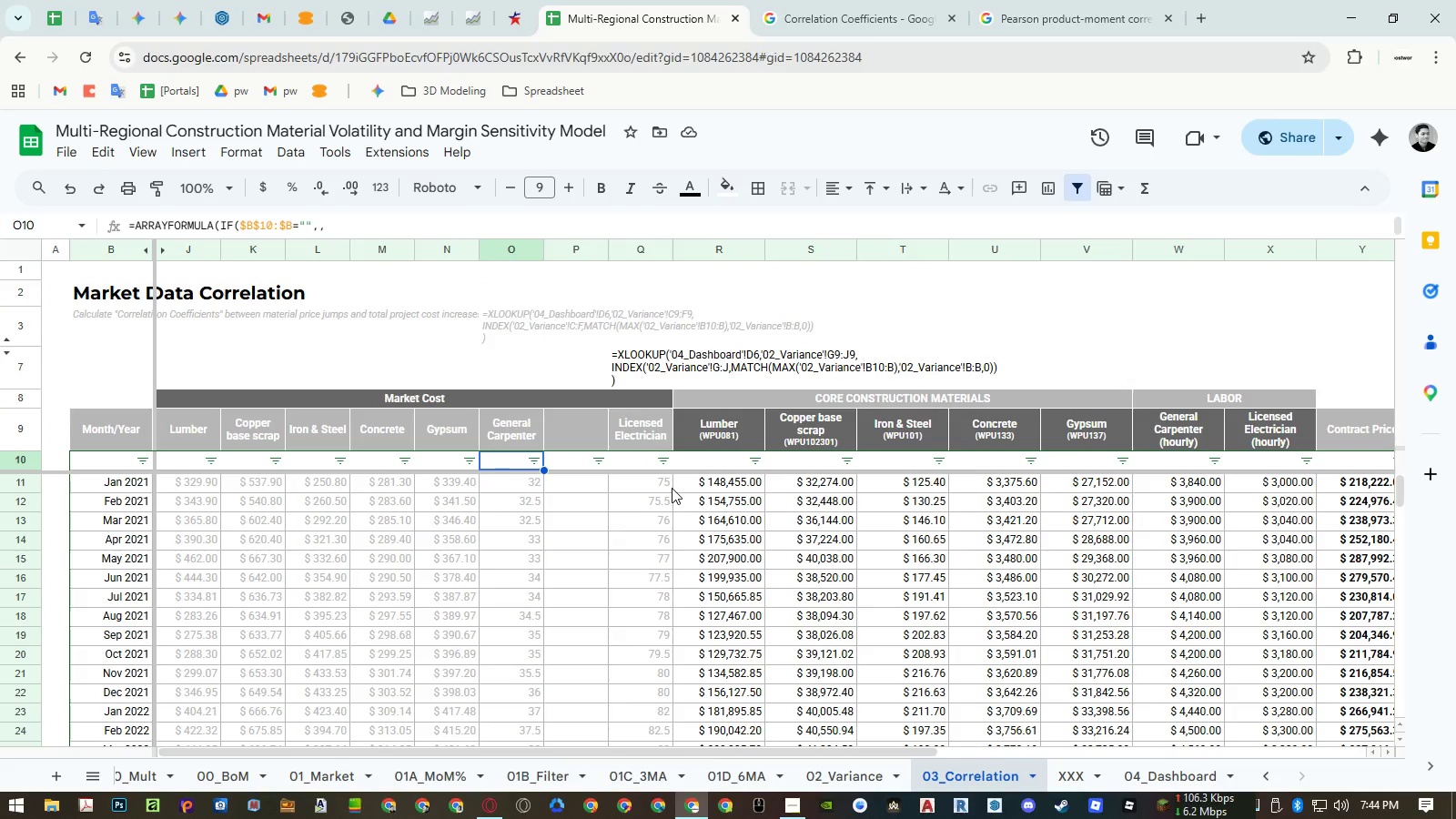 
key(Enter)
 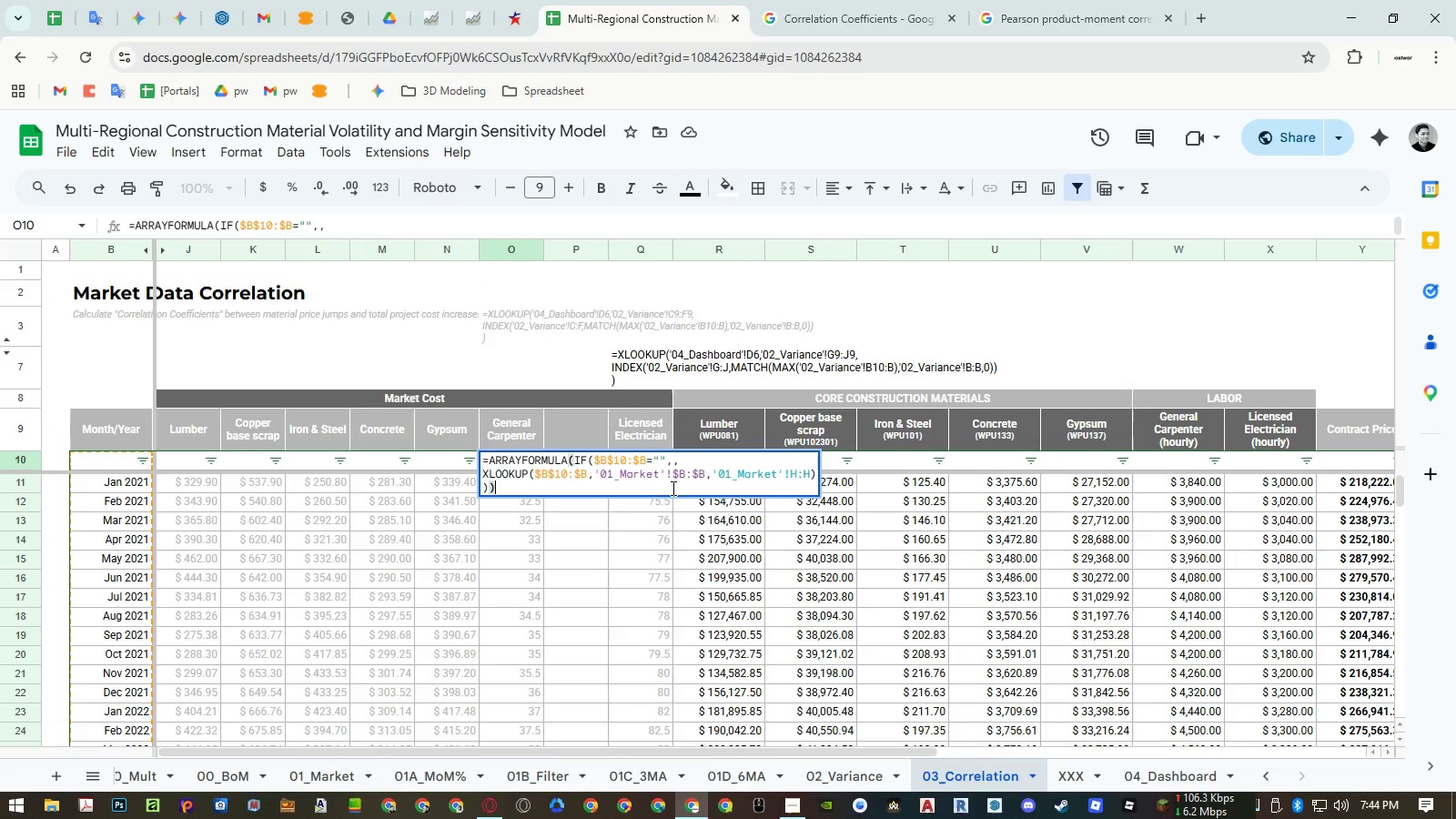 
key(Control+ControlLeft)
 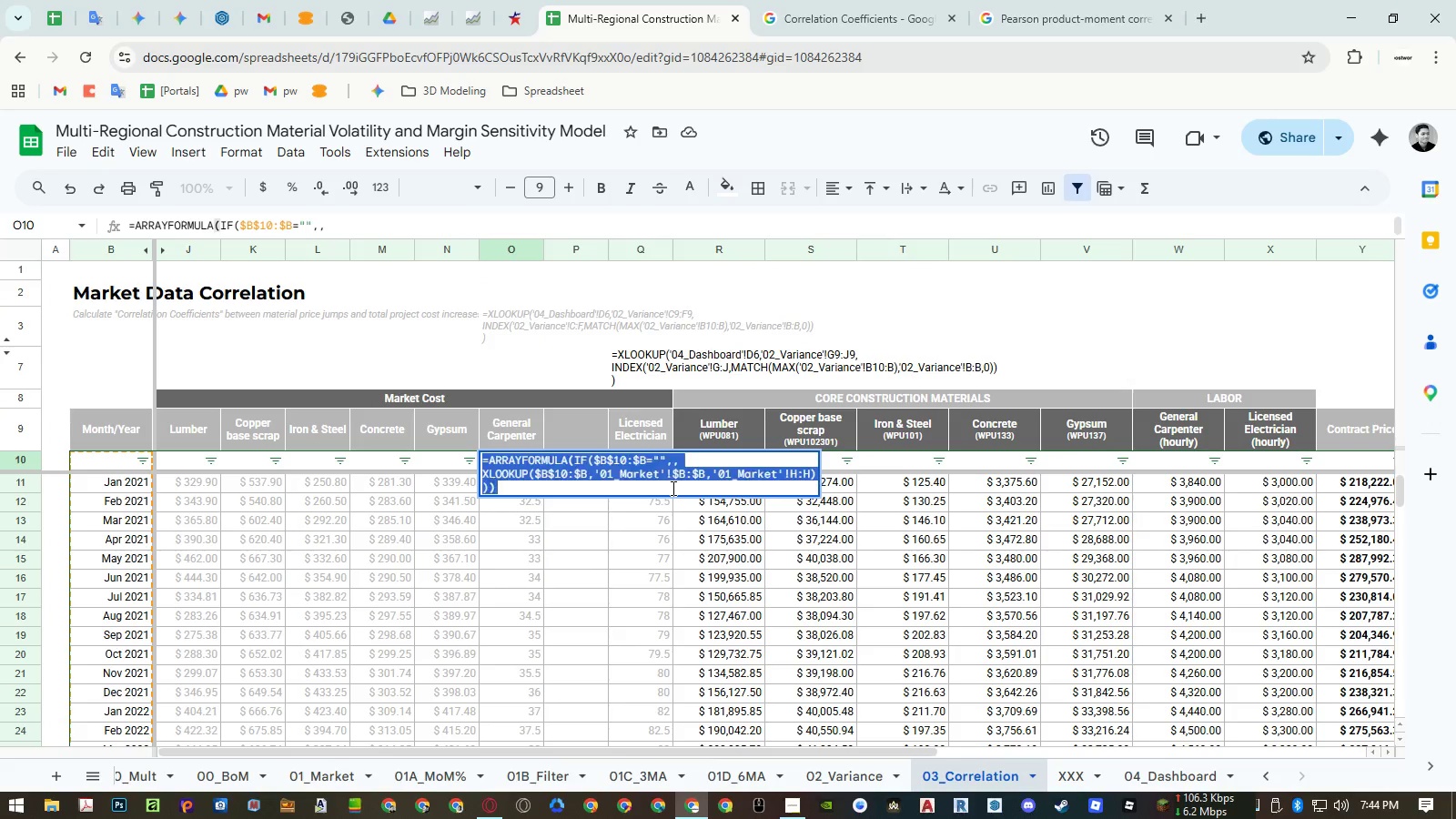 
key(Control+A)
 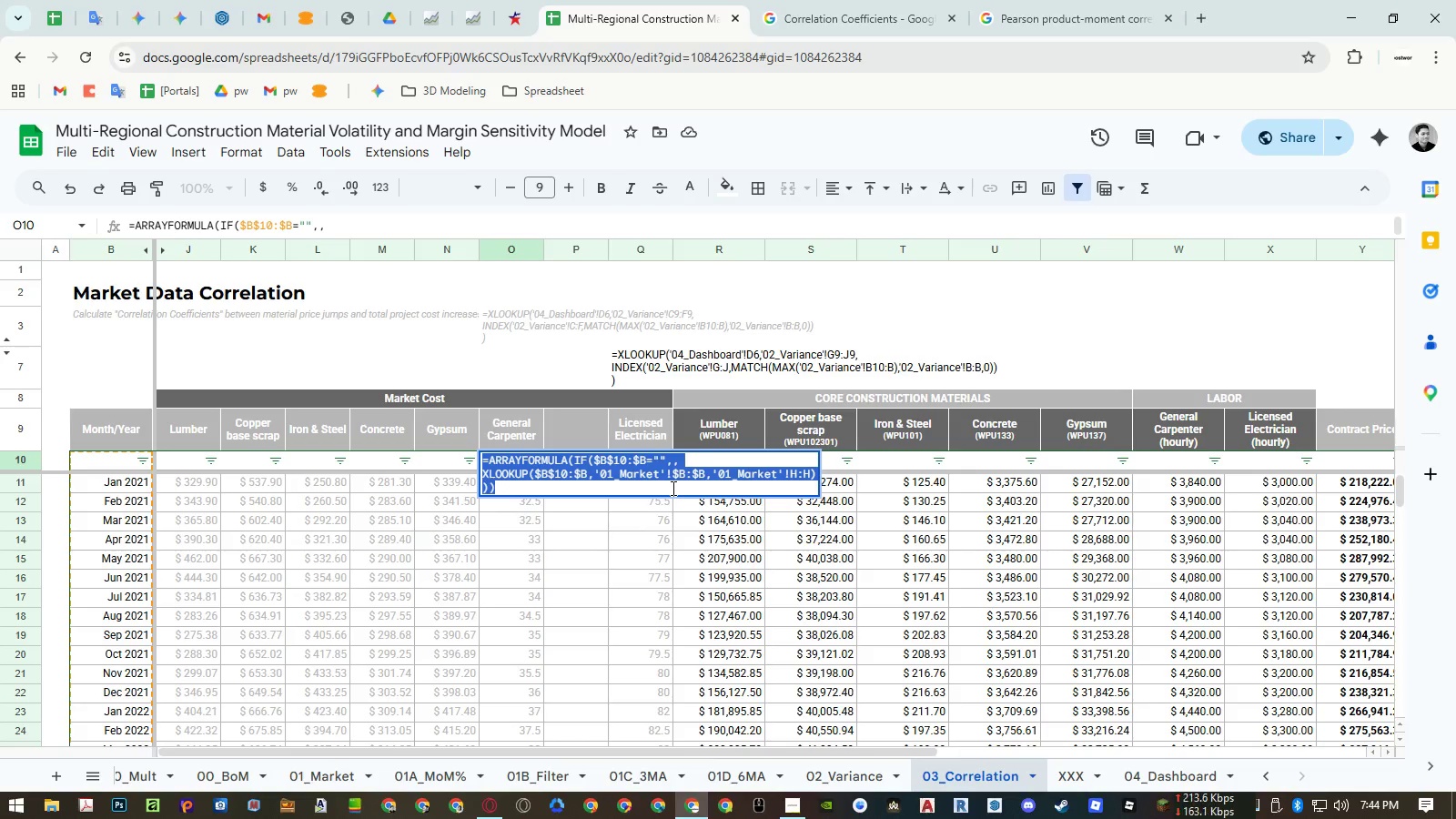 
key(Control+C)
 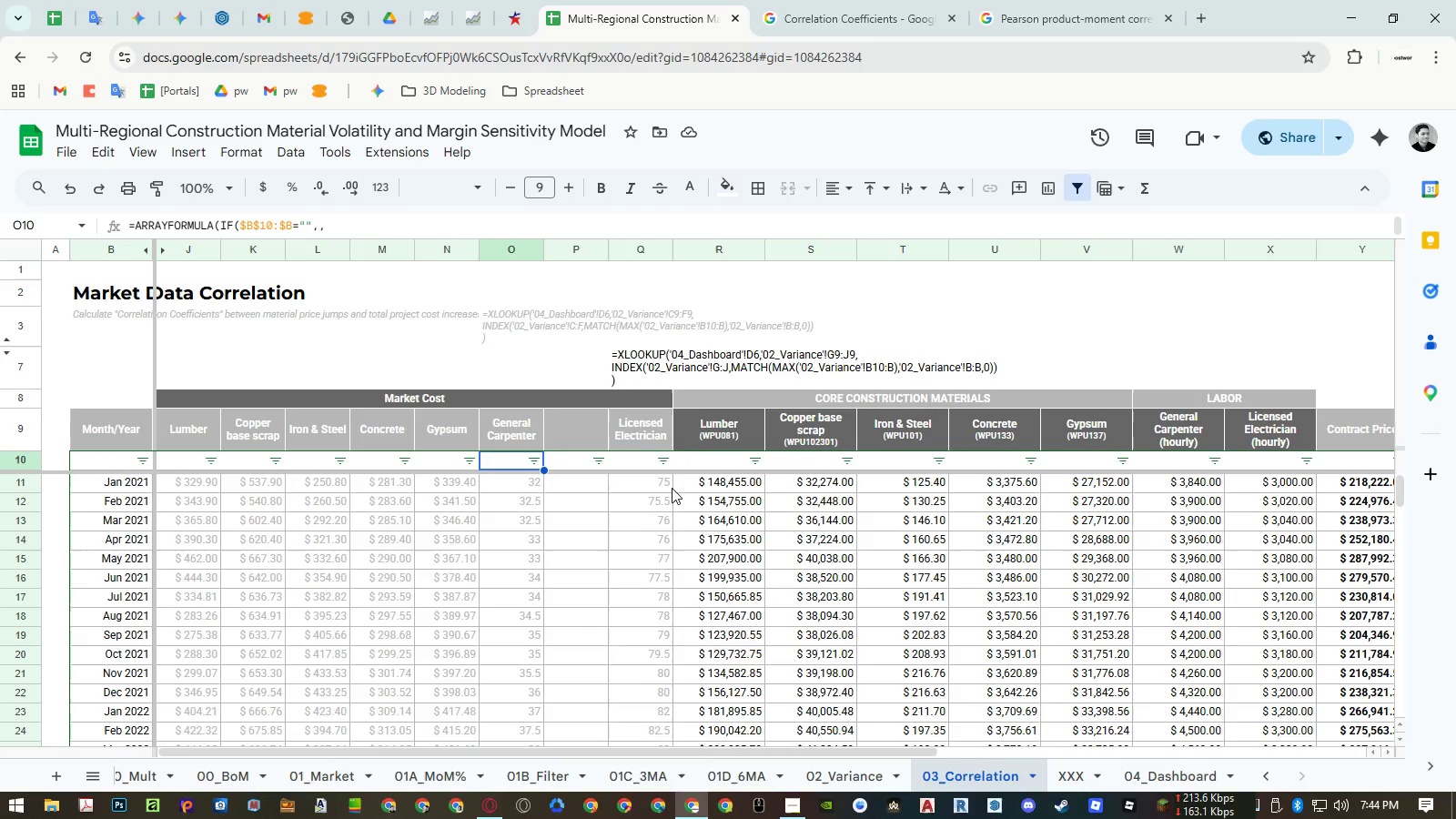 
key(Escape)
 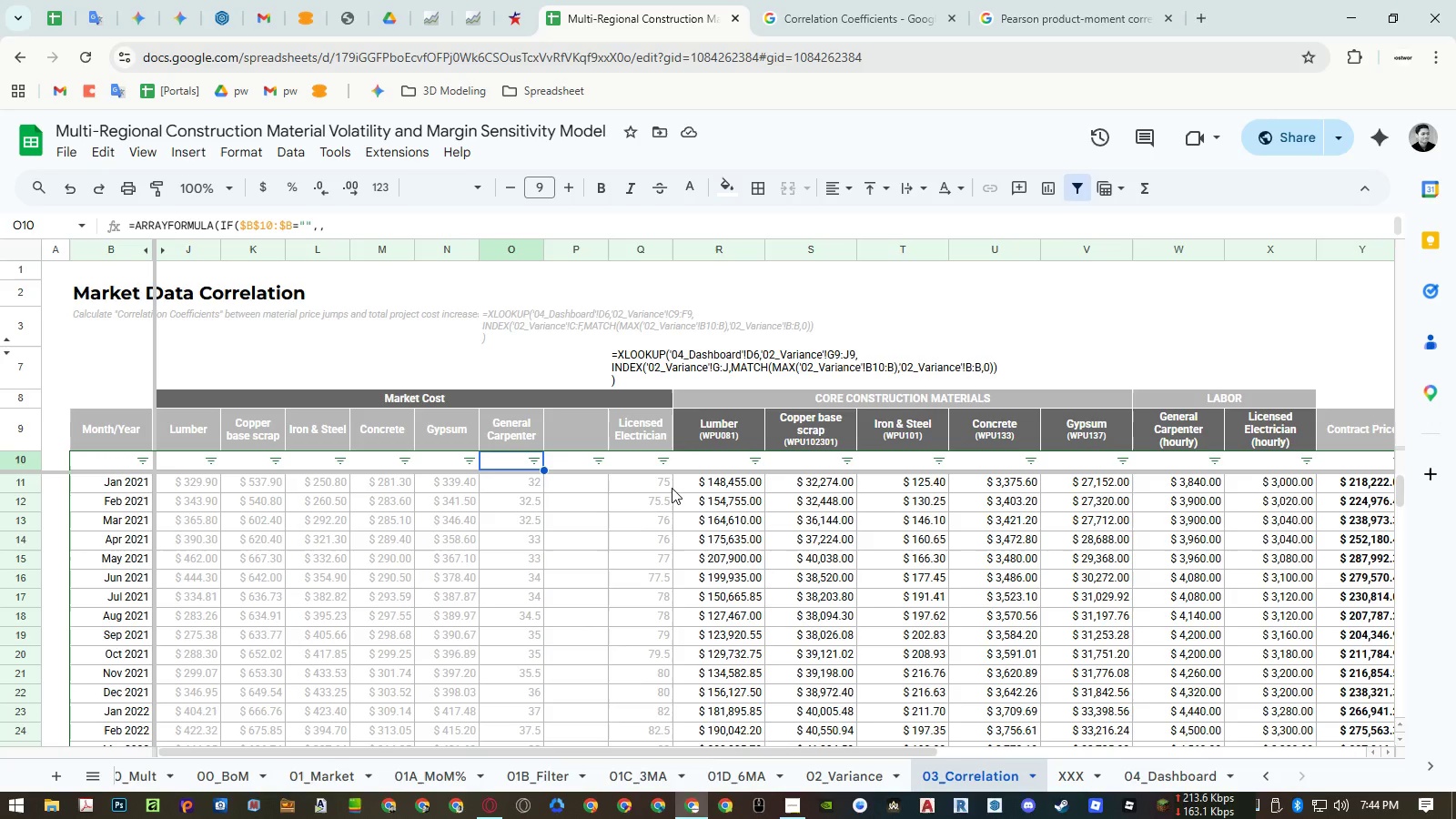 
key(Escape)
 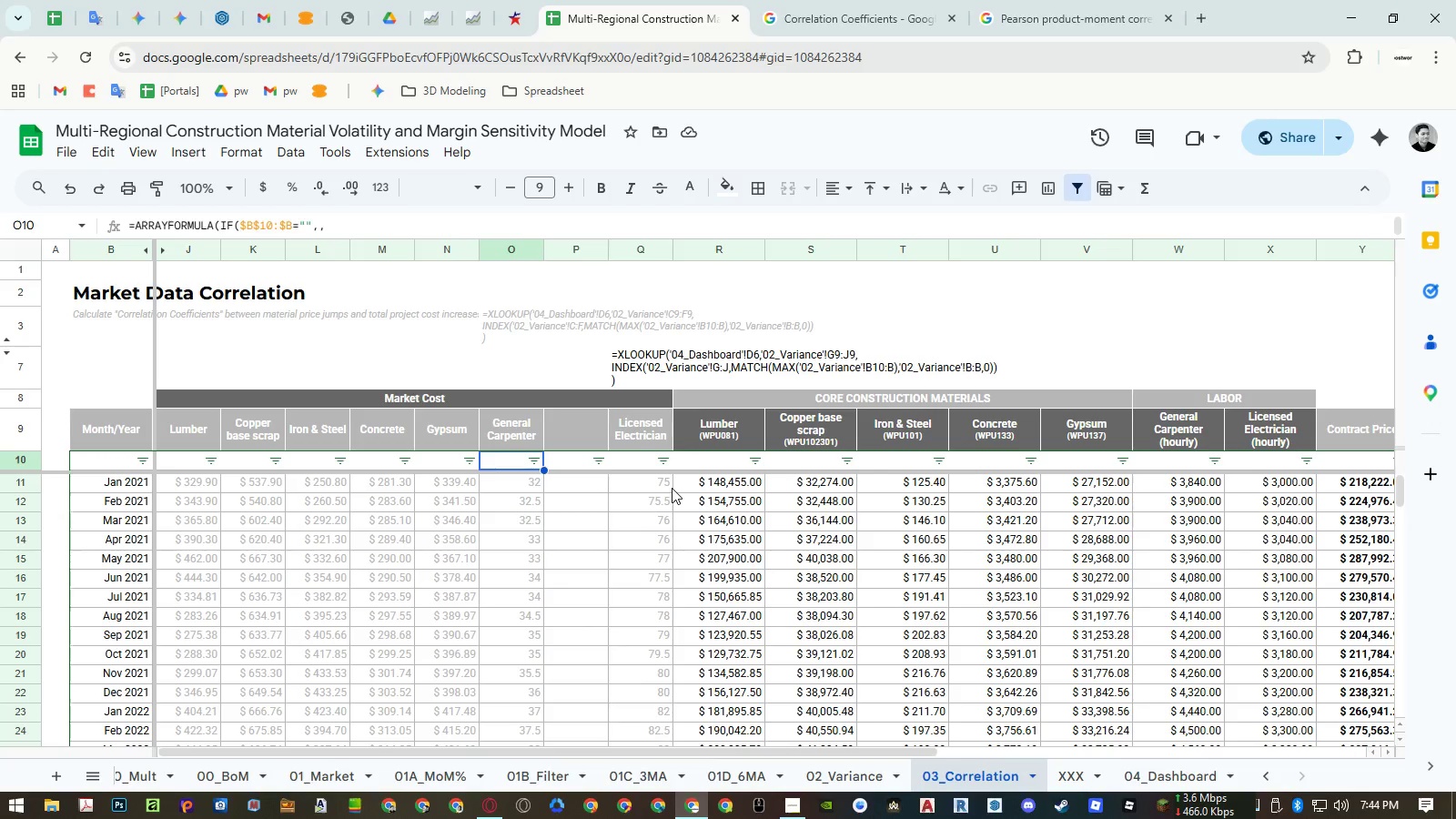 
key(ArrowRight)
 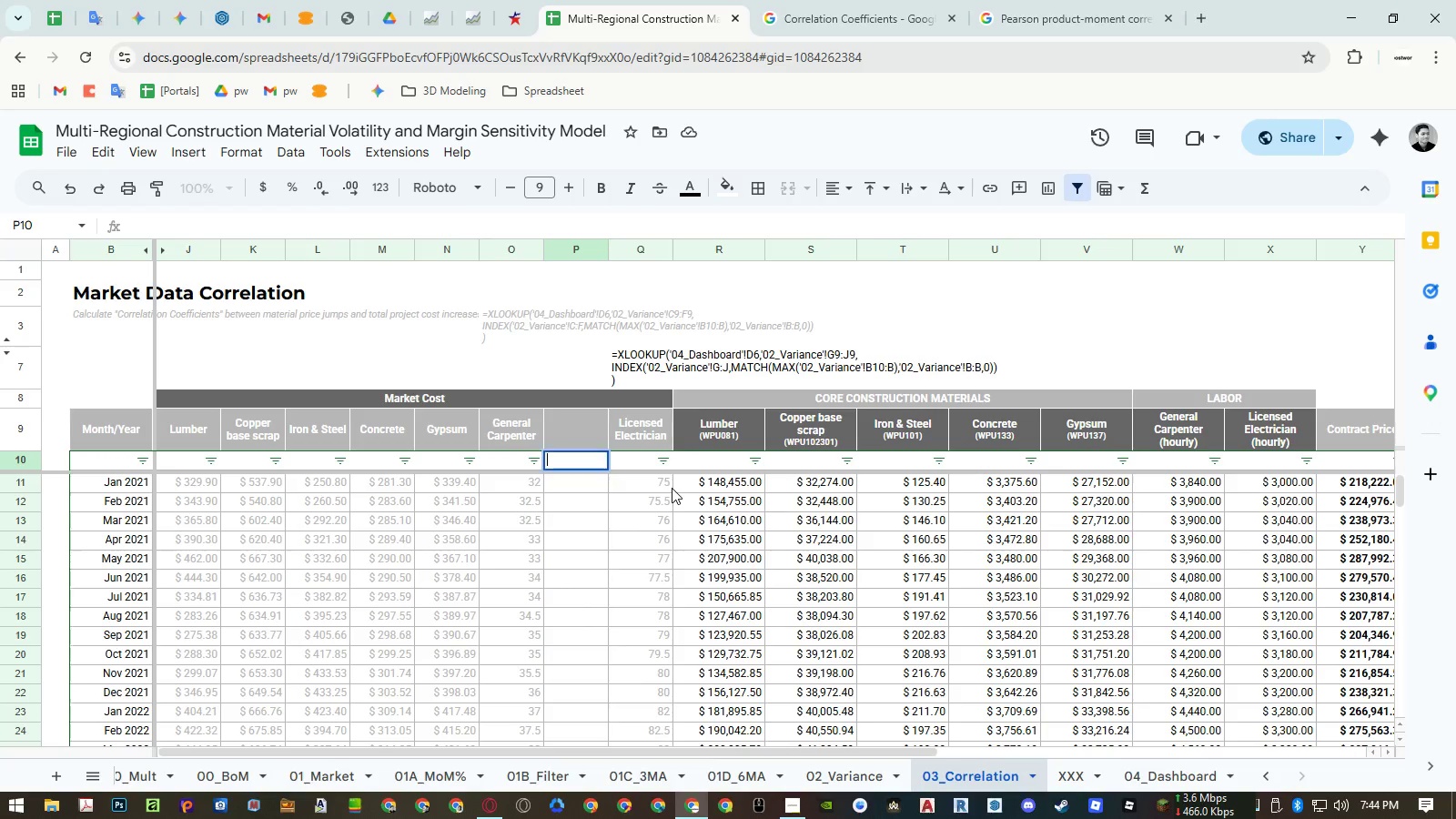 
key(Enter)
 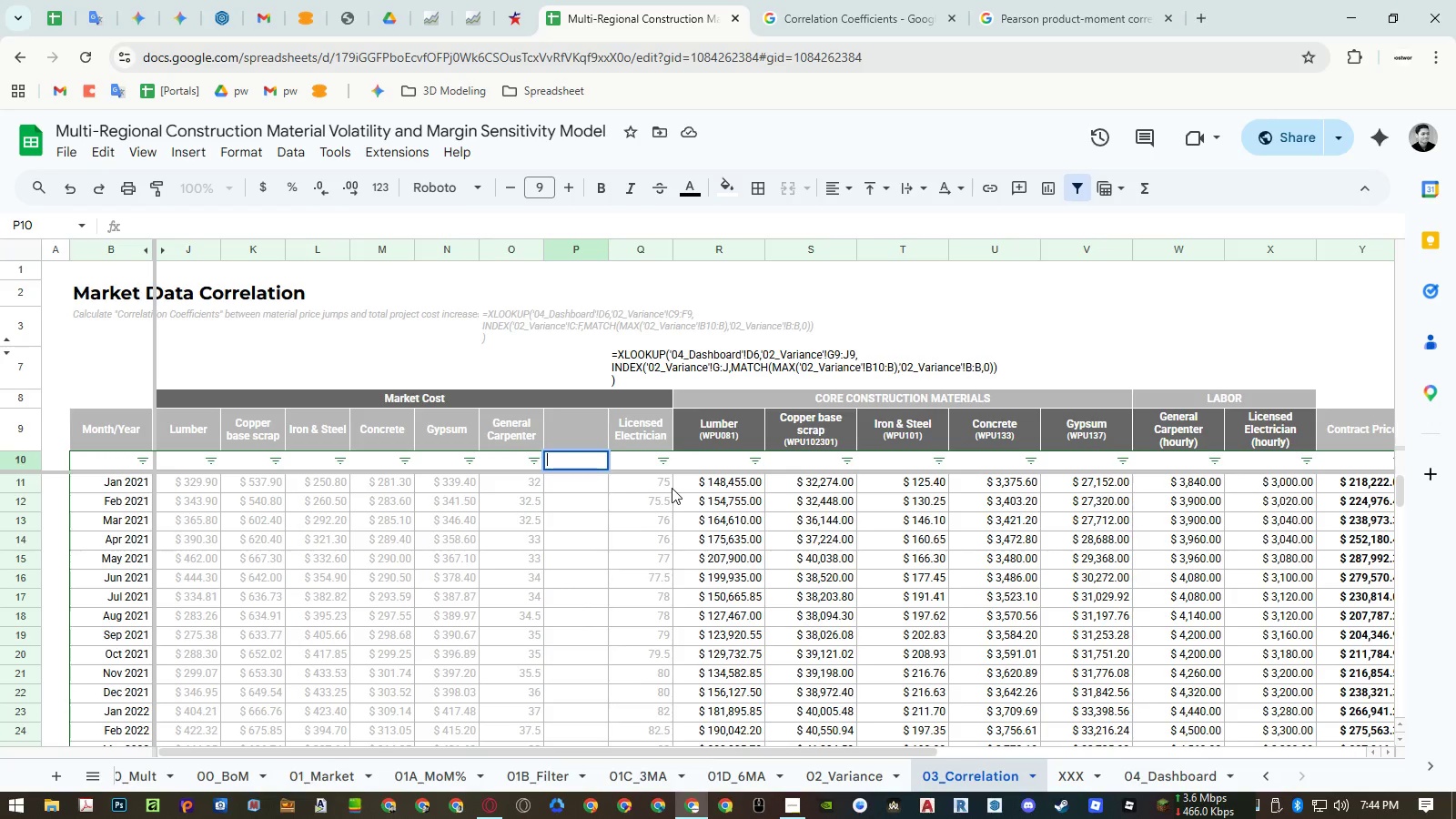 
key(Control+V)
 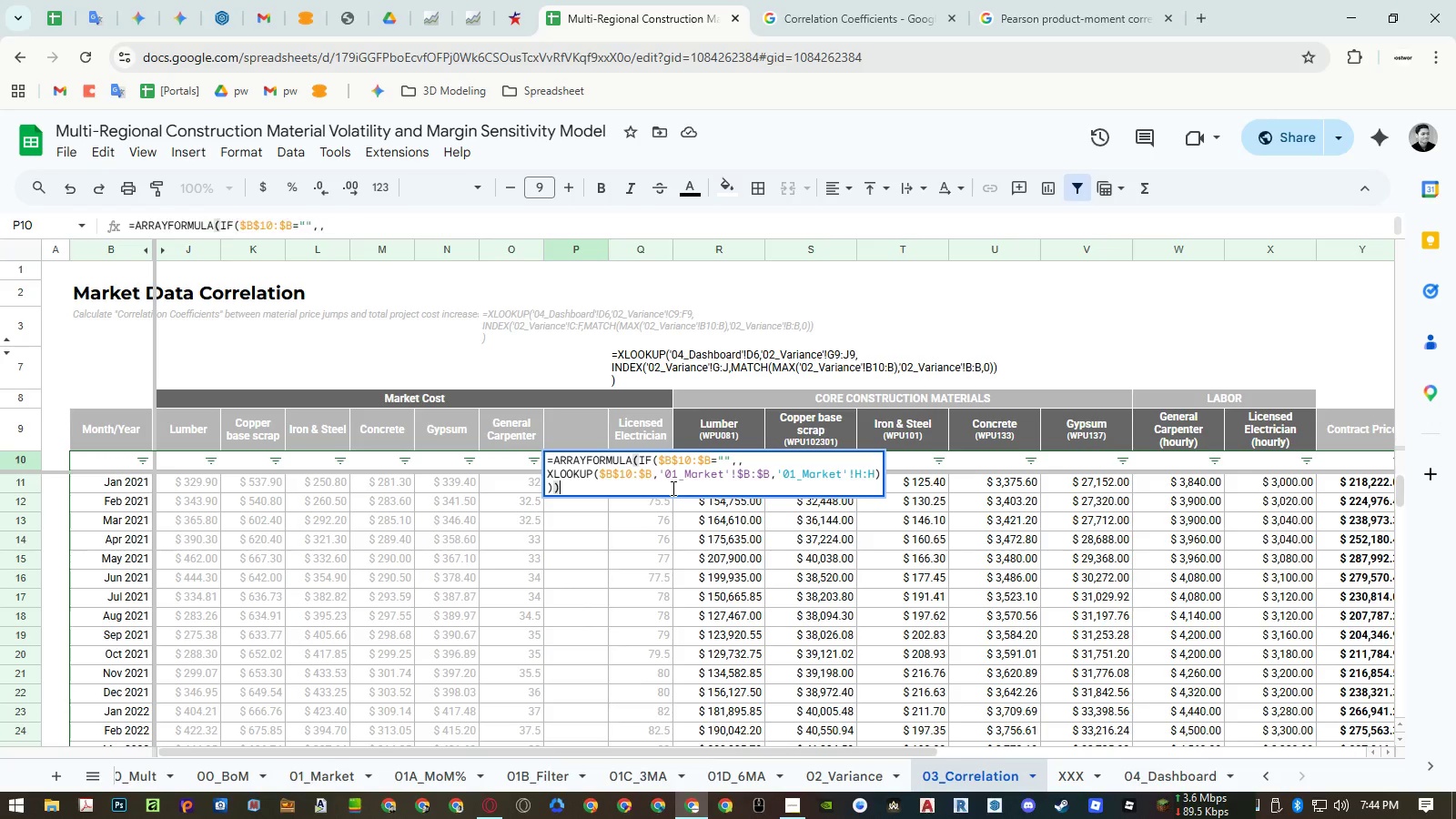 
key(Enter)
 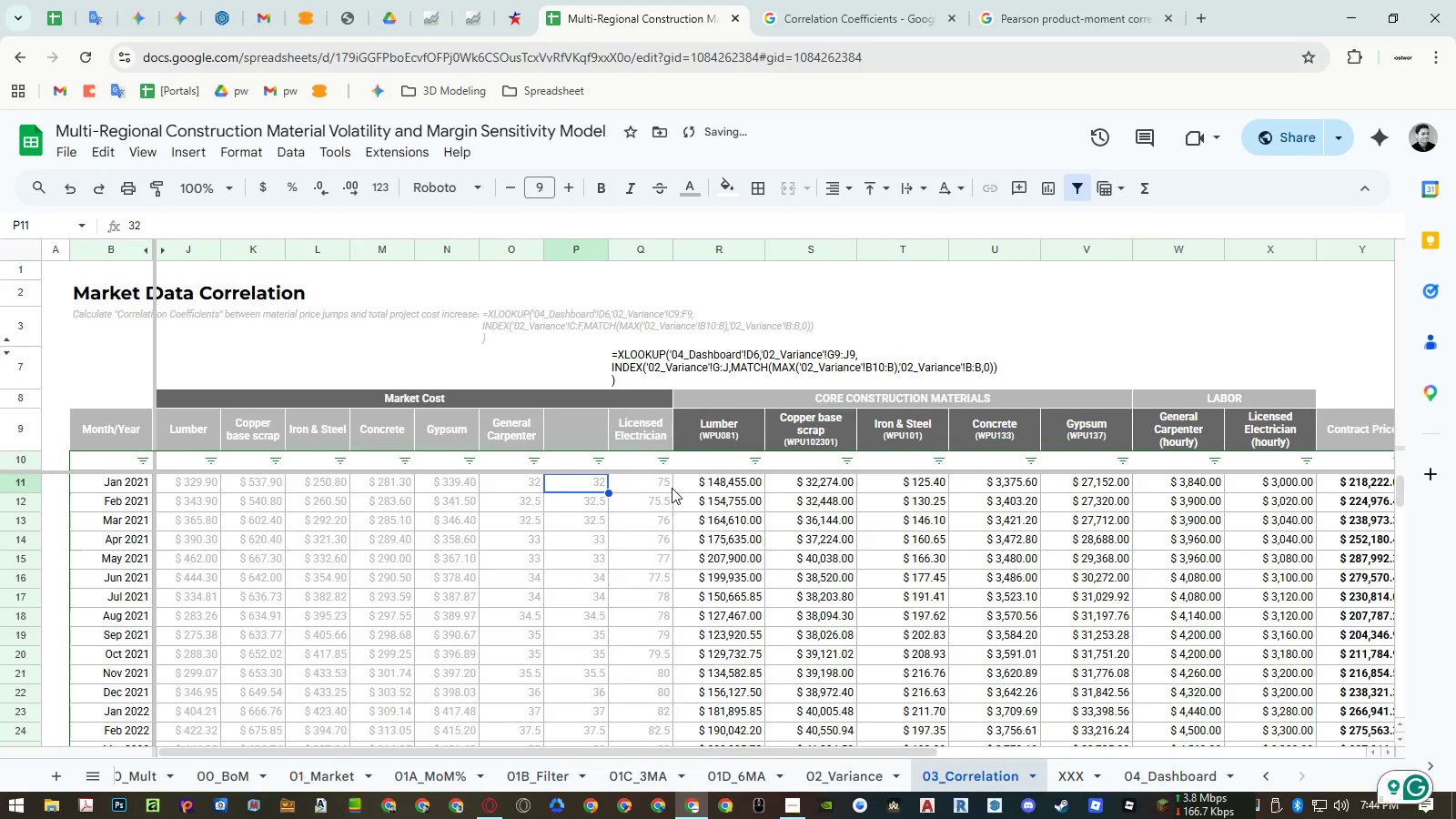 
key(ArrowDown)
 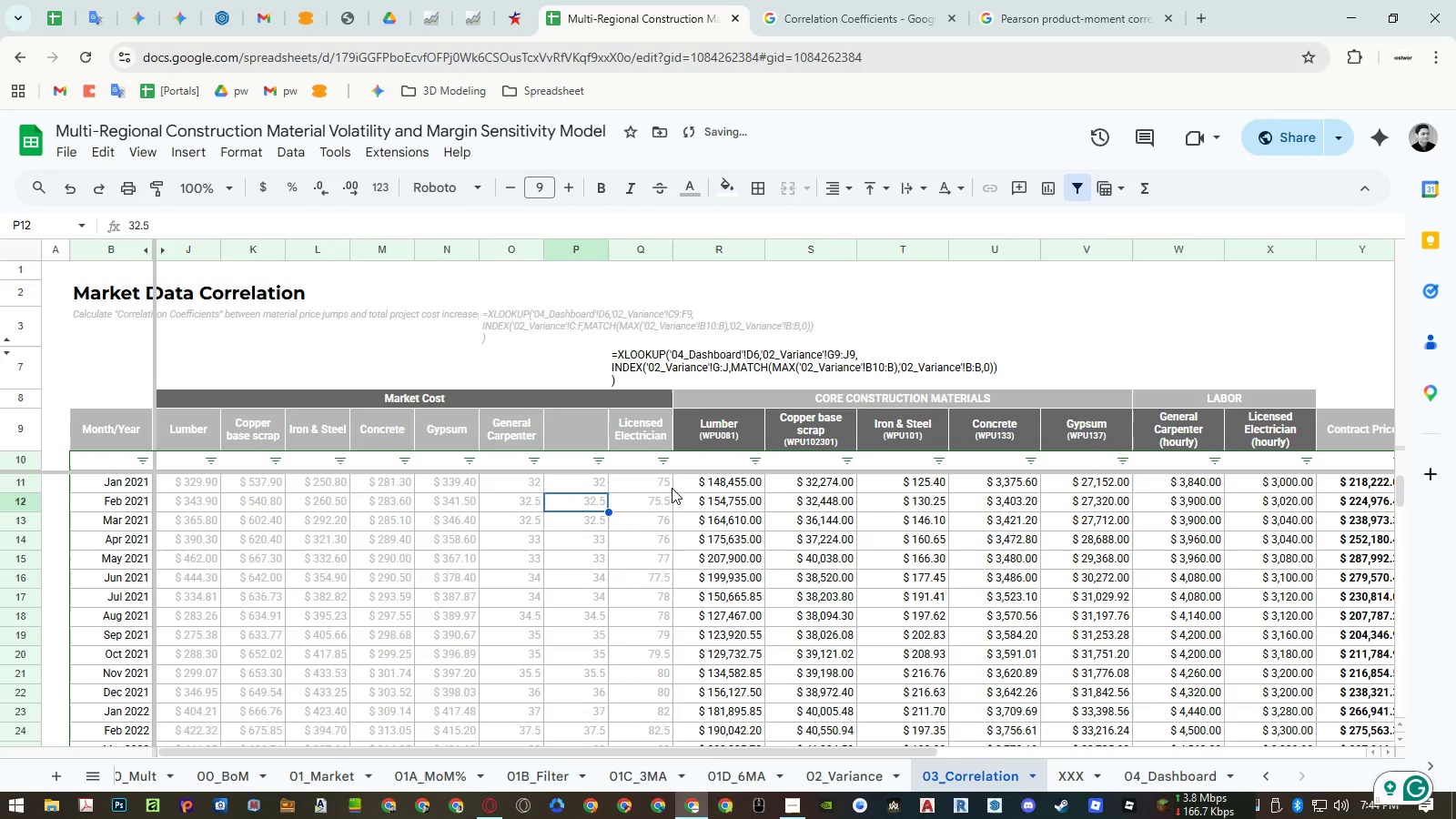 
key(ArrowUp)
 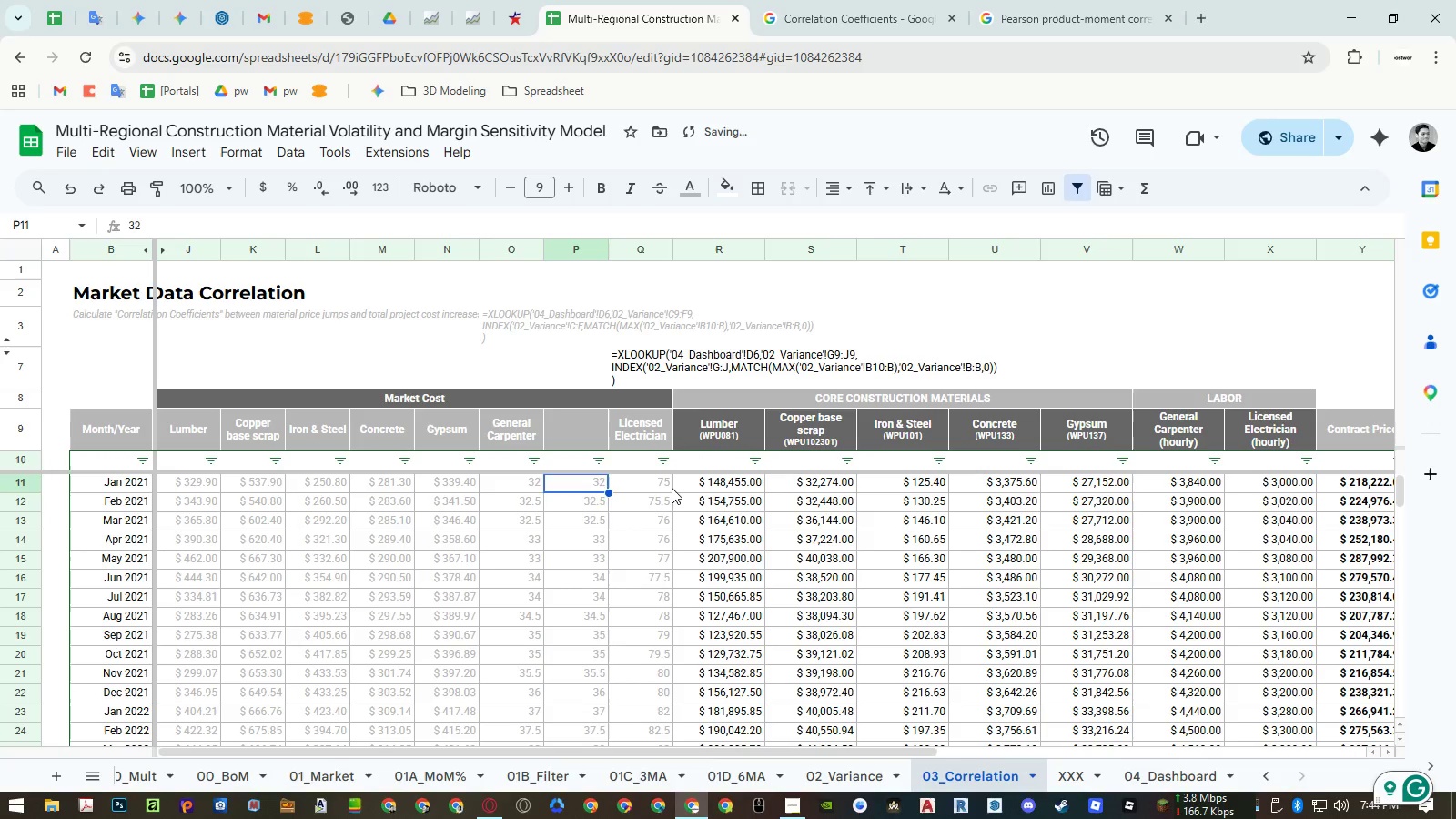 
key(ArrowUp)
 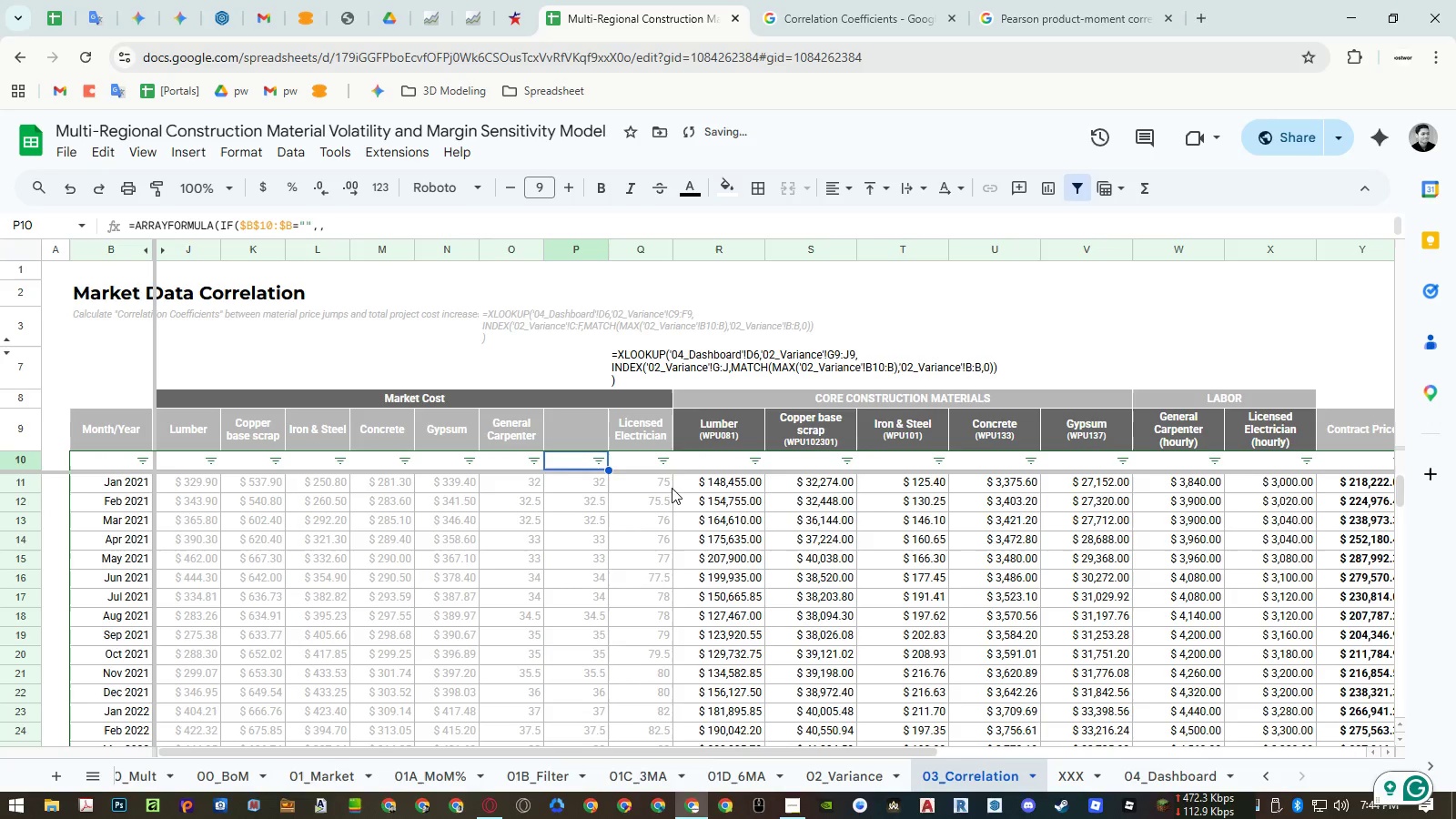 
key(Enter)
 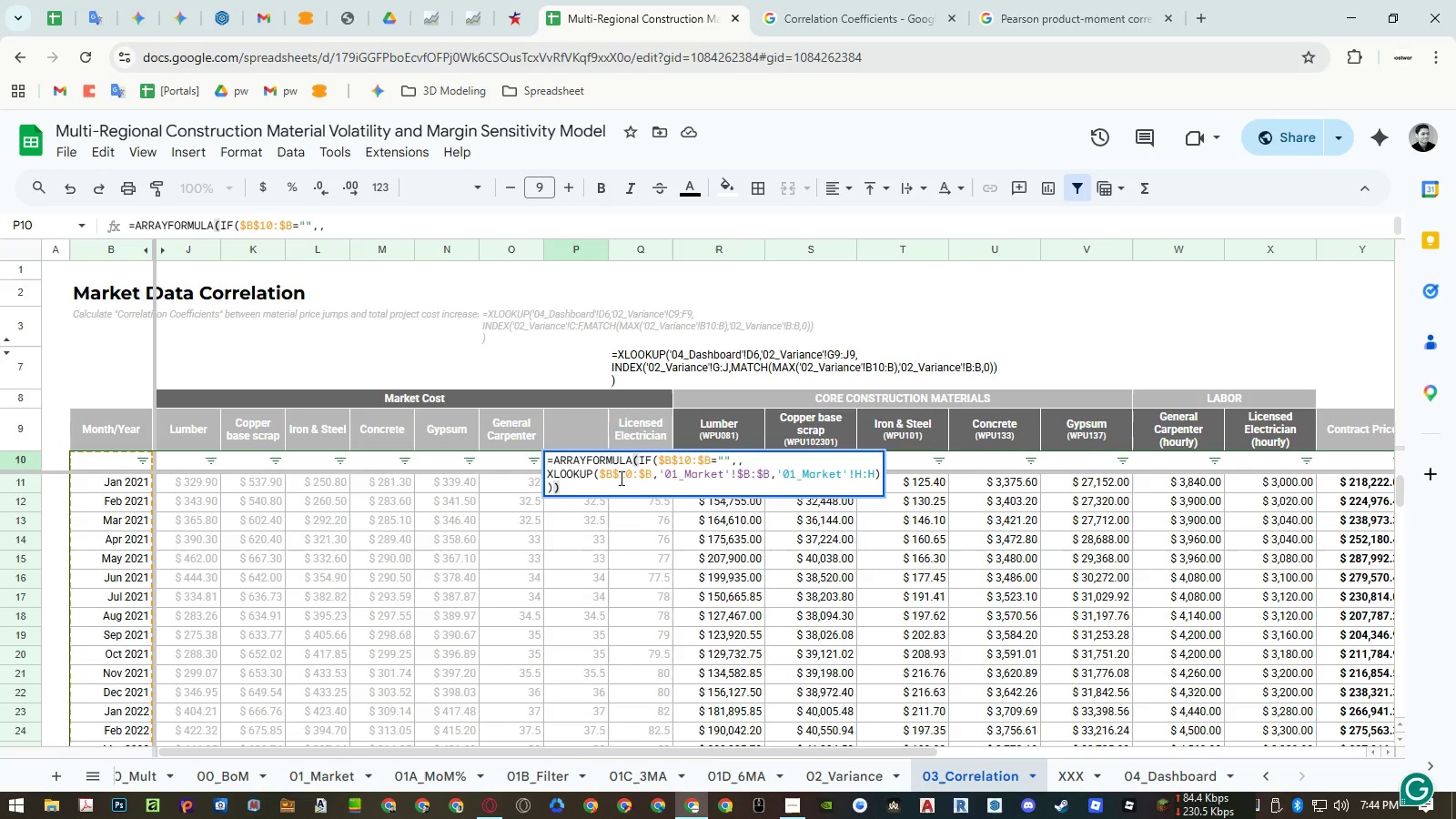 
wait(13.03)
 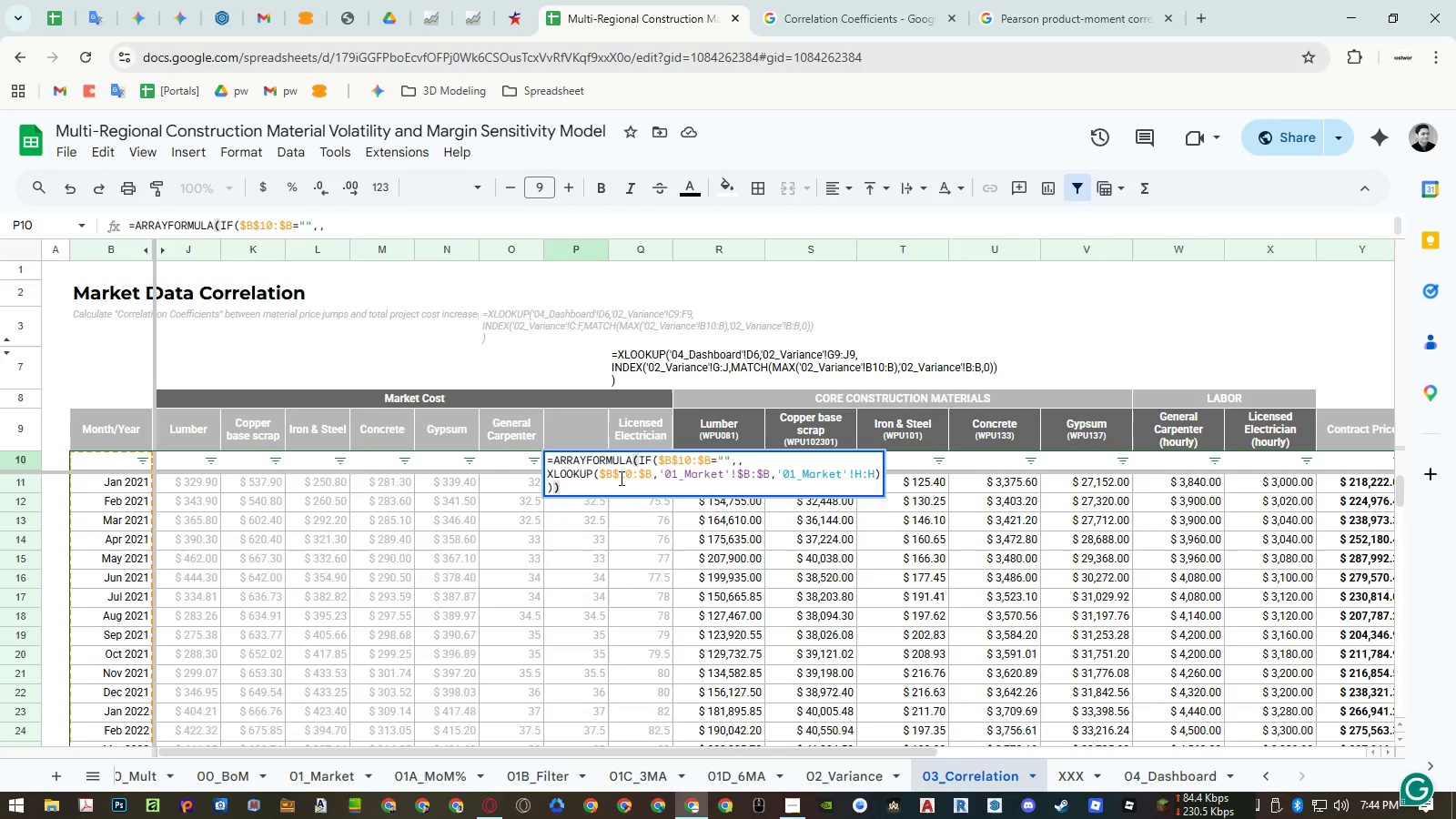 
double_click([685, 474])
 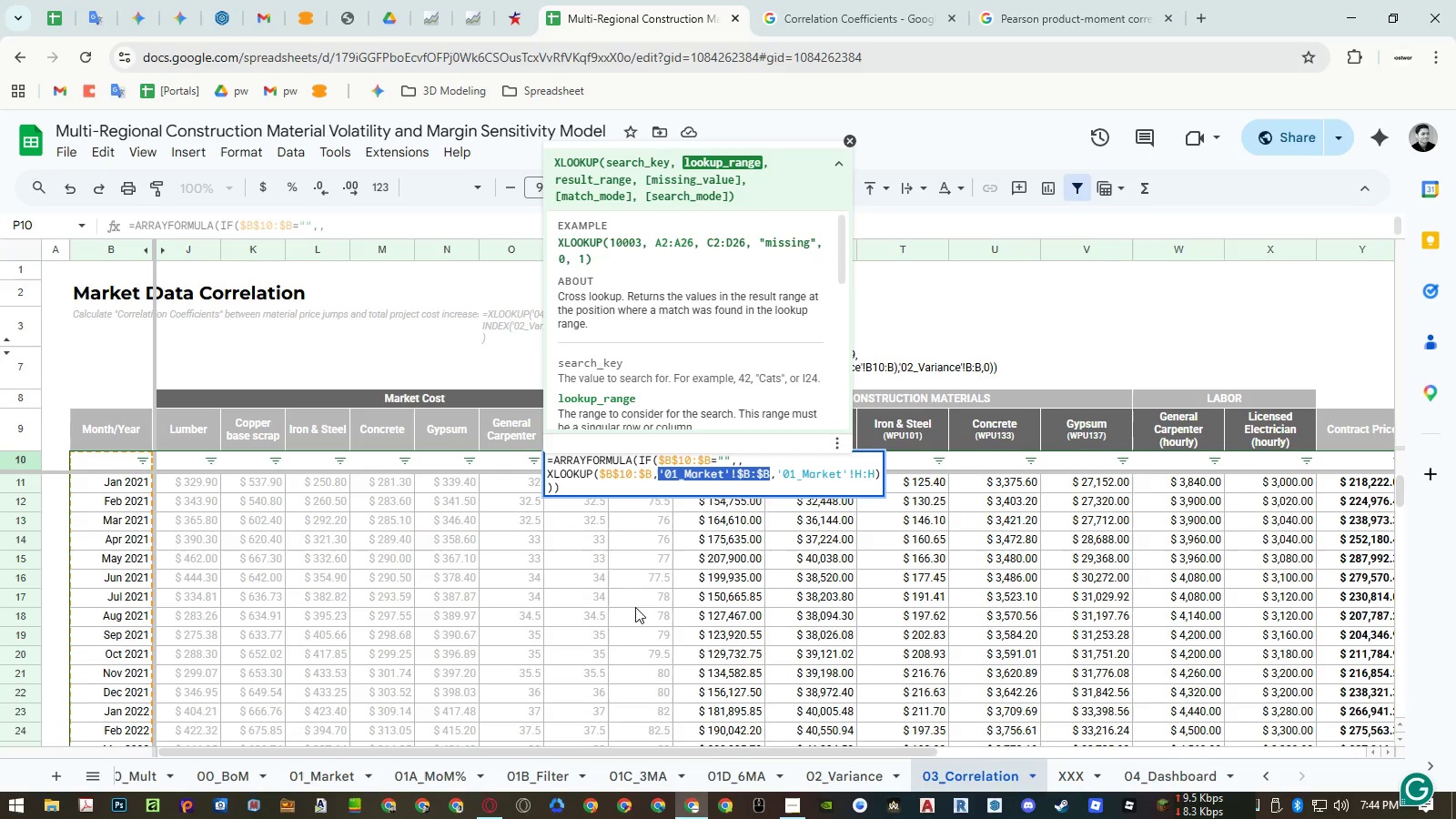 
key(Backspace)
 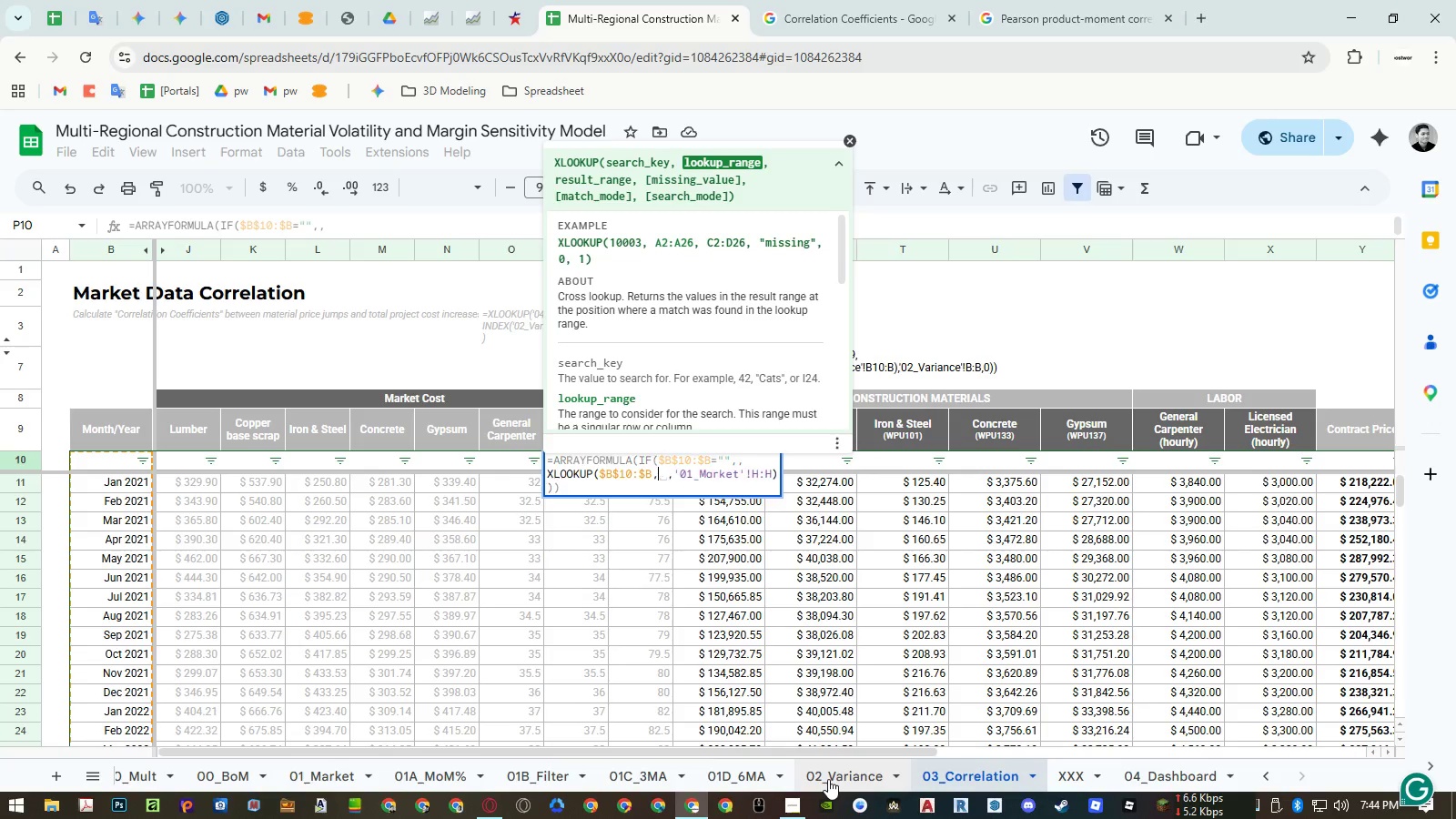 
left_click([828, 779])
 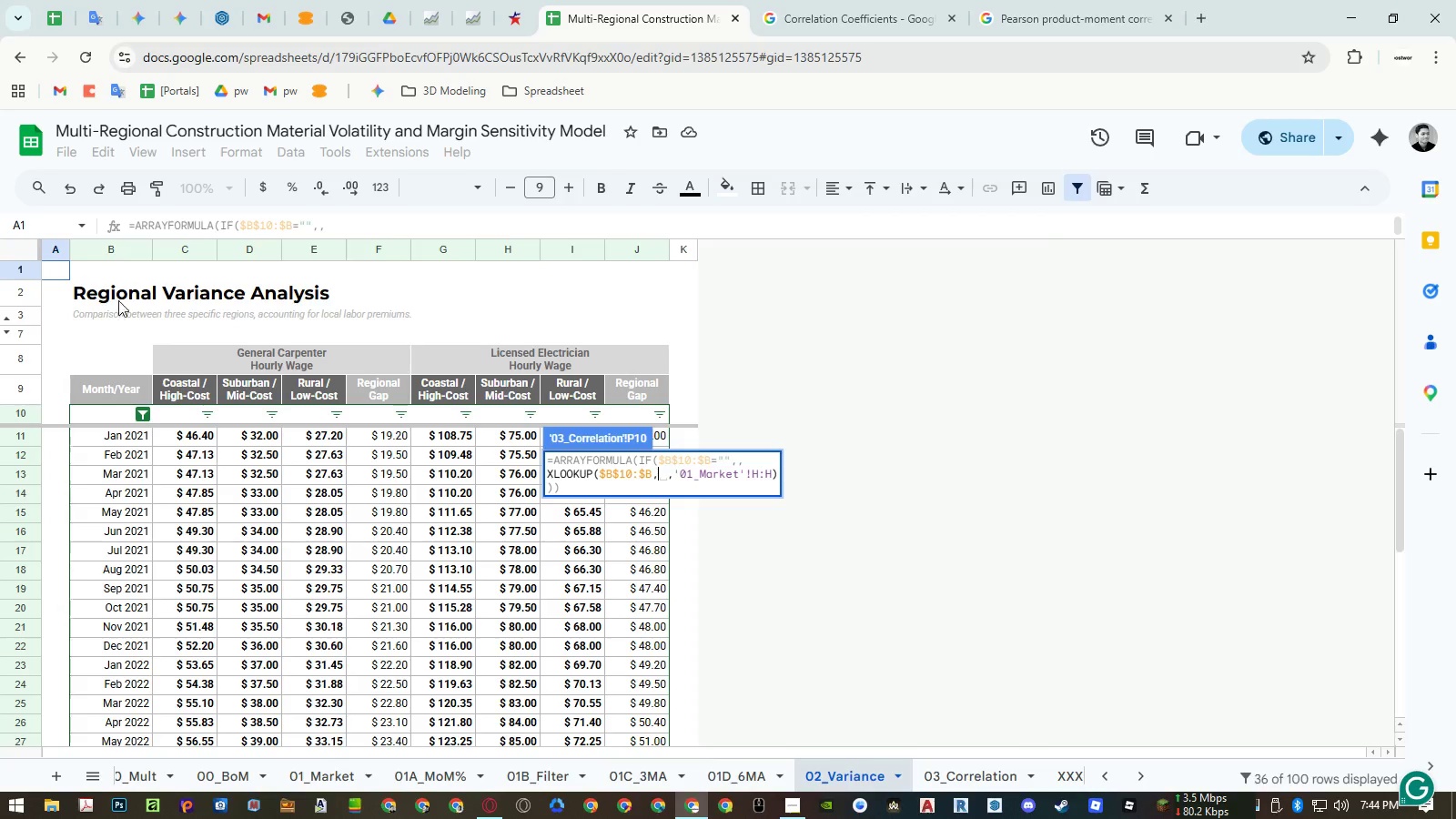 
left_click([115, 249])
 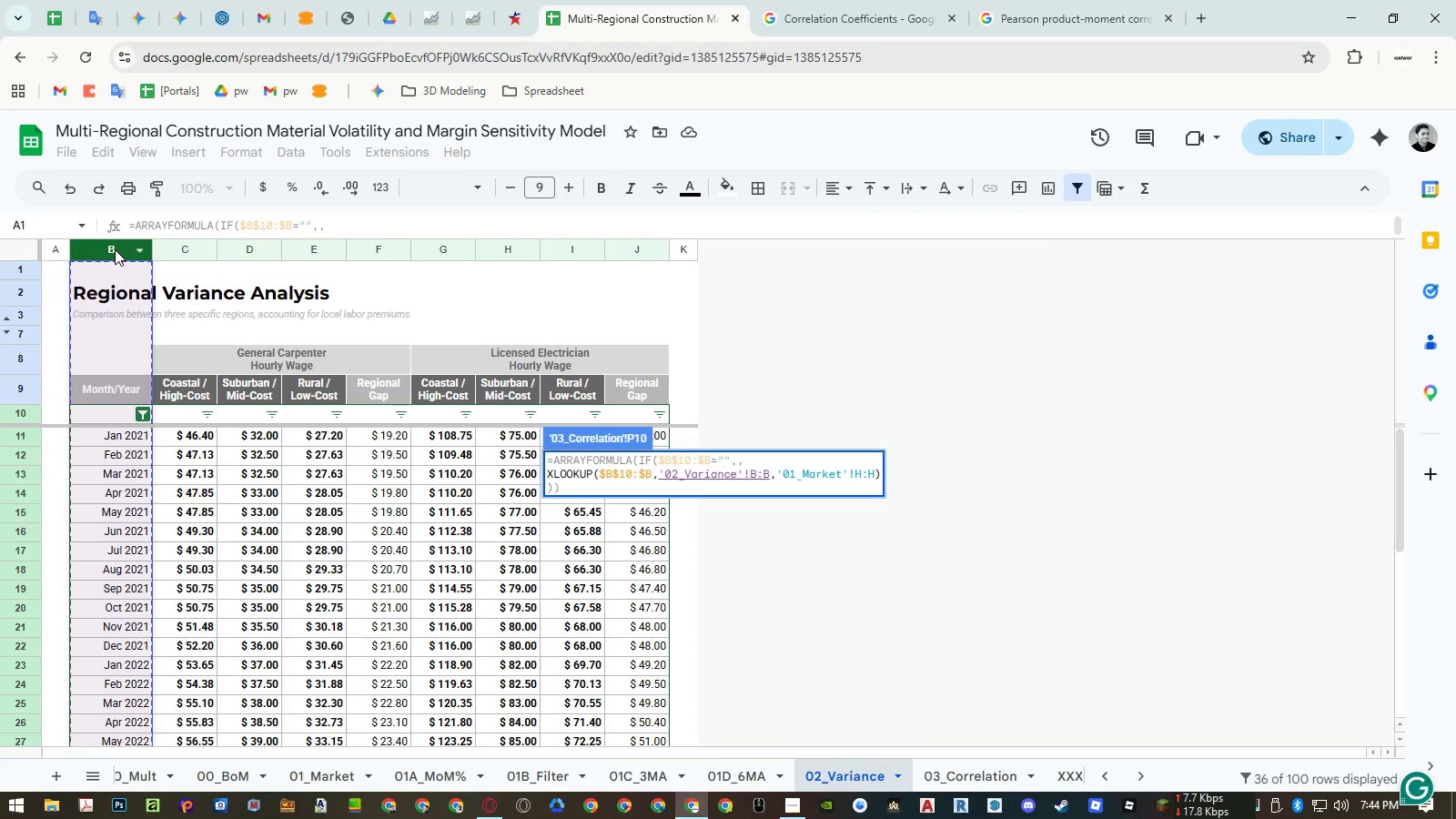 
key(F4)
 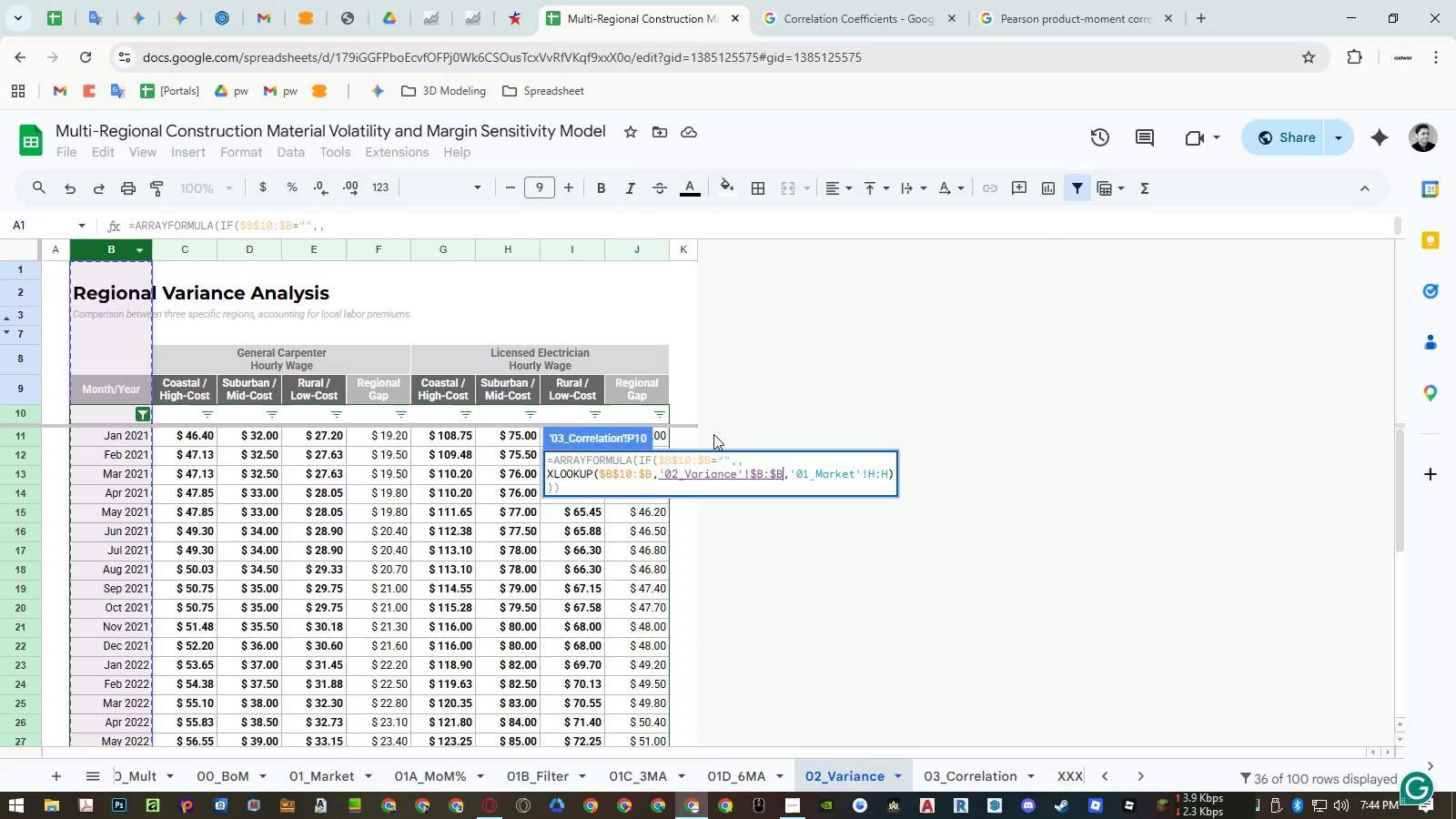 
double_click([846, 476])
 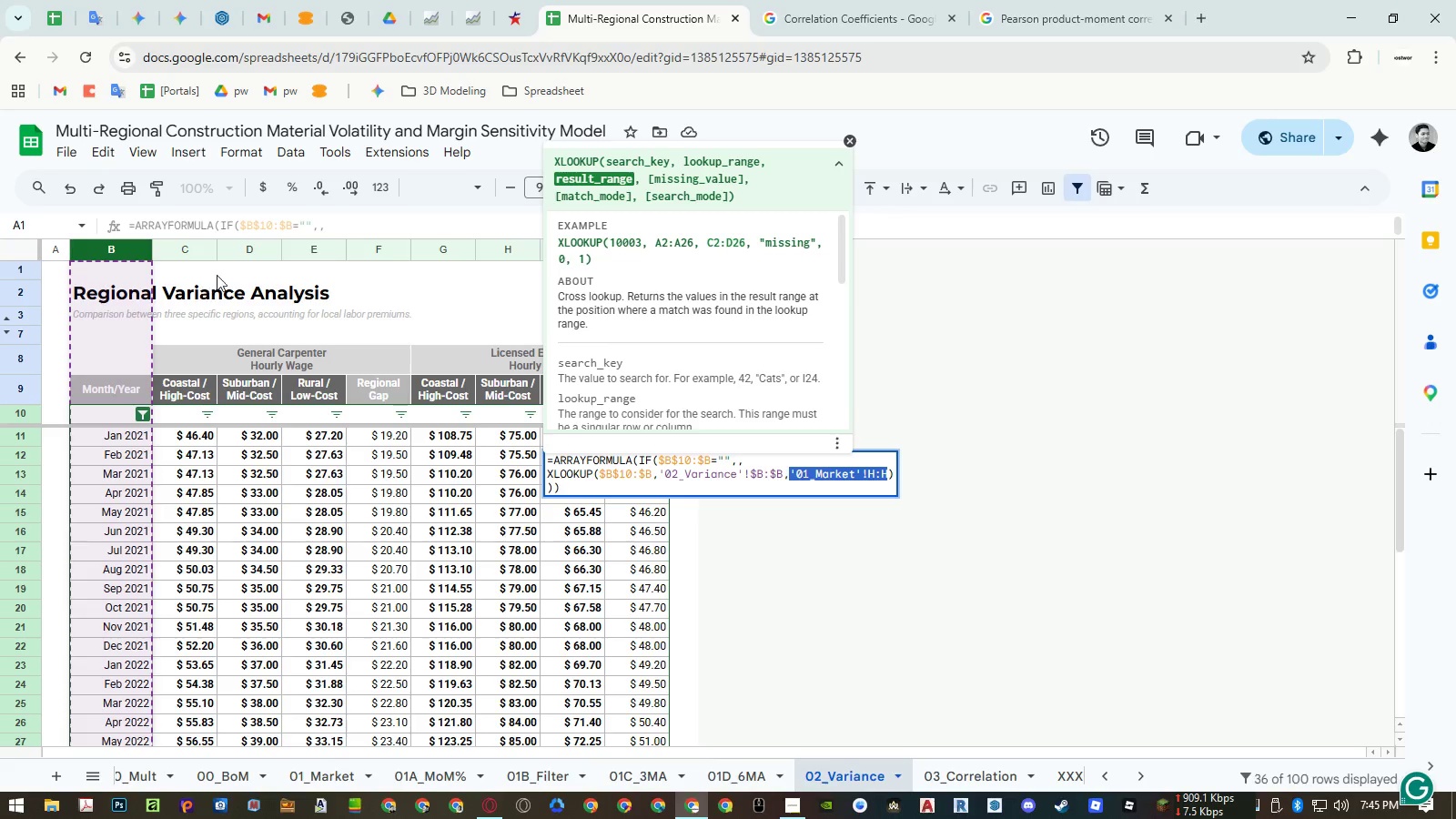 
key(Backspace)
 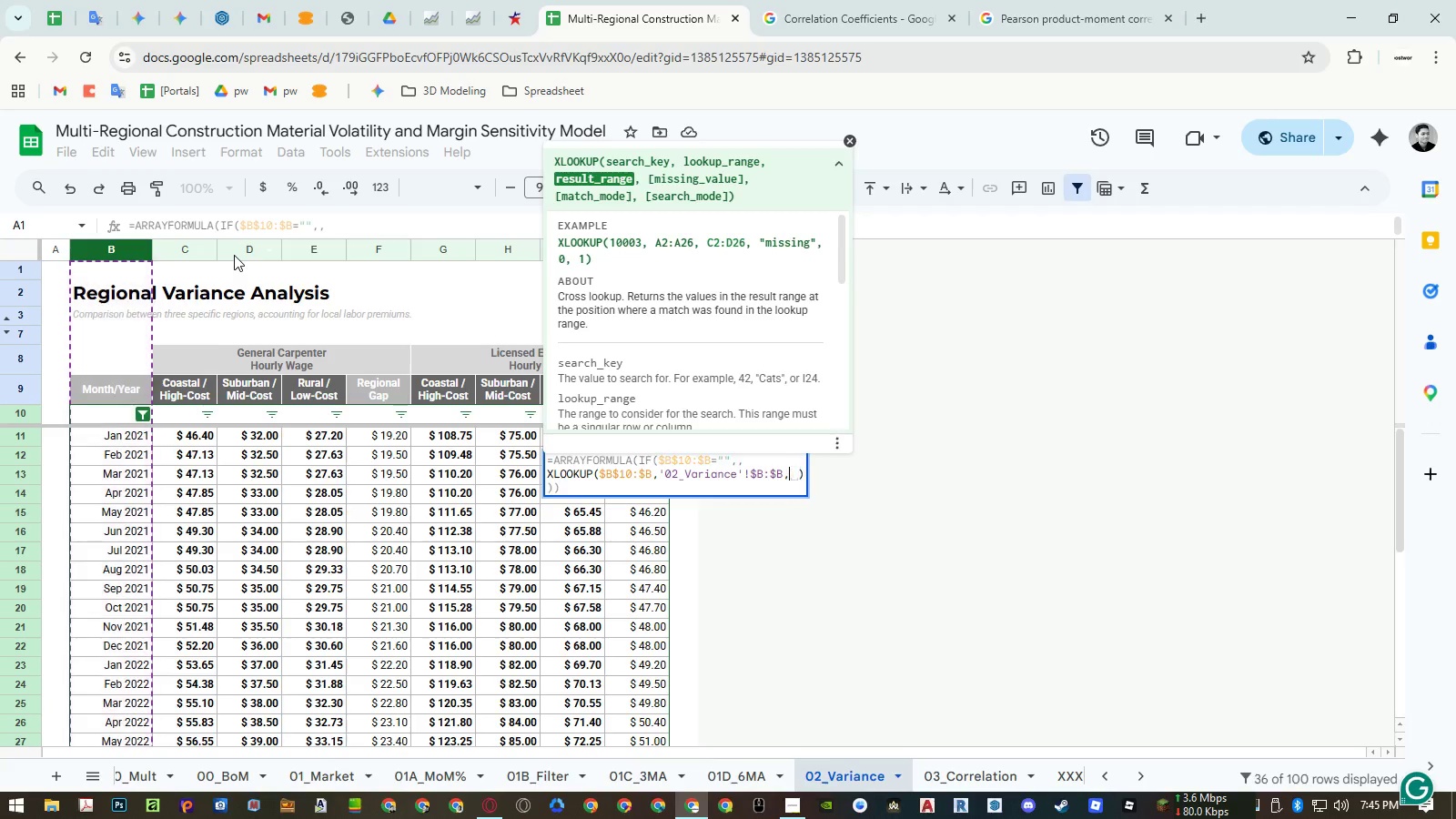 
left_click([234, 255])
 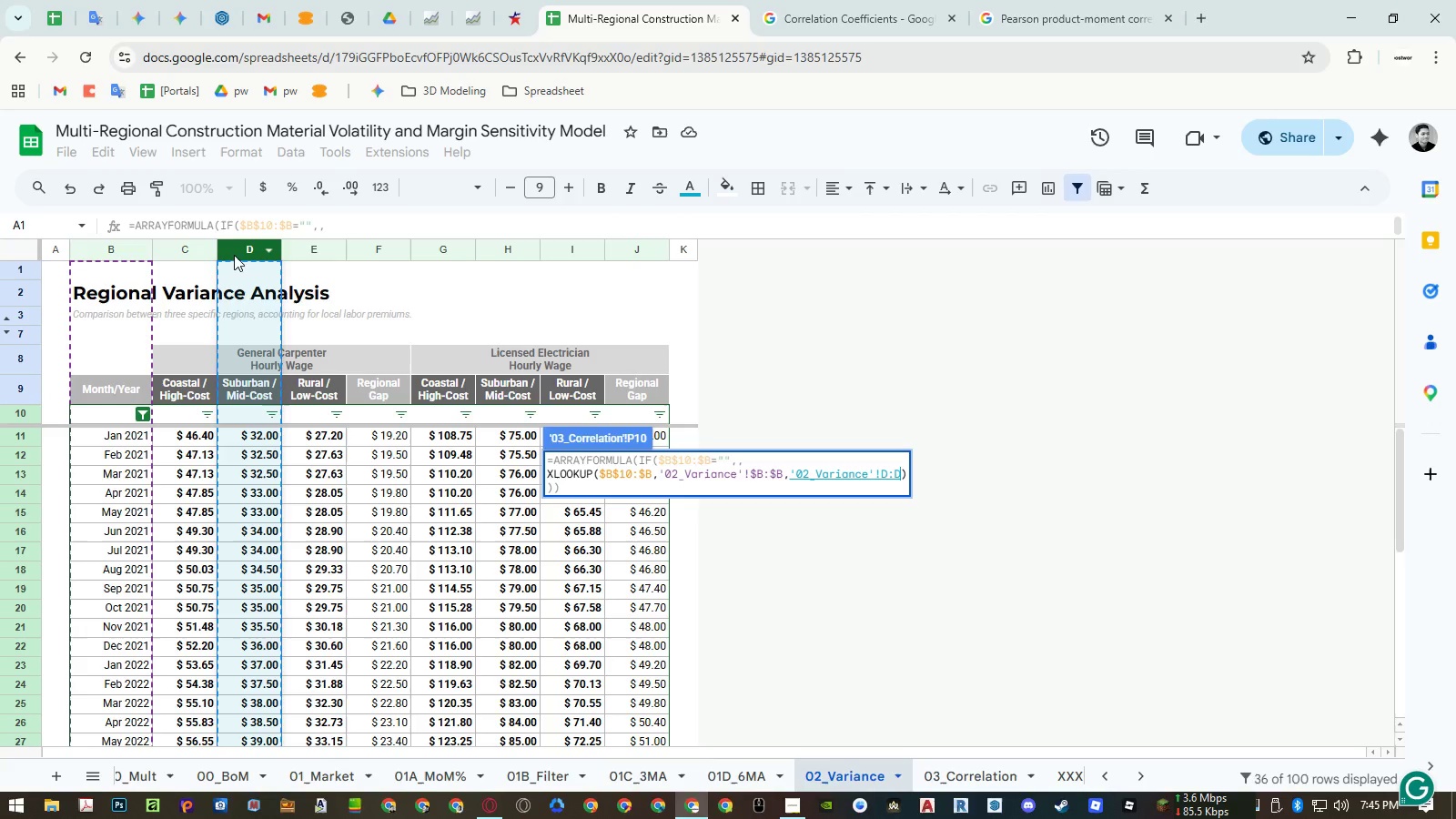 
key(Enter)
 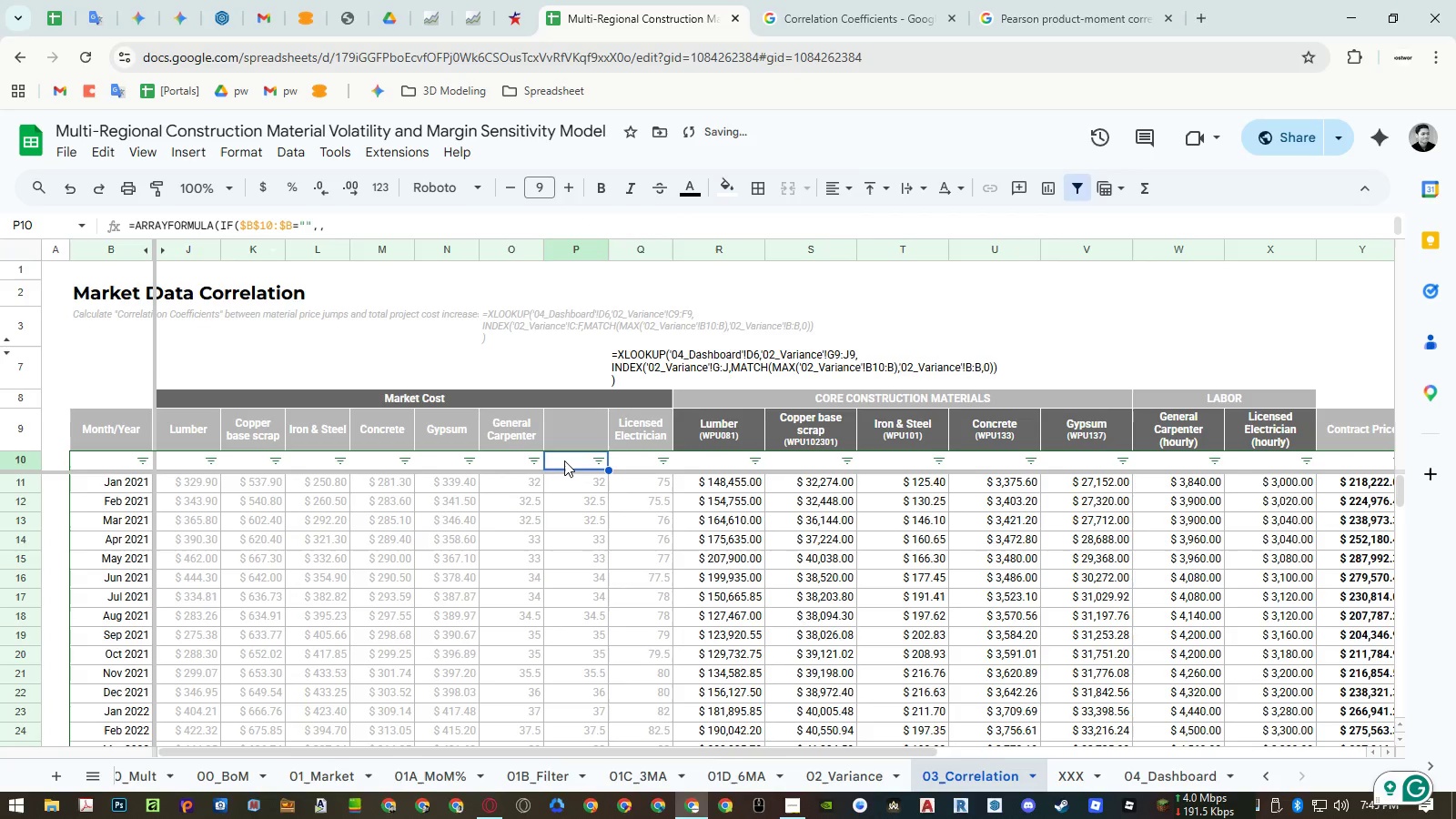 
double_click([564, 460])
 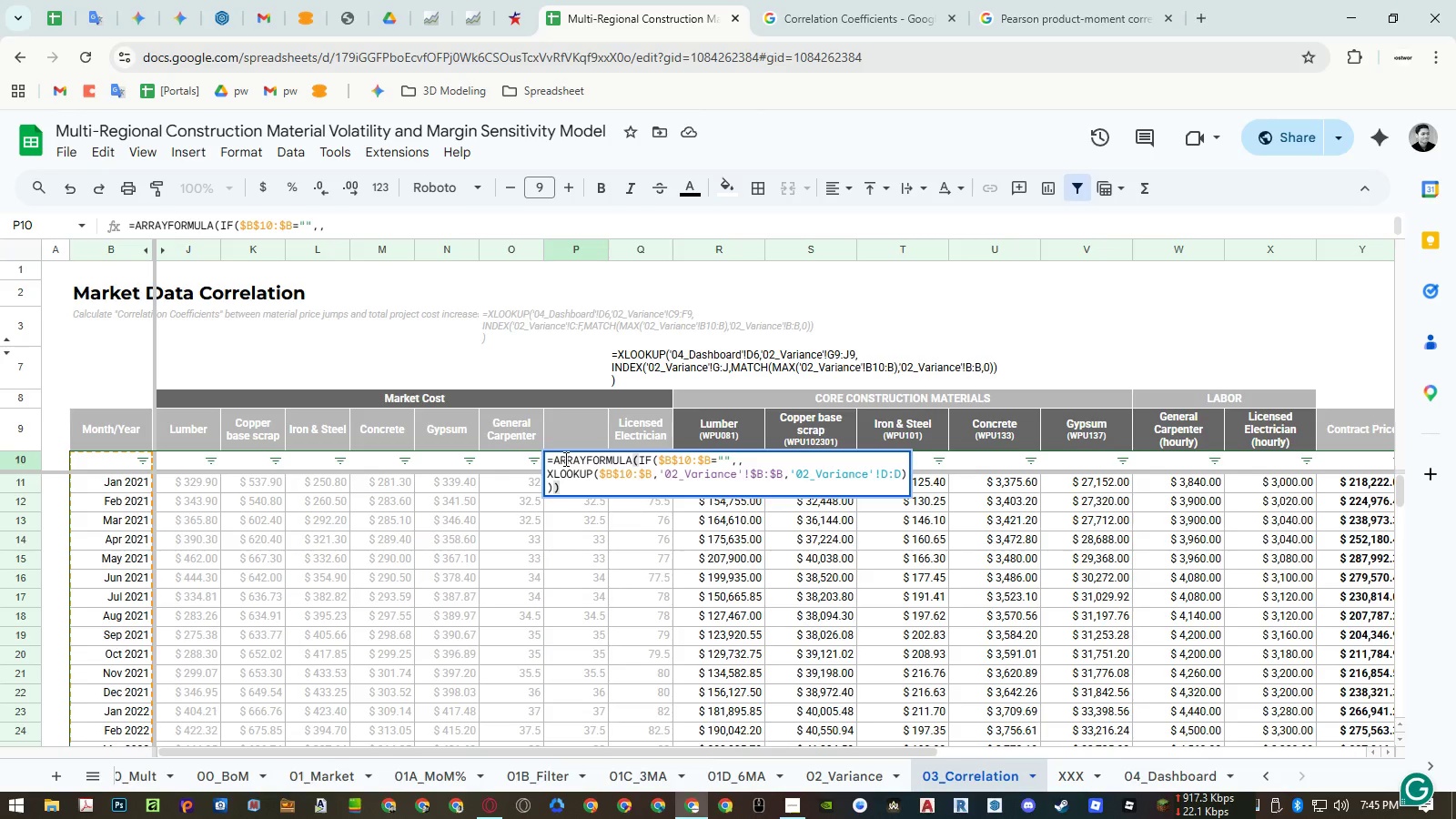 
wait(7.91)
 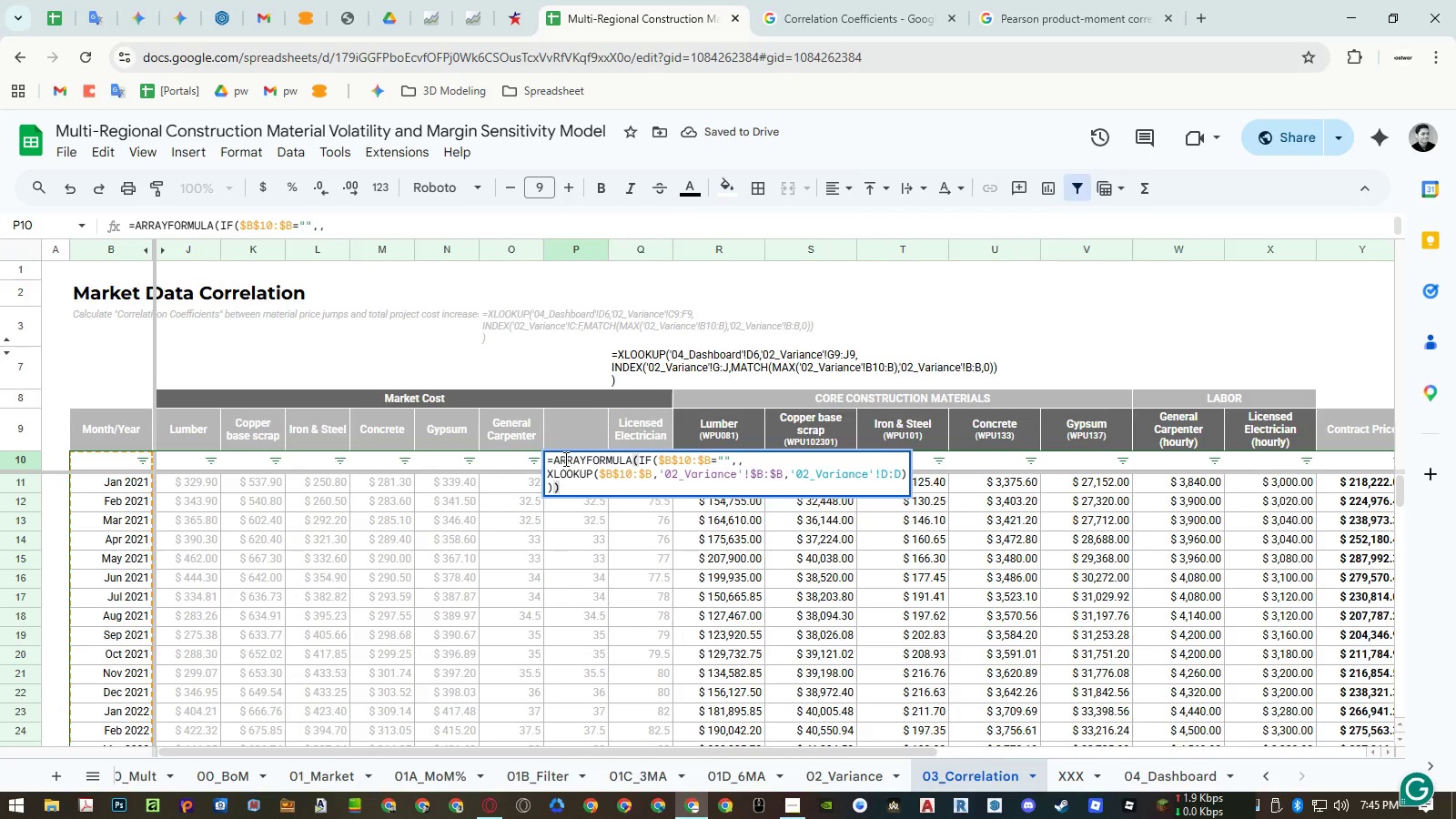 
key(Escape)
 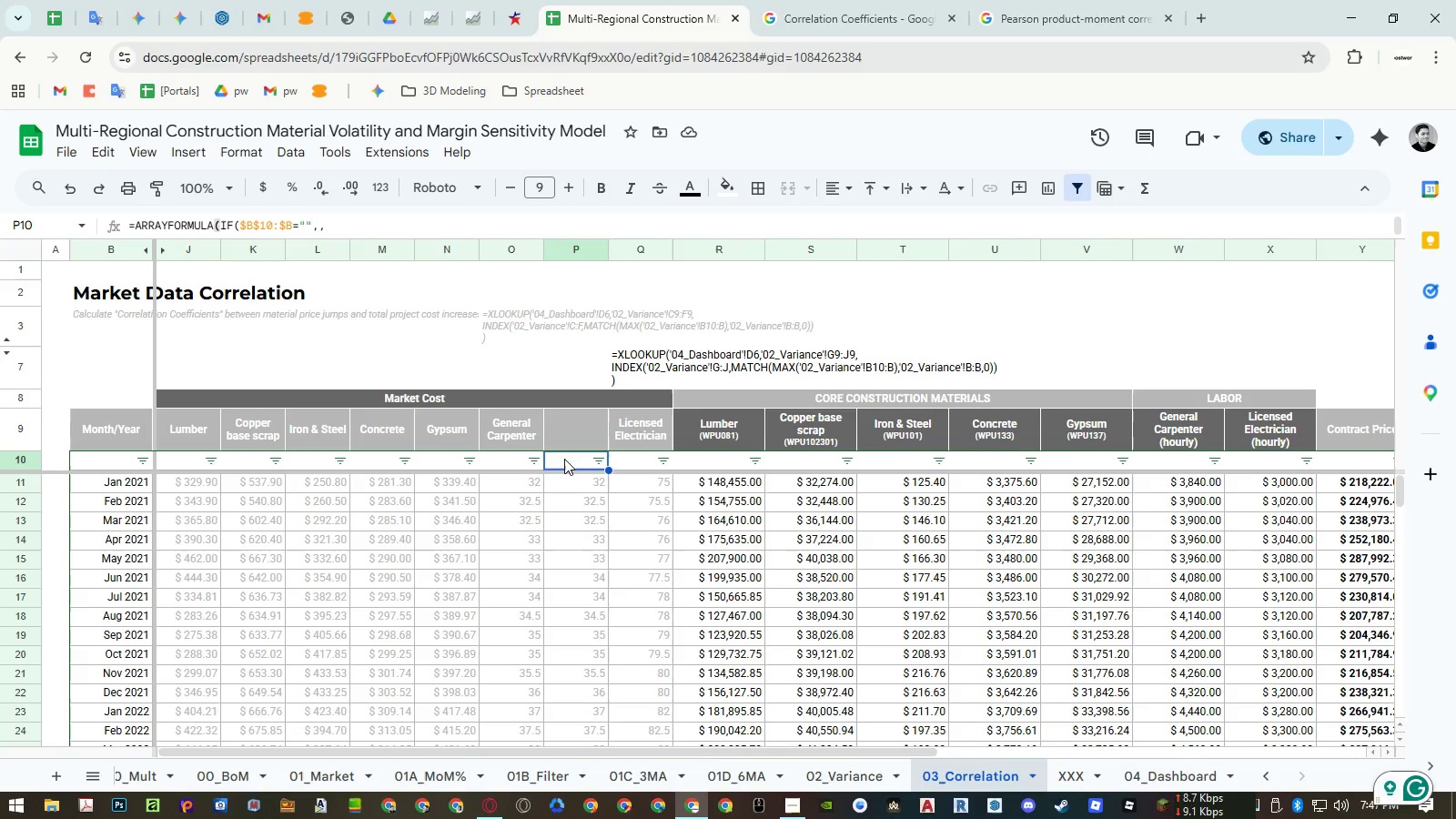 
wait(126.17)
 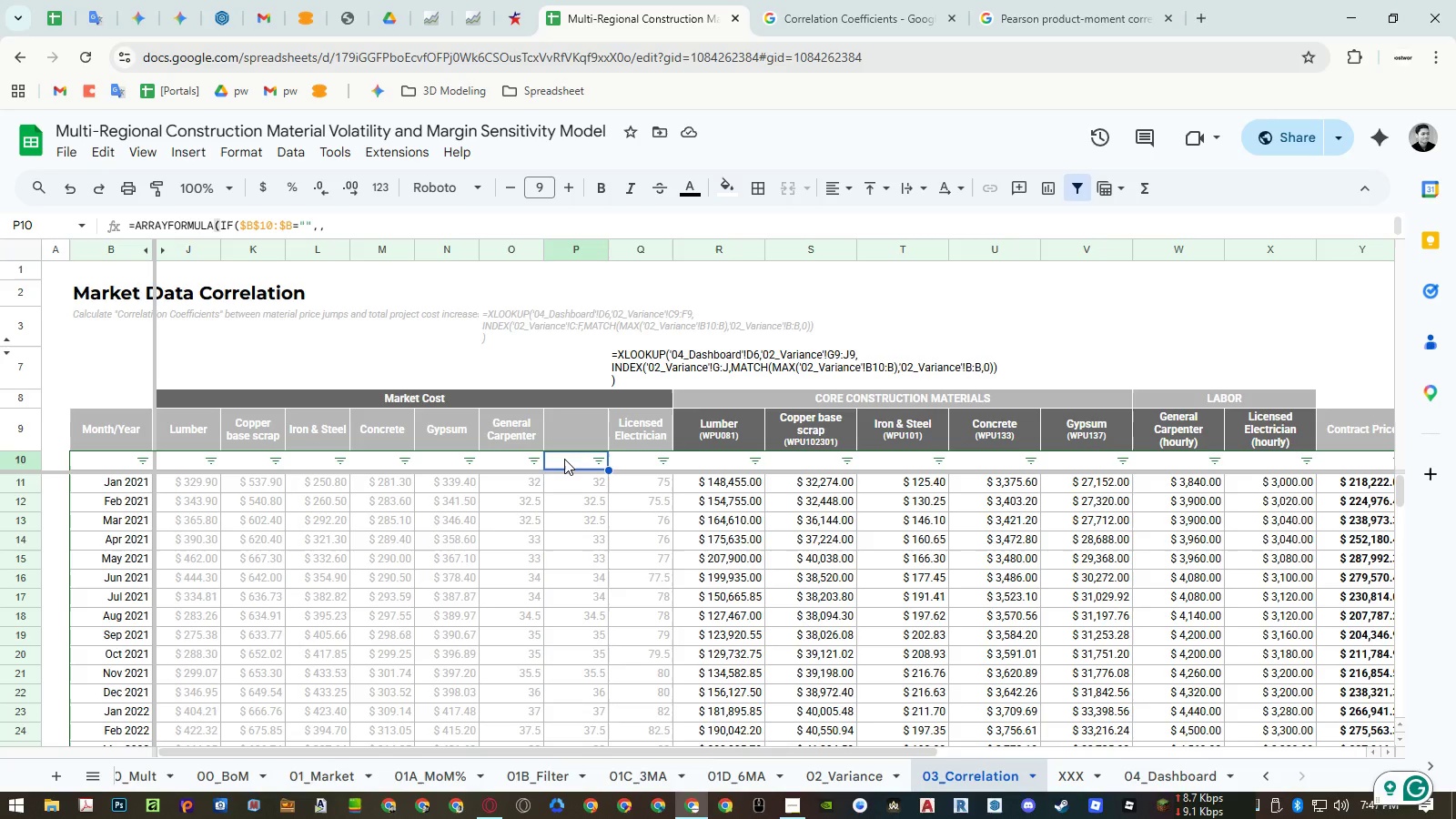 
left_click([521, 466])
 